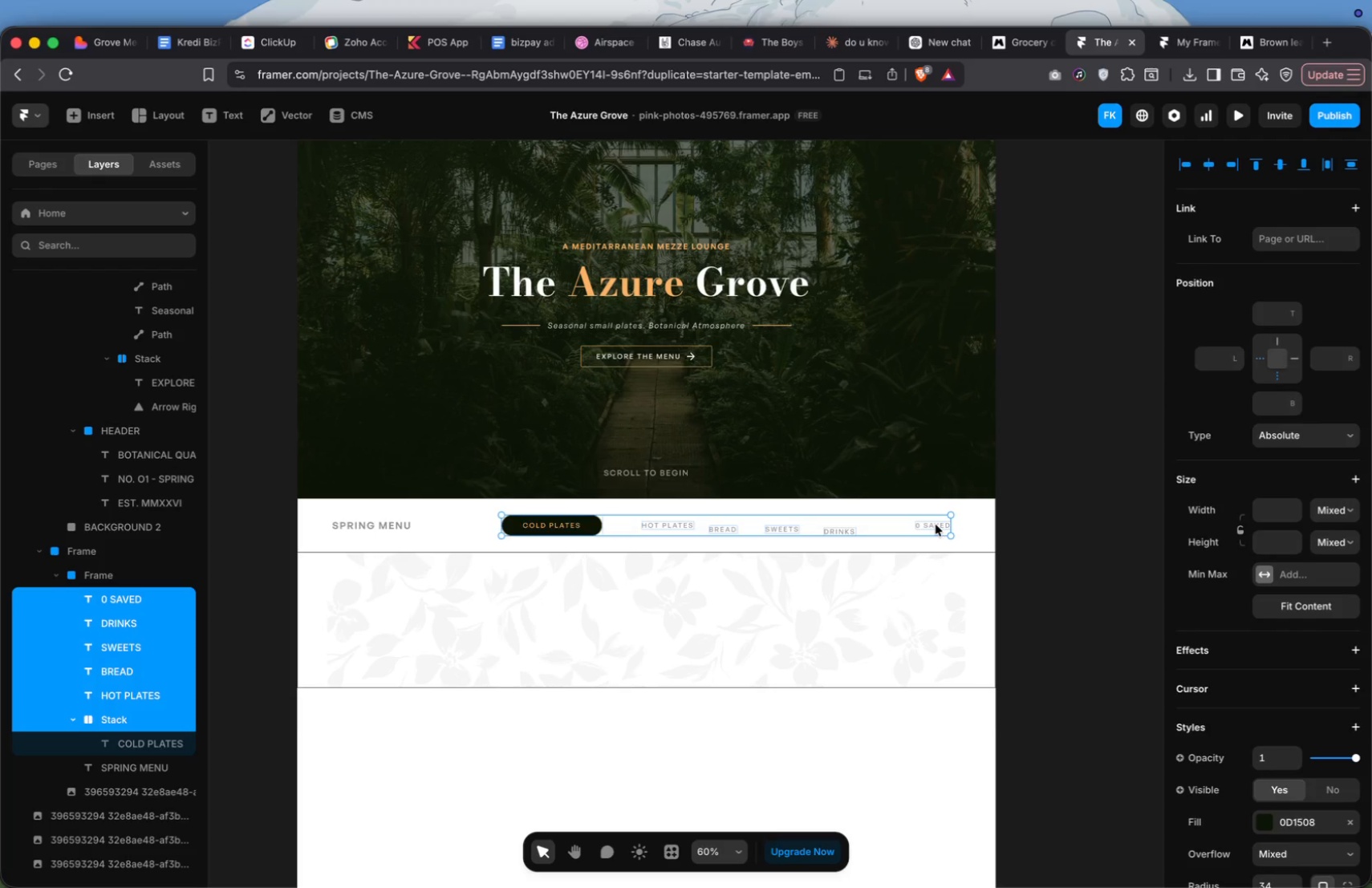 
key(Shift+A)
 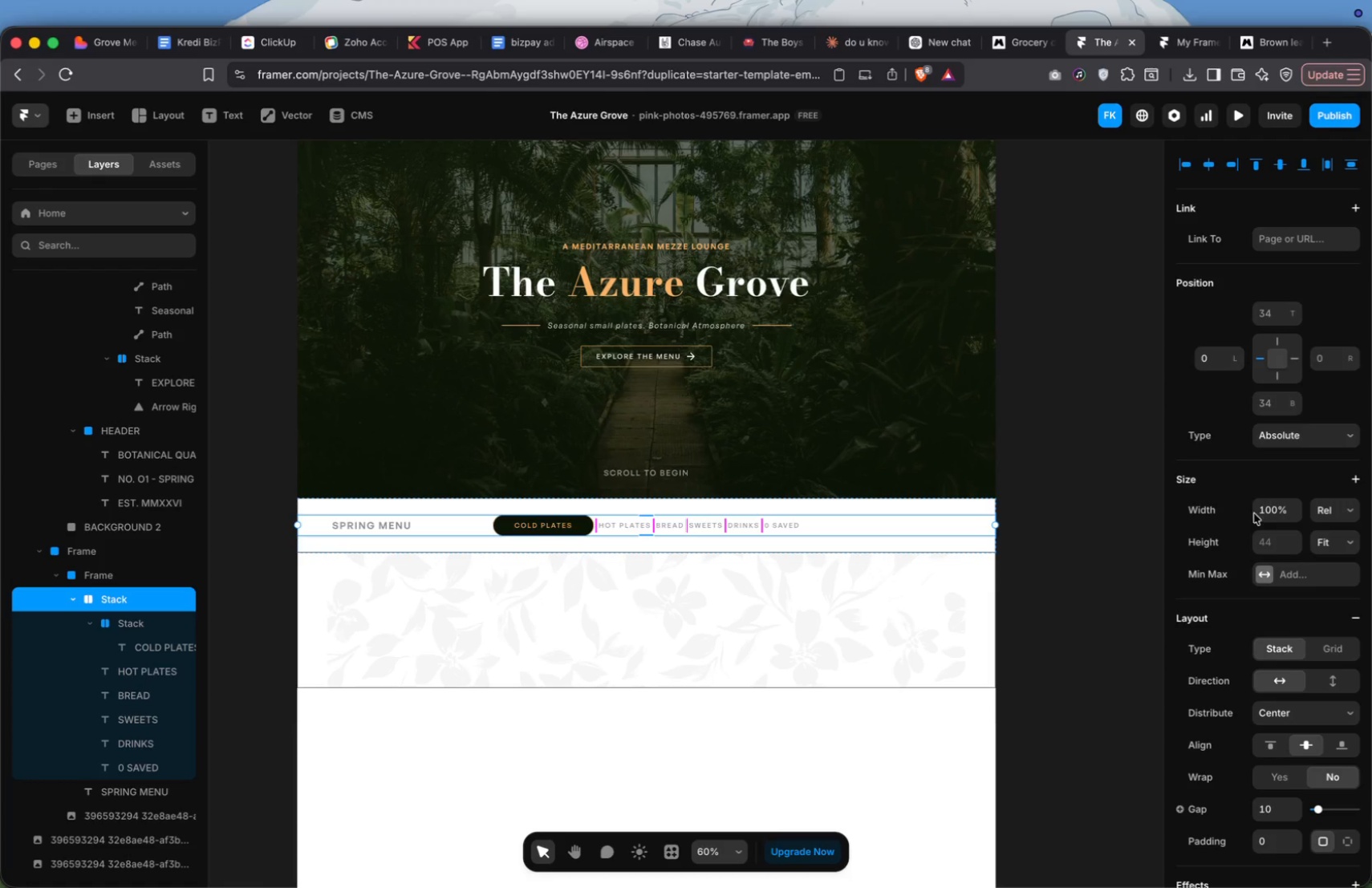 
left_click([1324, 517])
 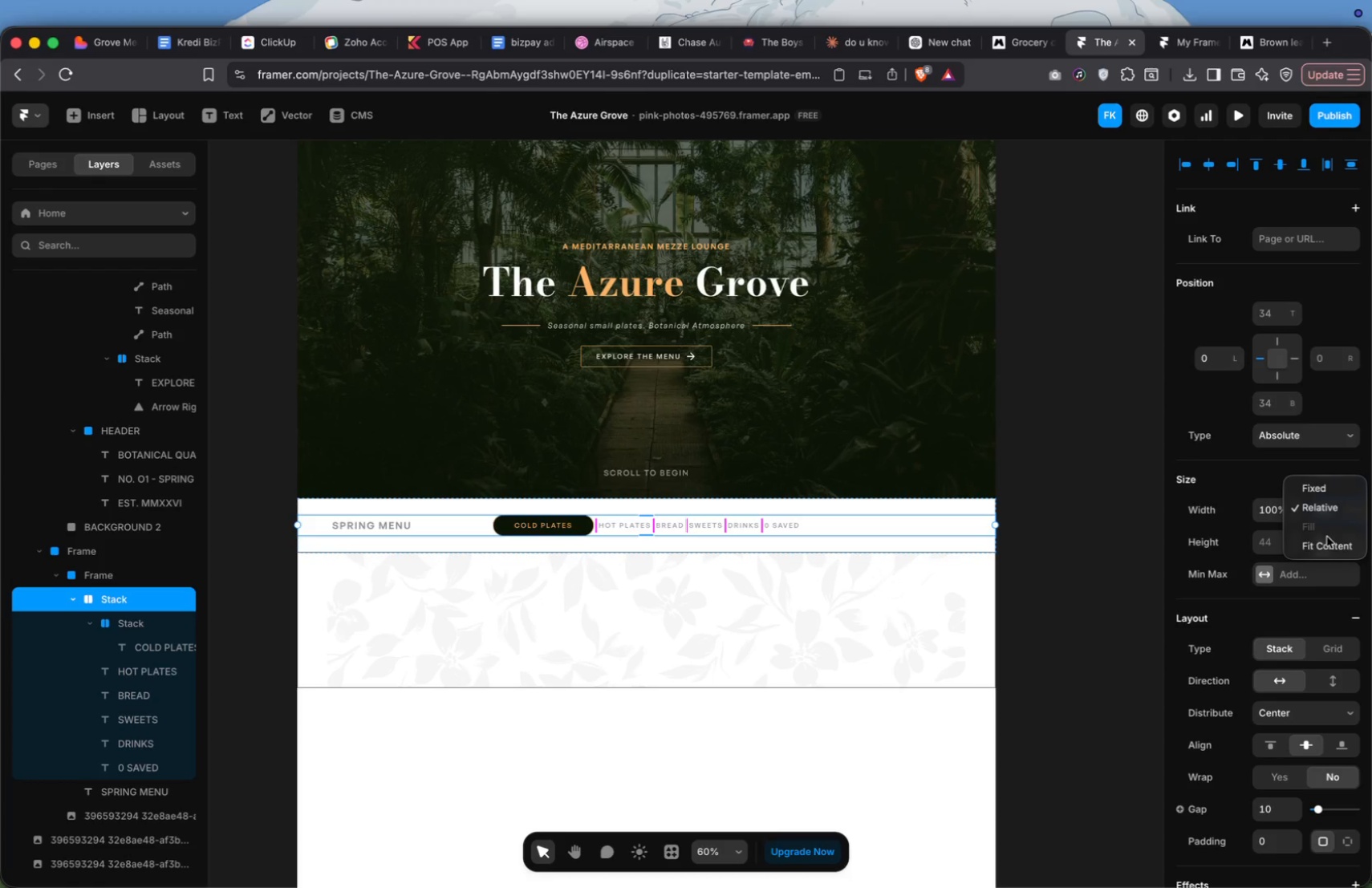 
left_click([1327, 540])
 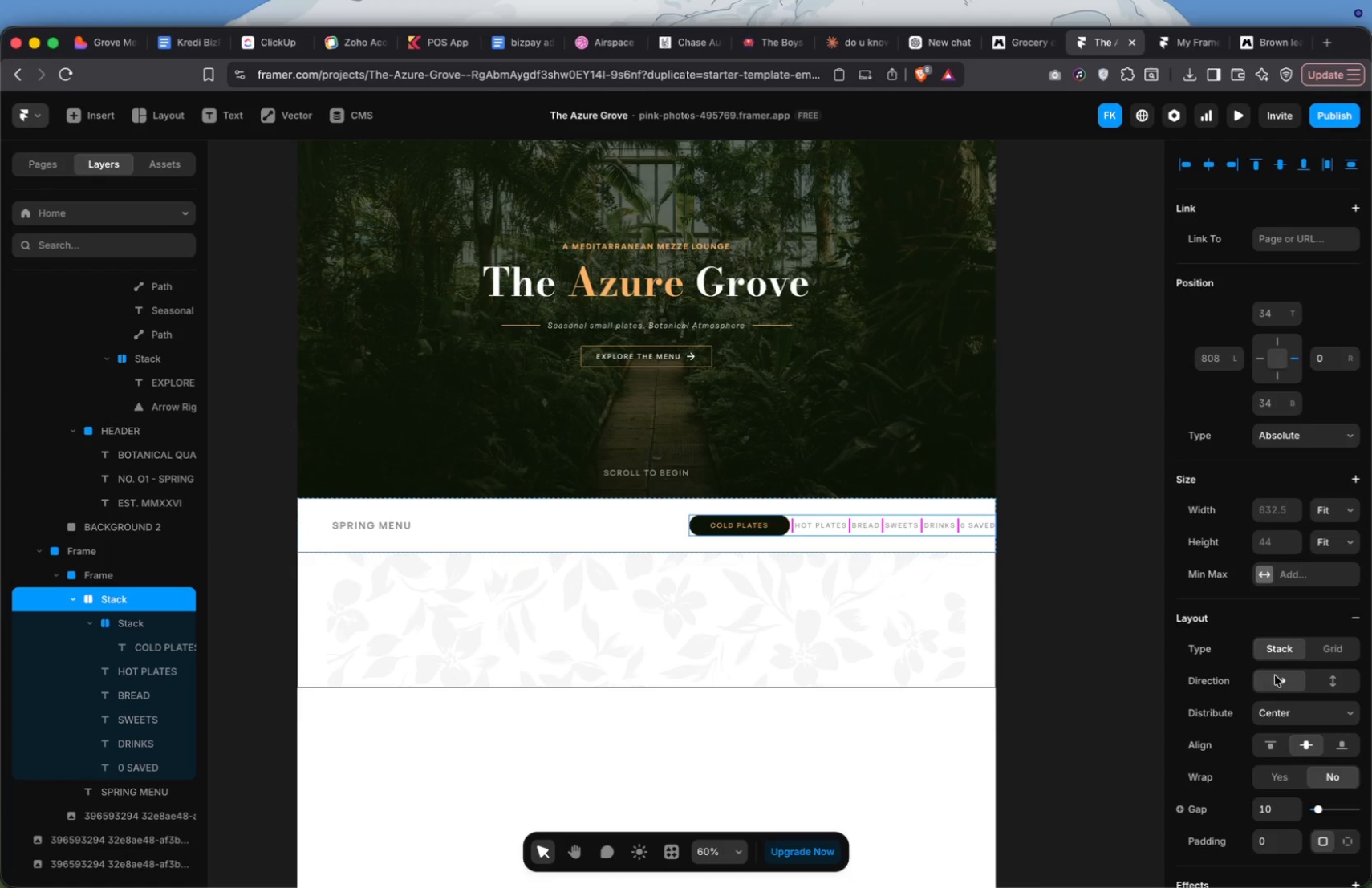 
wait(10.21)
 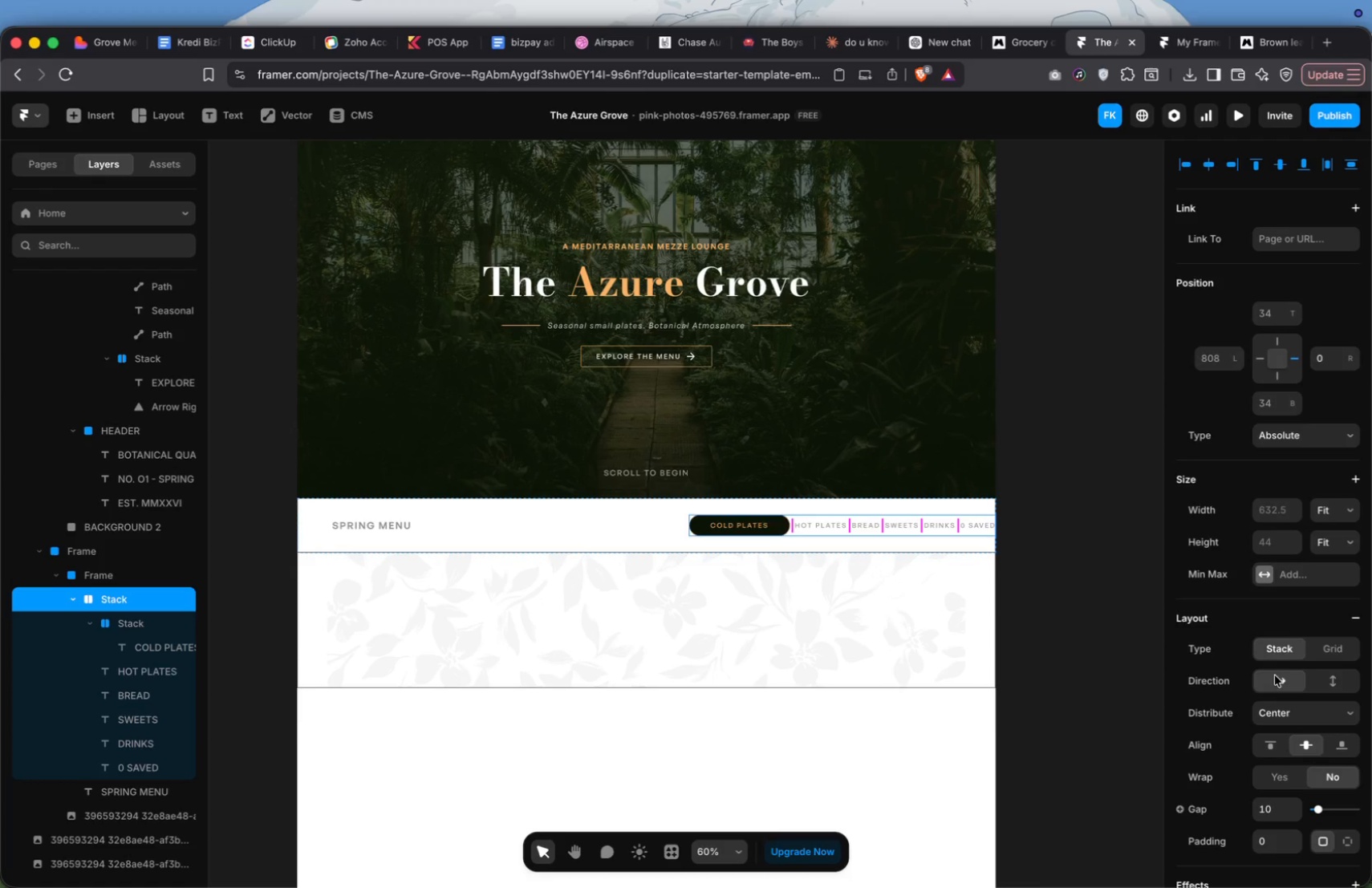 
double_click([1293, 804])
 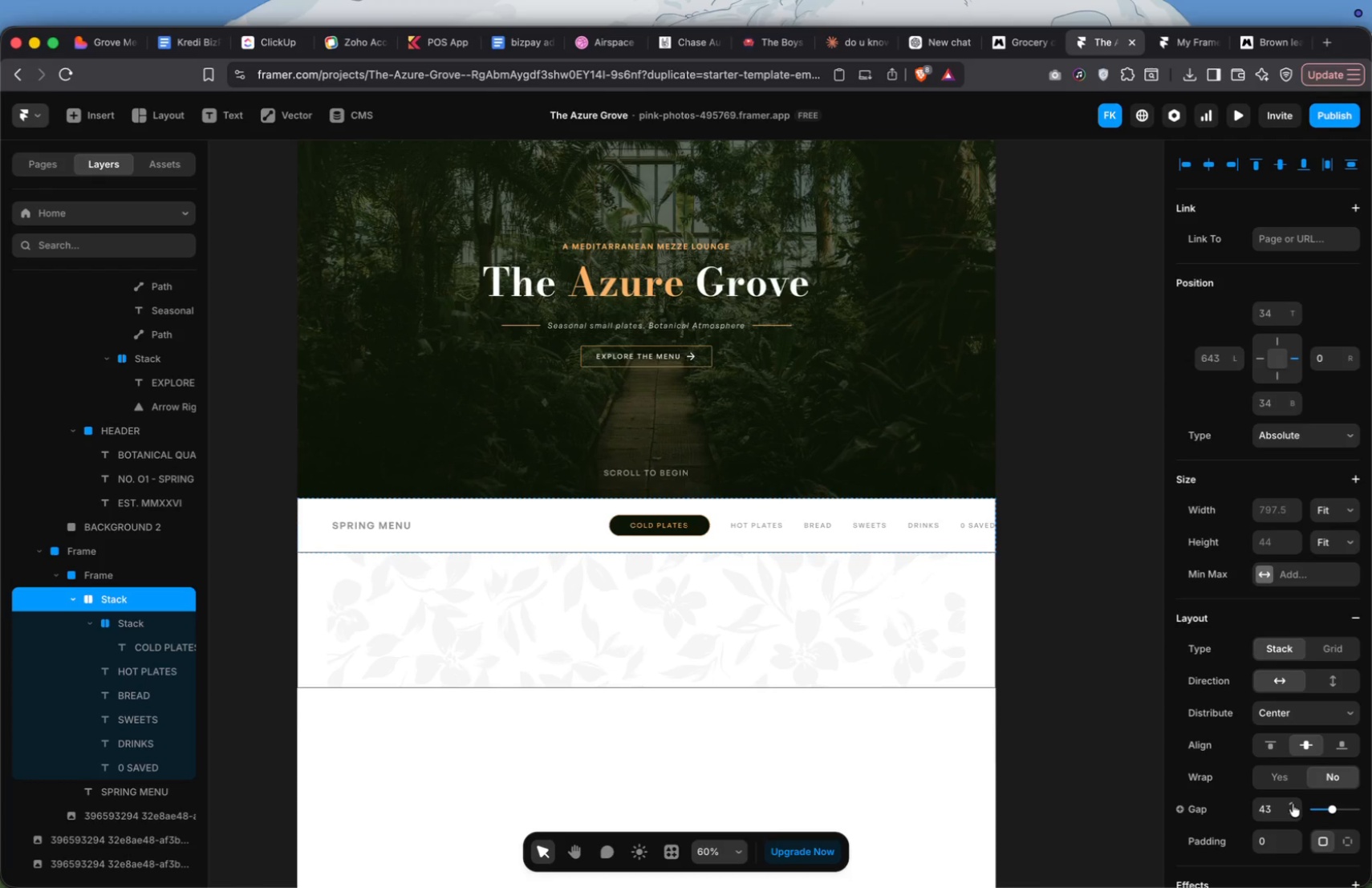 
triple_click([1293, 804])
 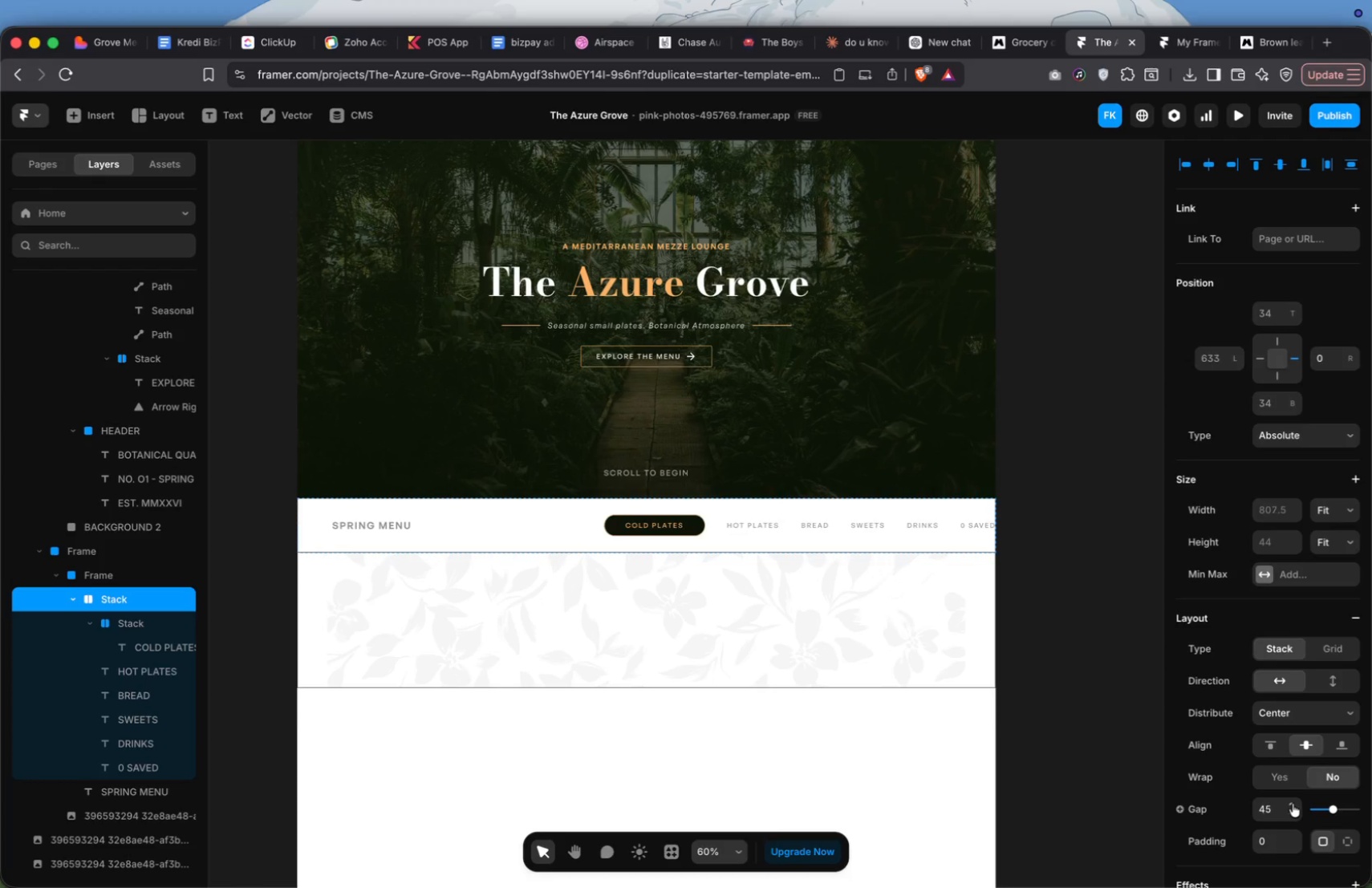 
triple_click([1293, 804])
 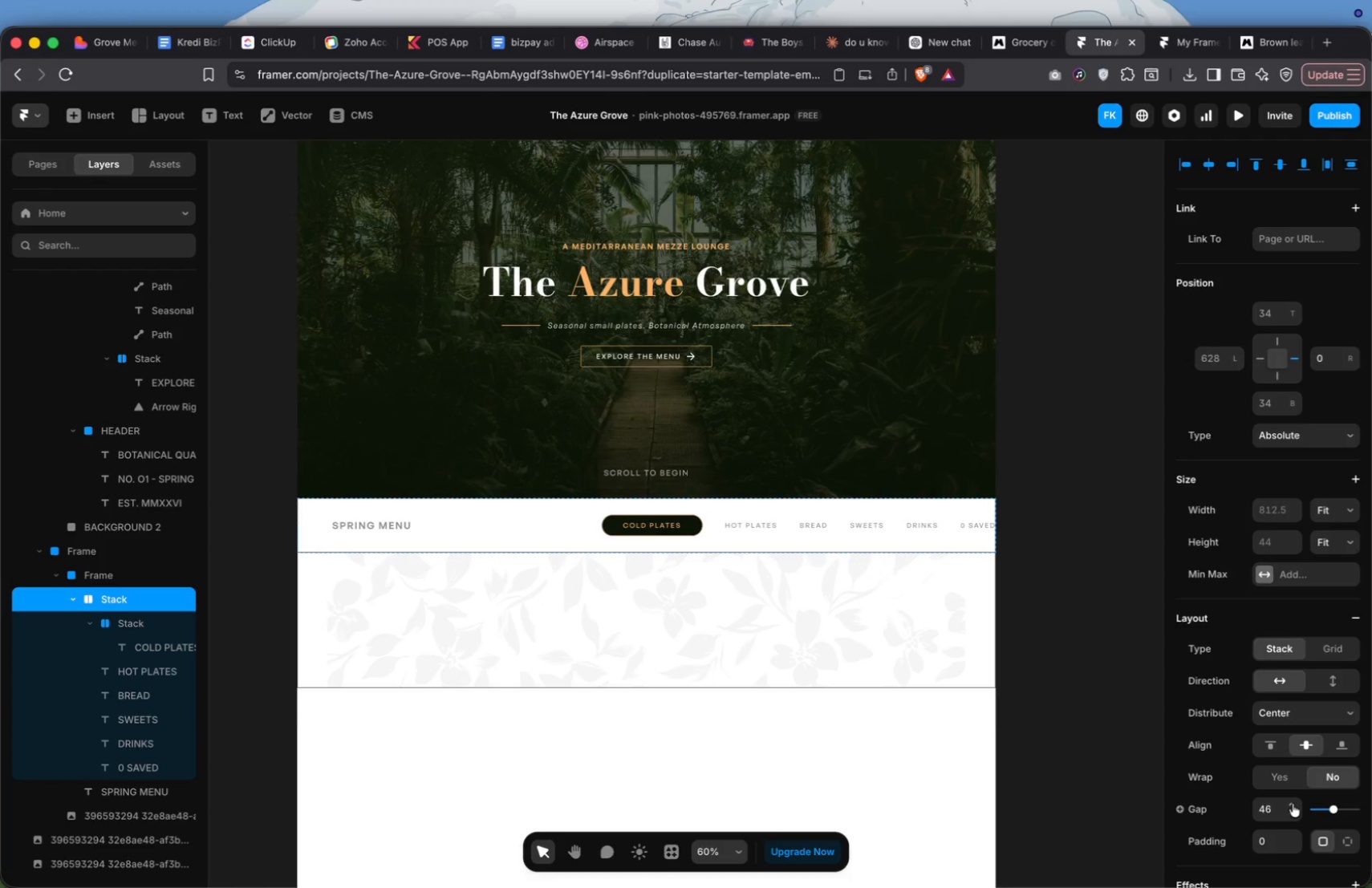 
triple_click([1293, 804])
 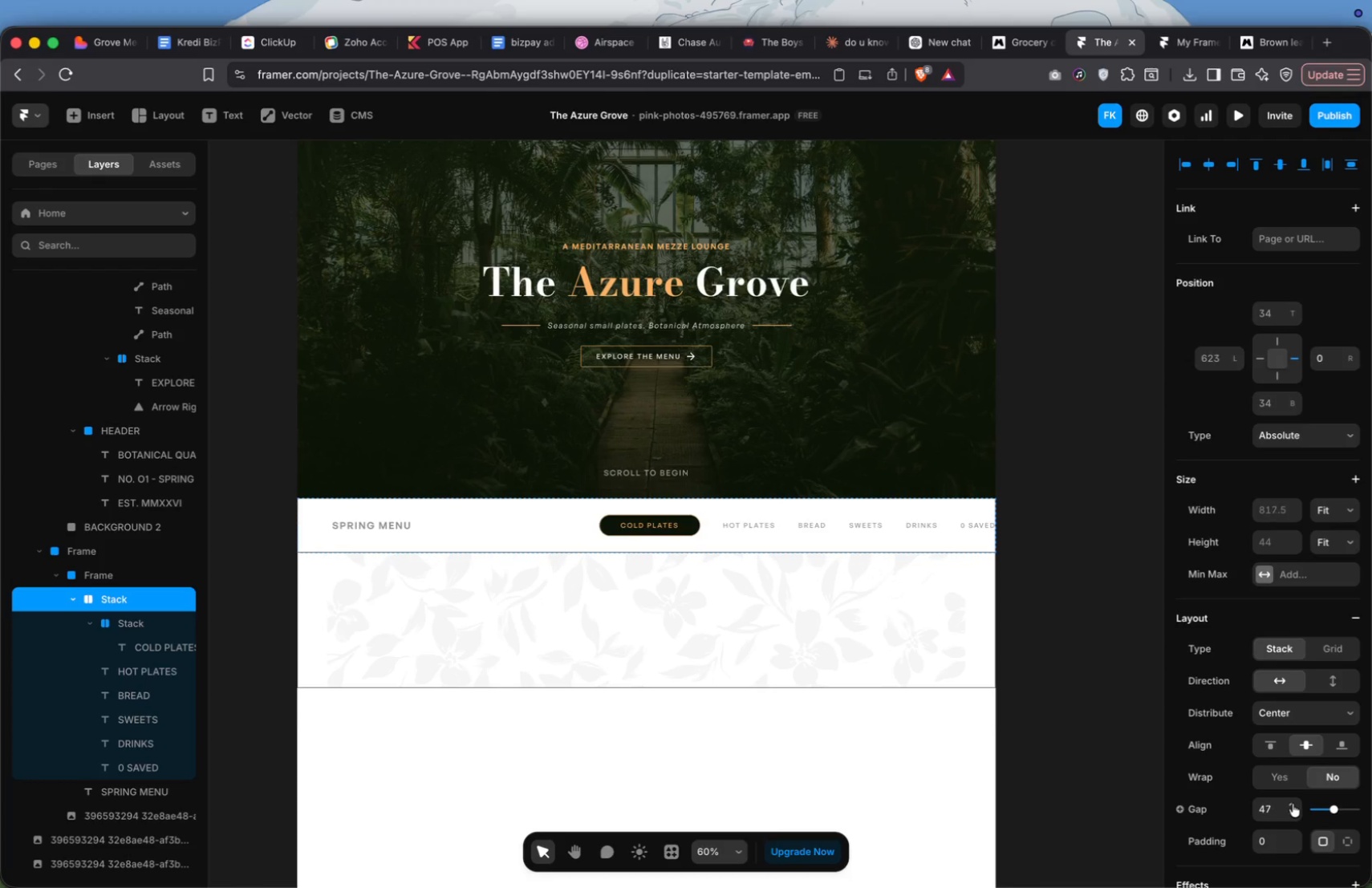 
triple_click([1293, 804])
 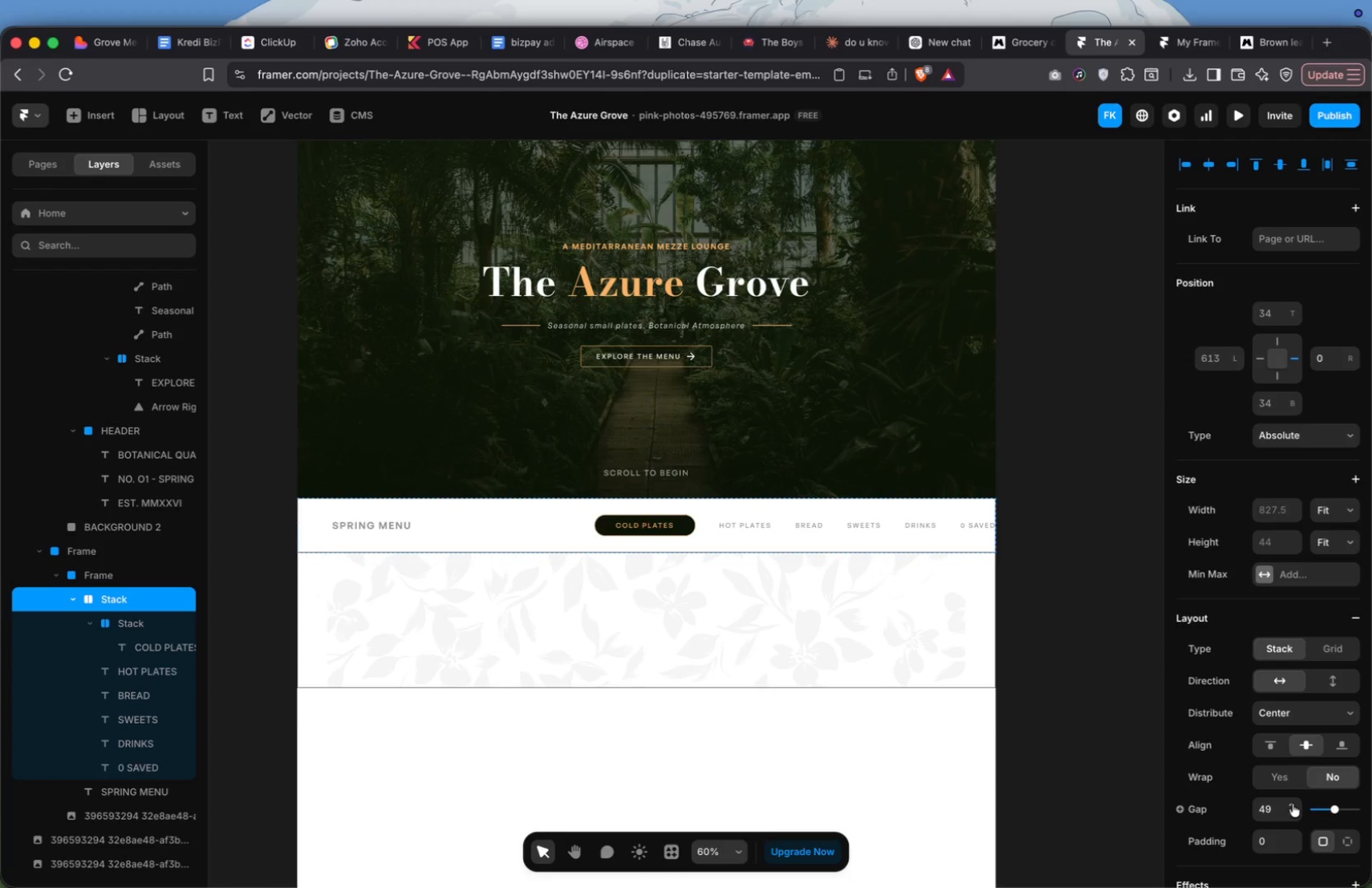 
double_click([1293, 804])
 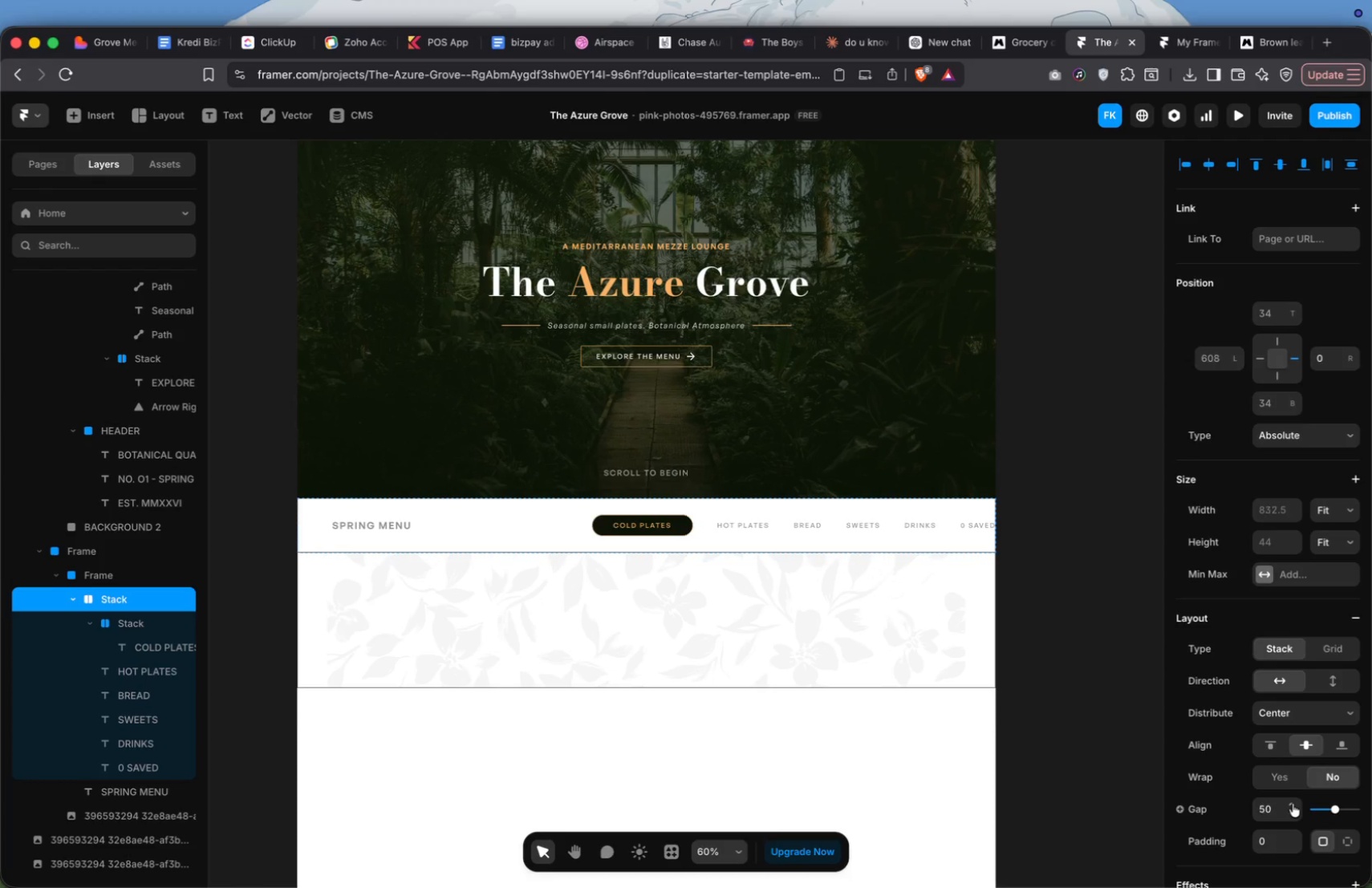 
triple_click([1293, 804])
 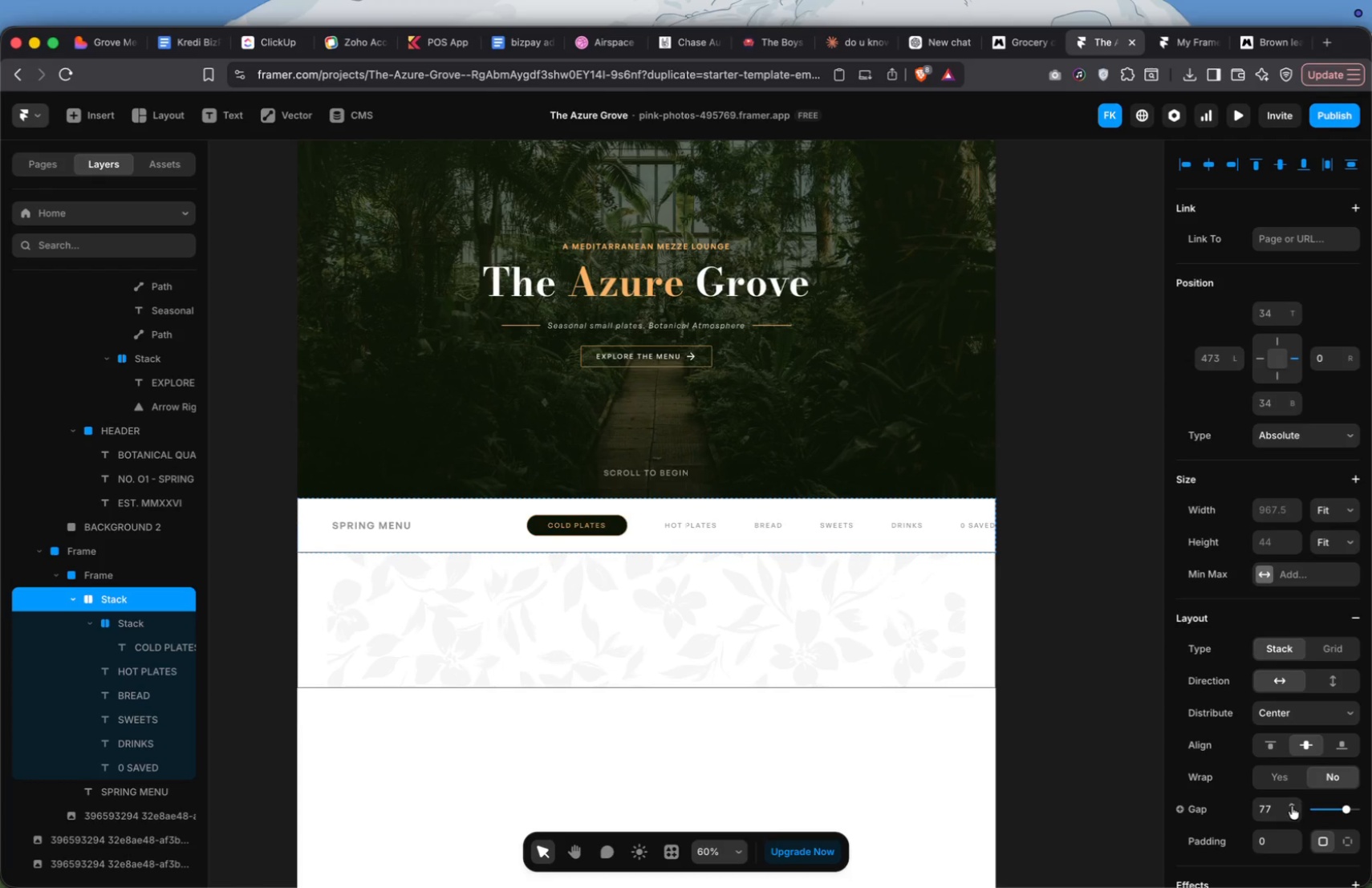 
left_click([1290, 813])
 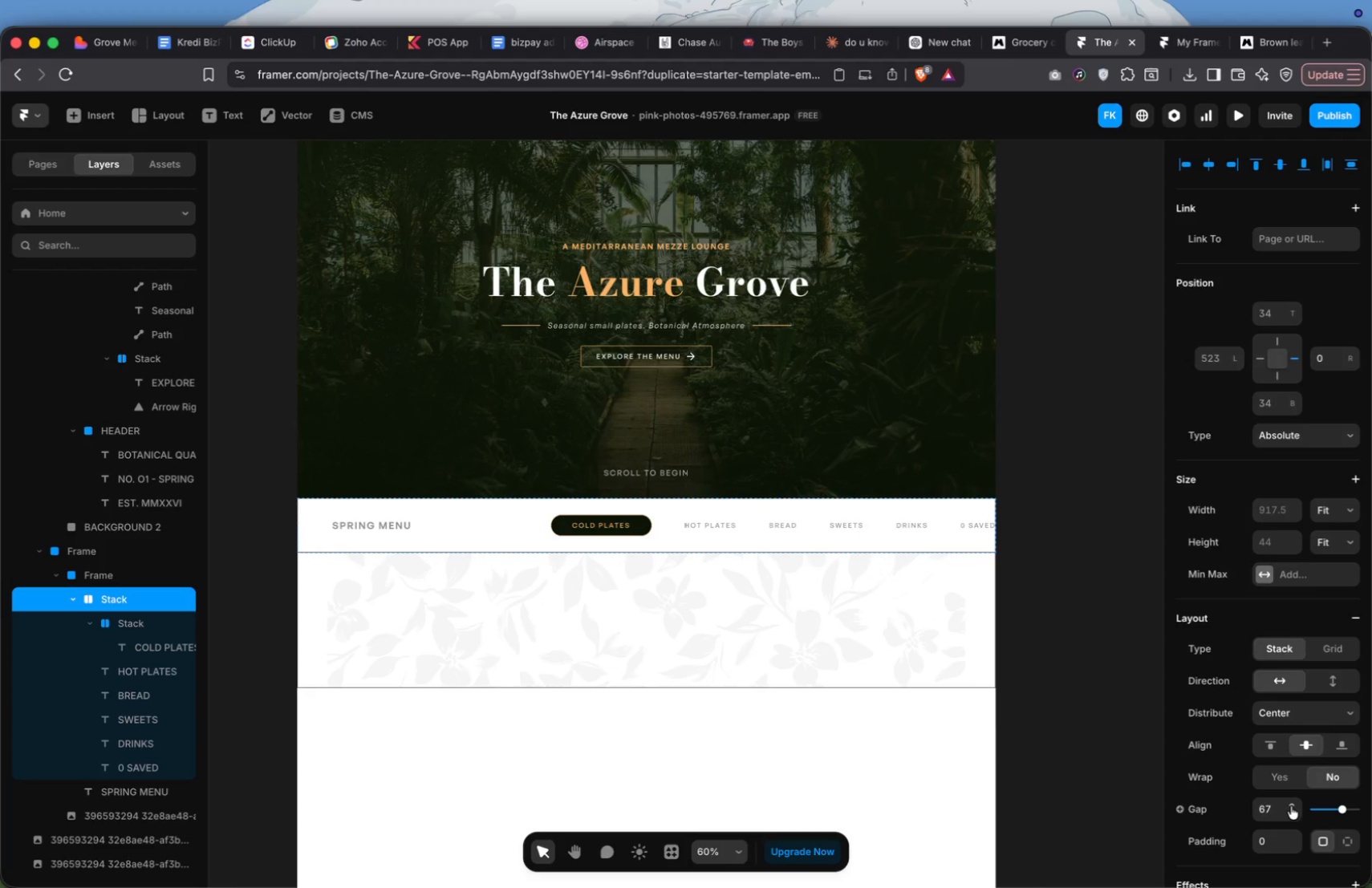 
double_click([1291, 806])
 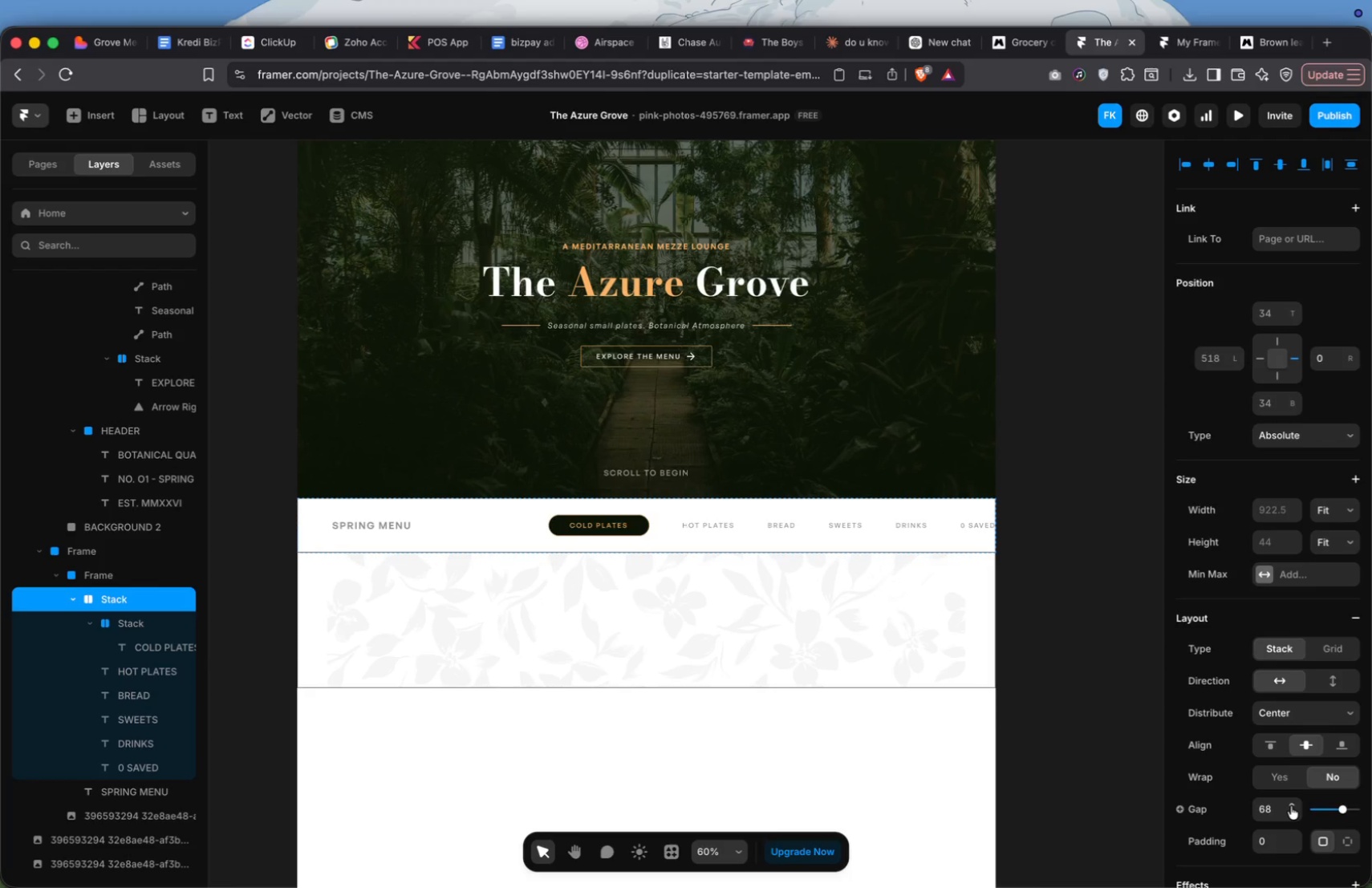 
triple_click([1291, 806])
 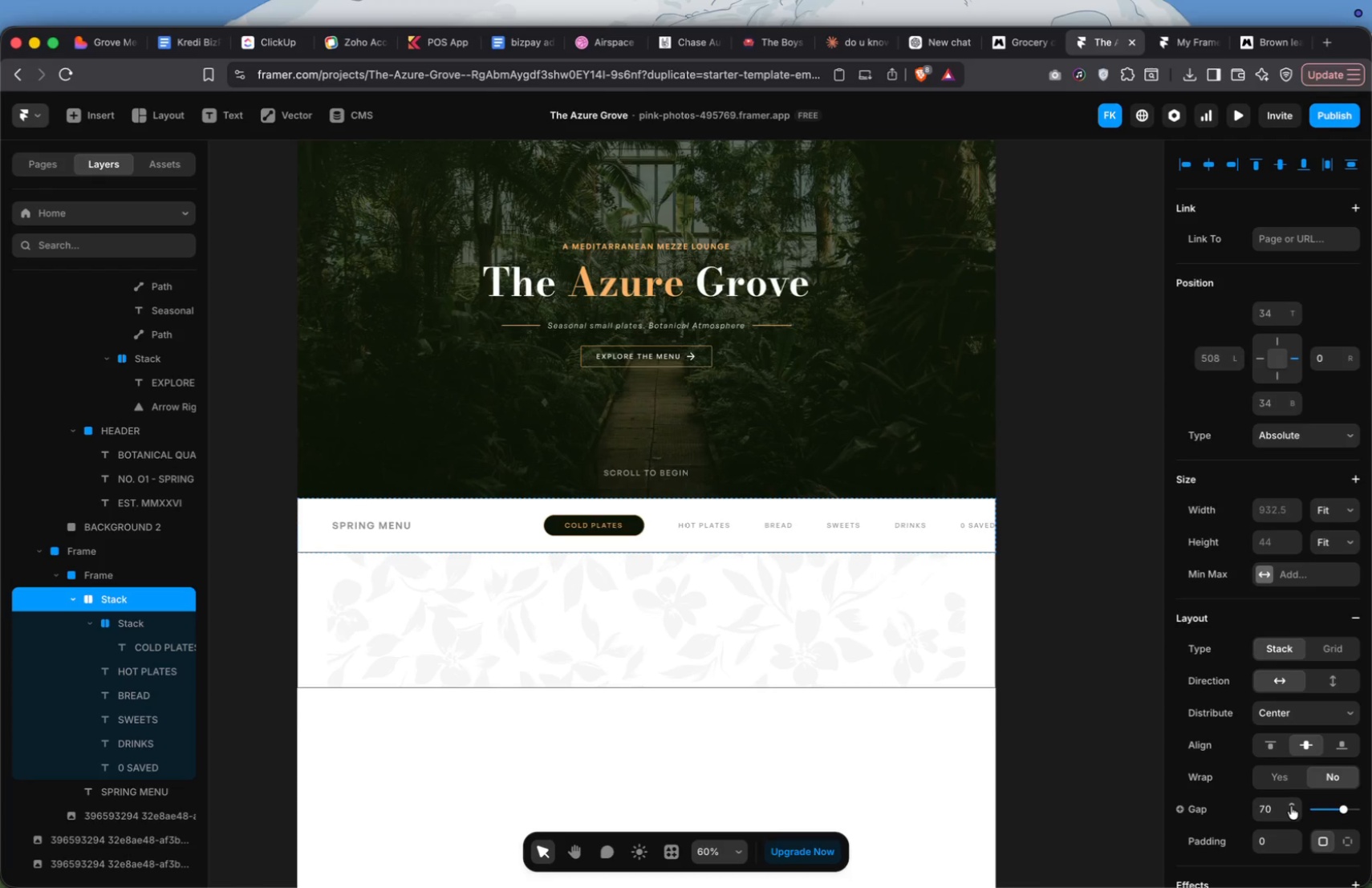 
triple_click([1291, 806])
 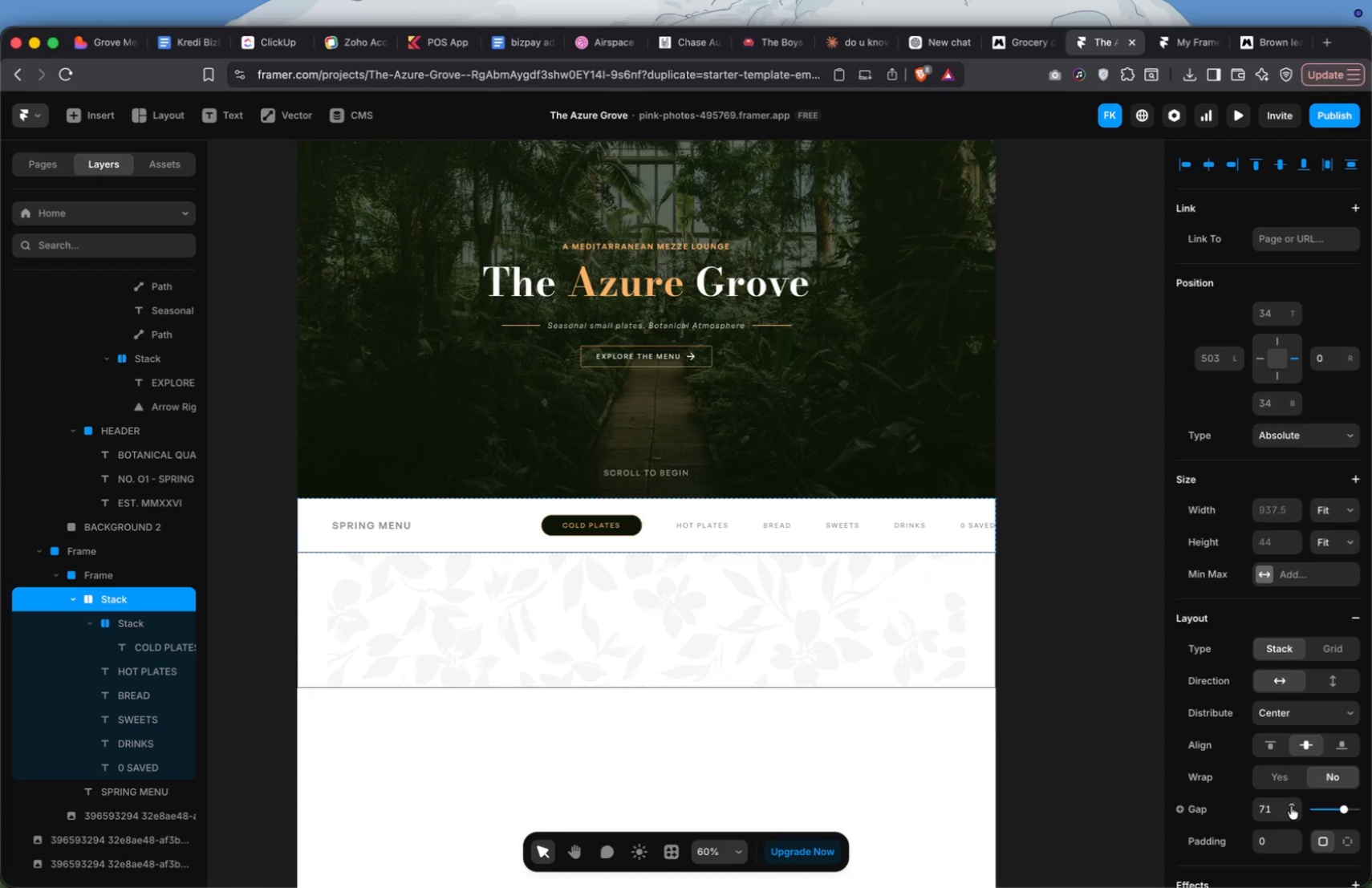 
triple_click([1291, 806])
 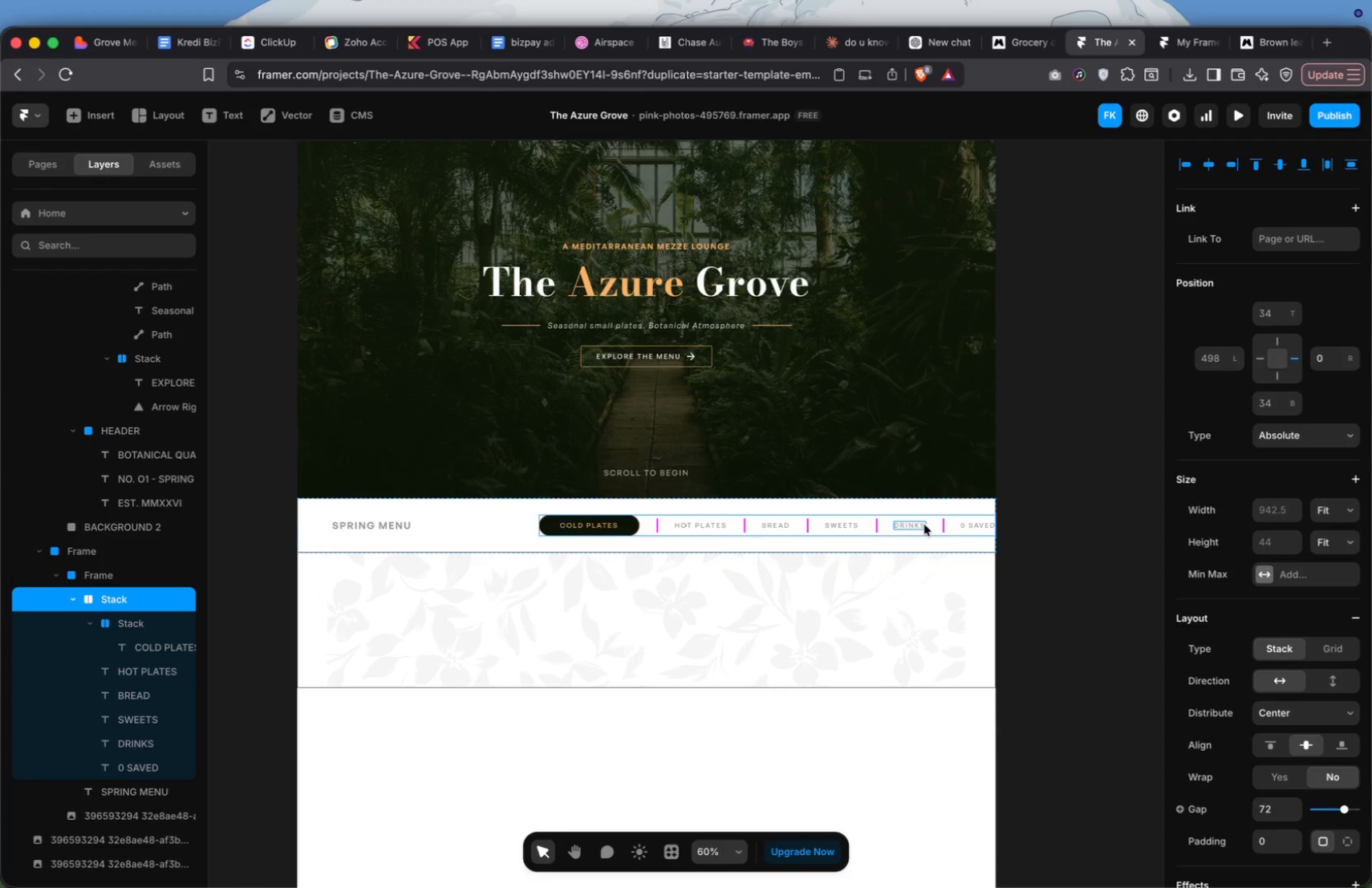 
left_click_drag(start_coordinate=[930, 525], to_coordinate=[901, 524])
 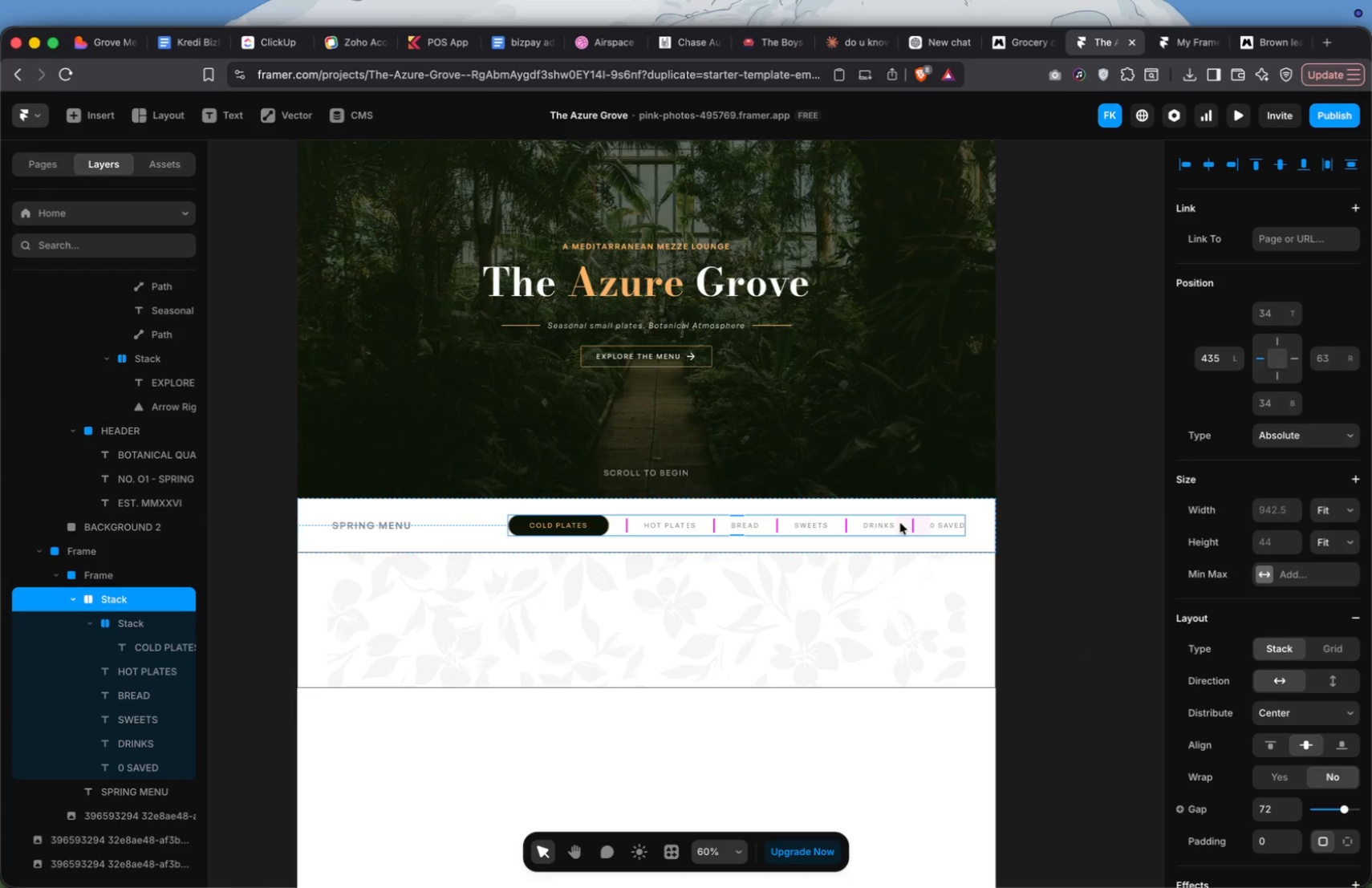 
scroll: coordinate [900, 523], scroll_direction: up, amount: 21.0
 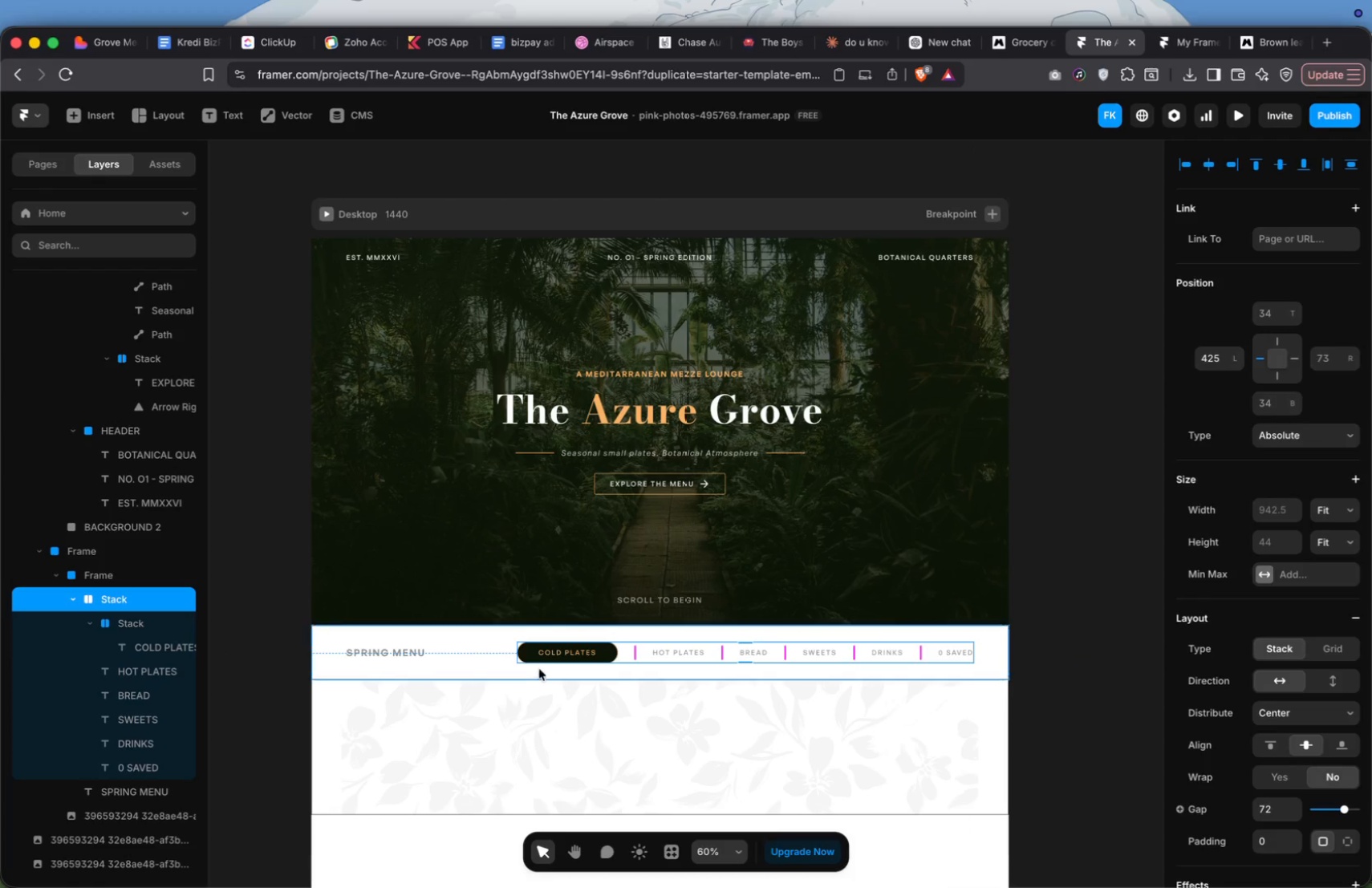 
wait(7.31)
 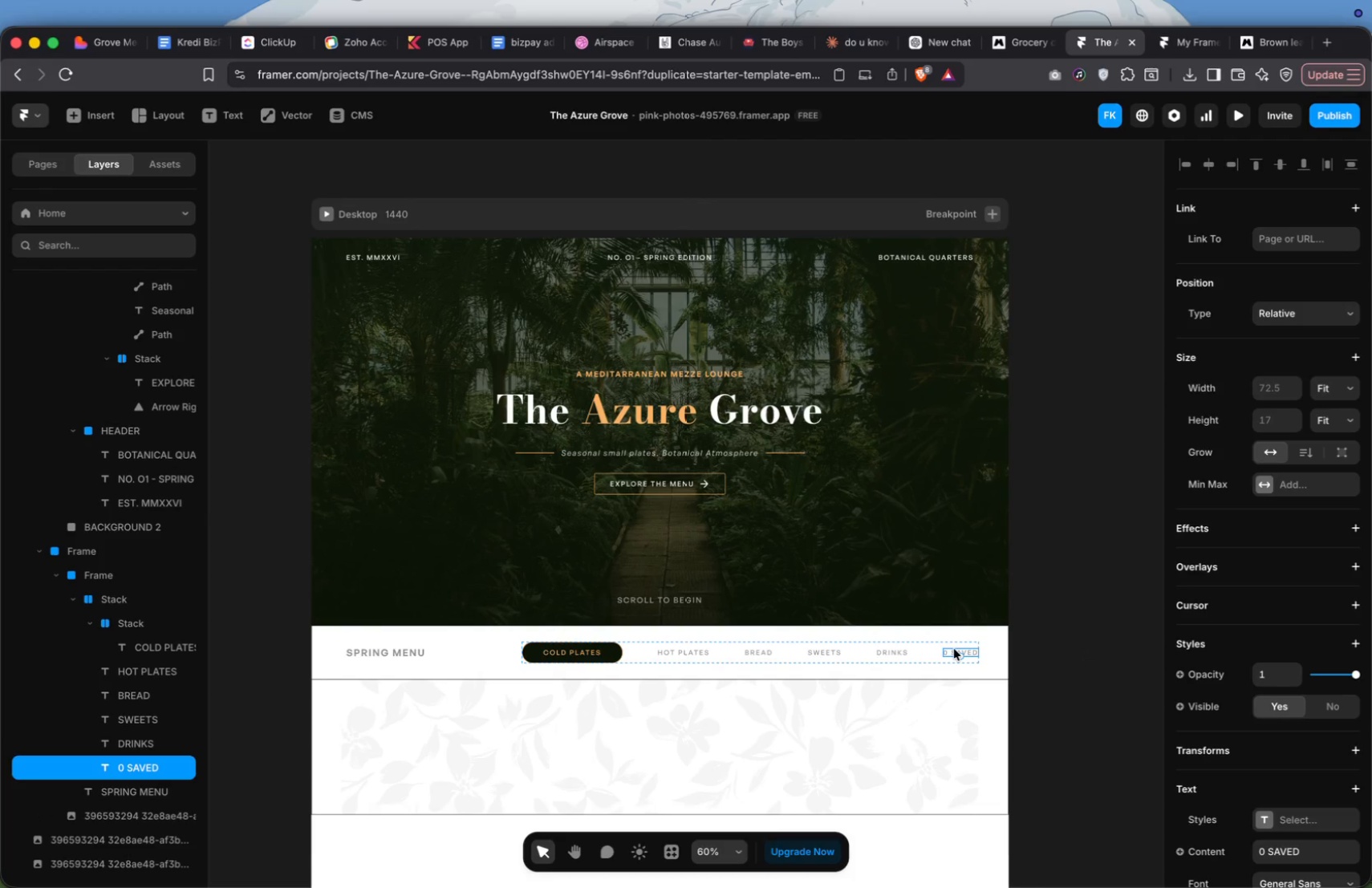 
left_click([401, 650])
 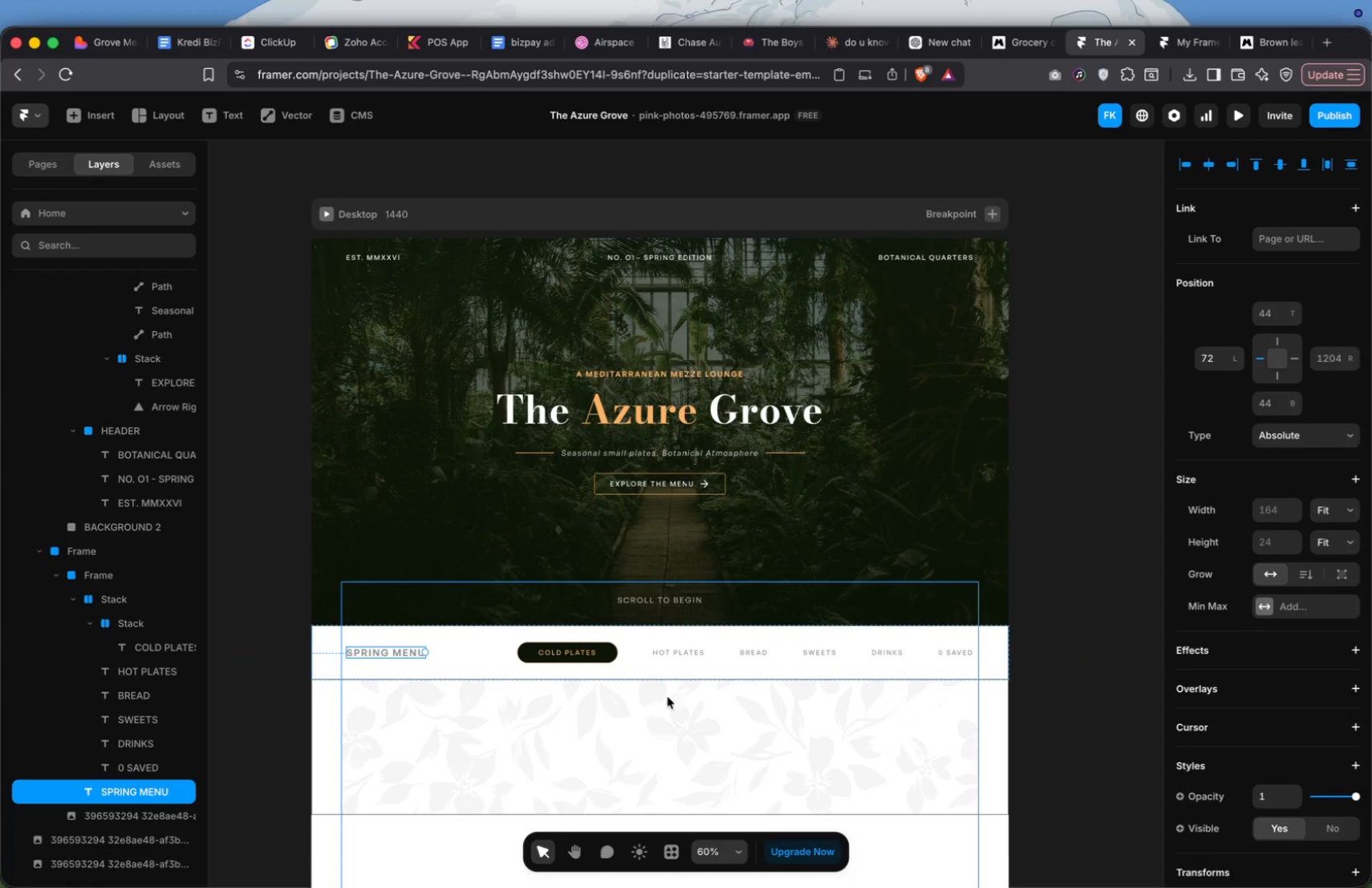 
hold_key(key=ShiftLeft, duration=1.09)
left_click([708, 658])
 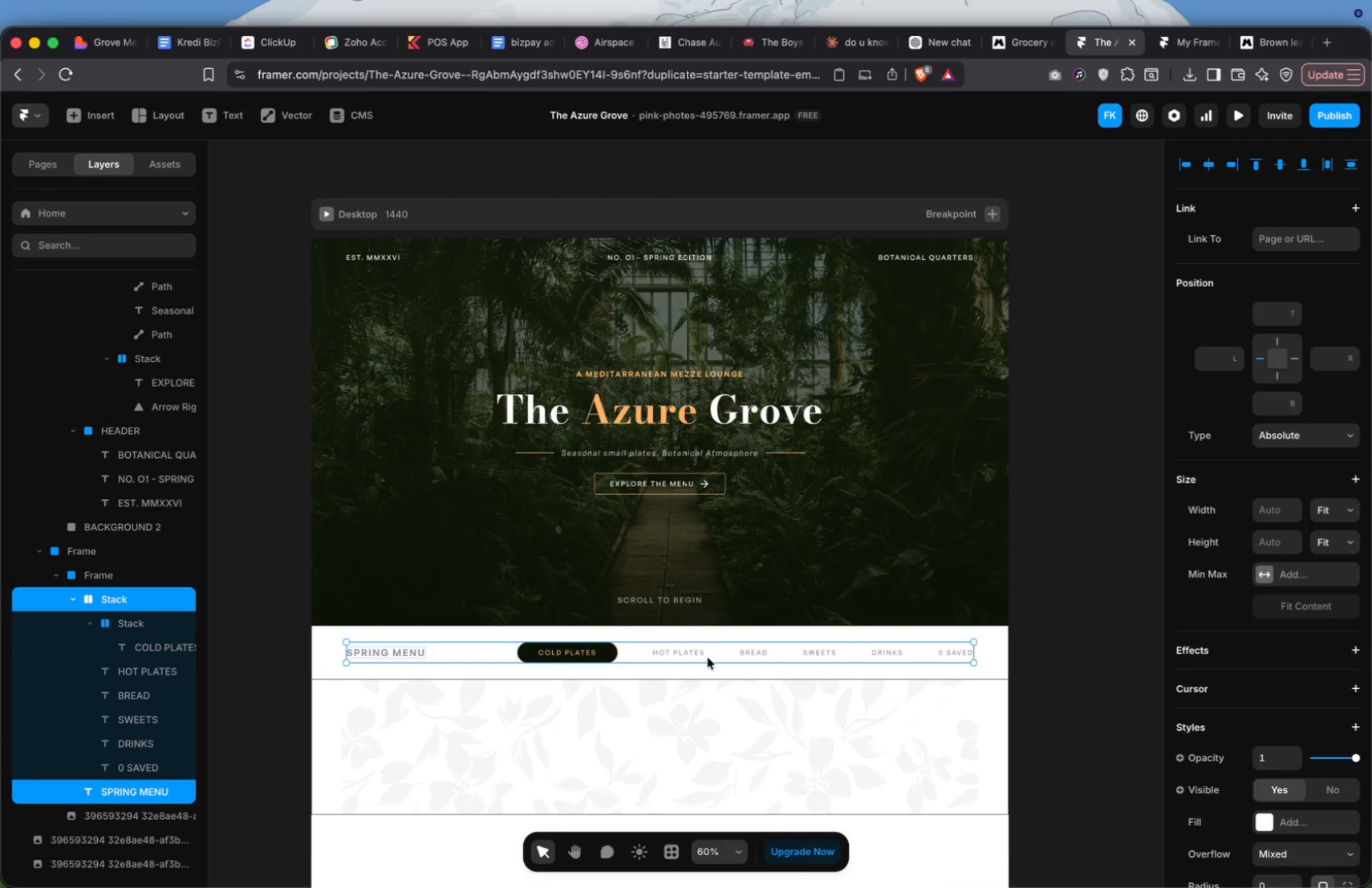 
right_click([708, 658])
 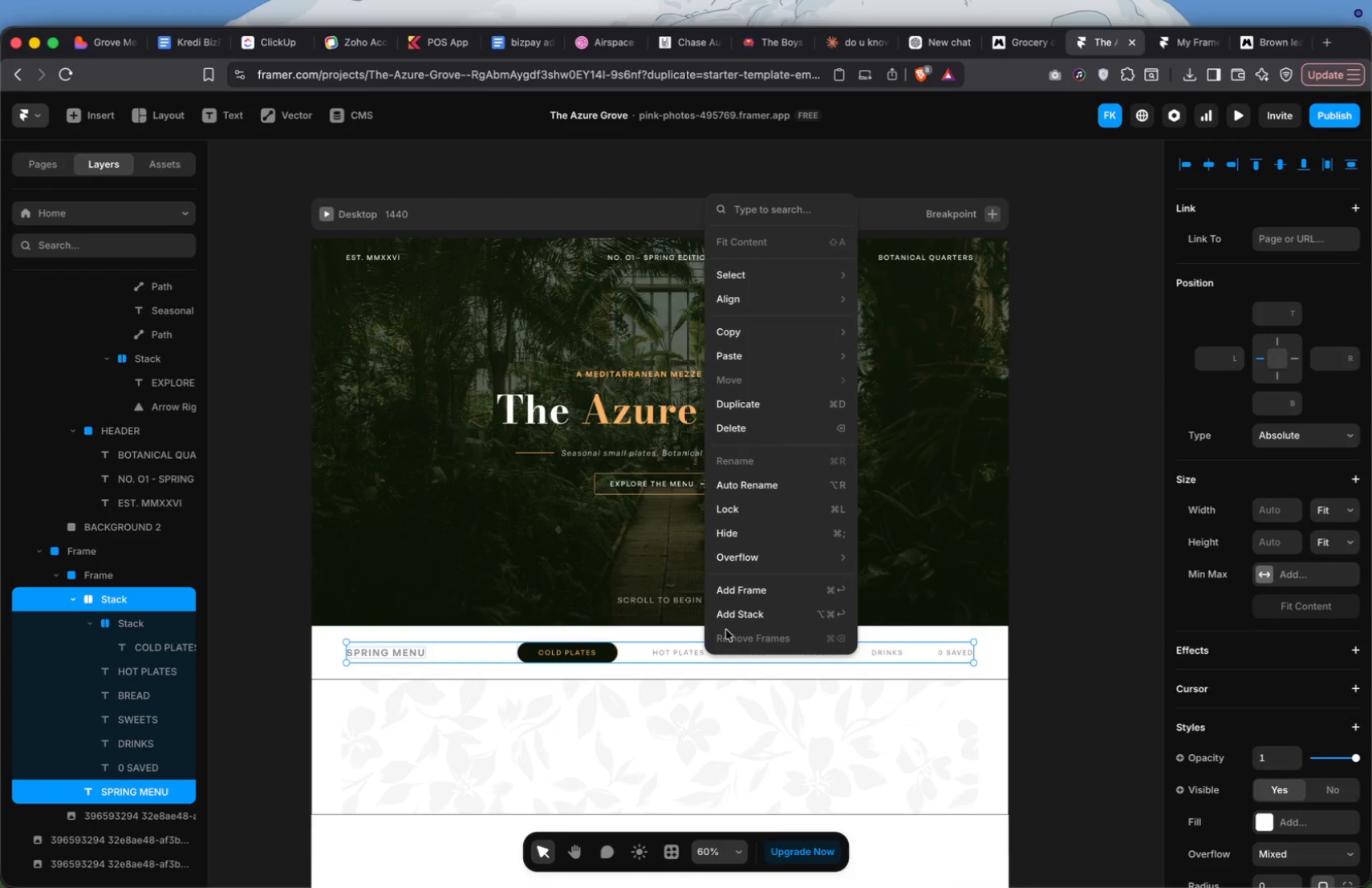 
left_click([733, 614])
 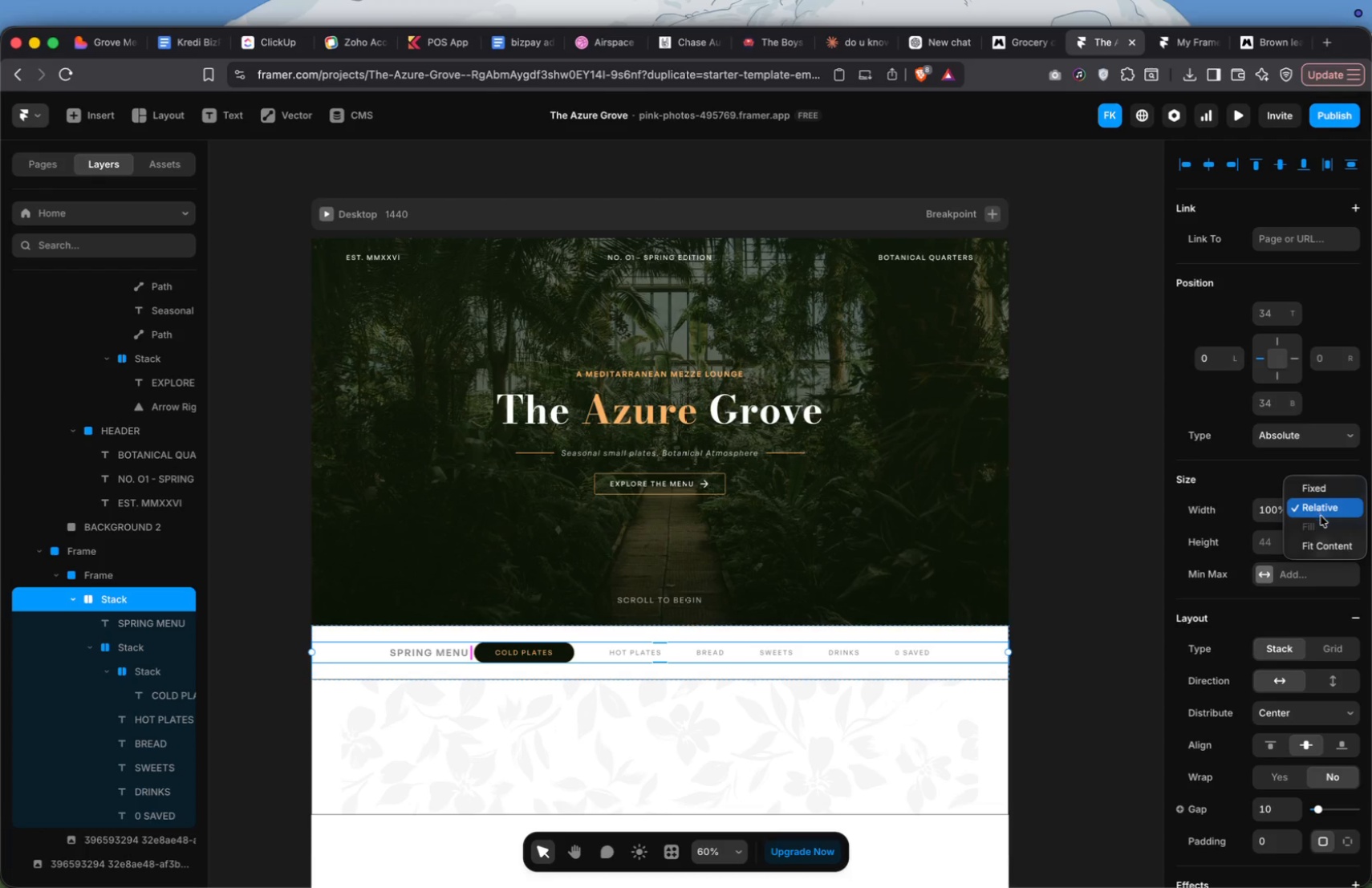 
left_click([1325, 541])
 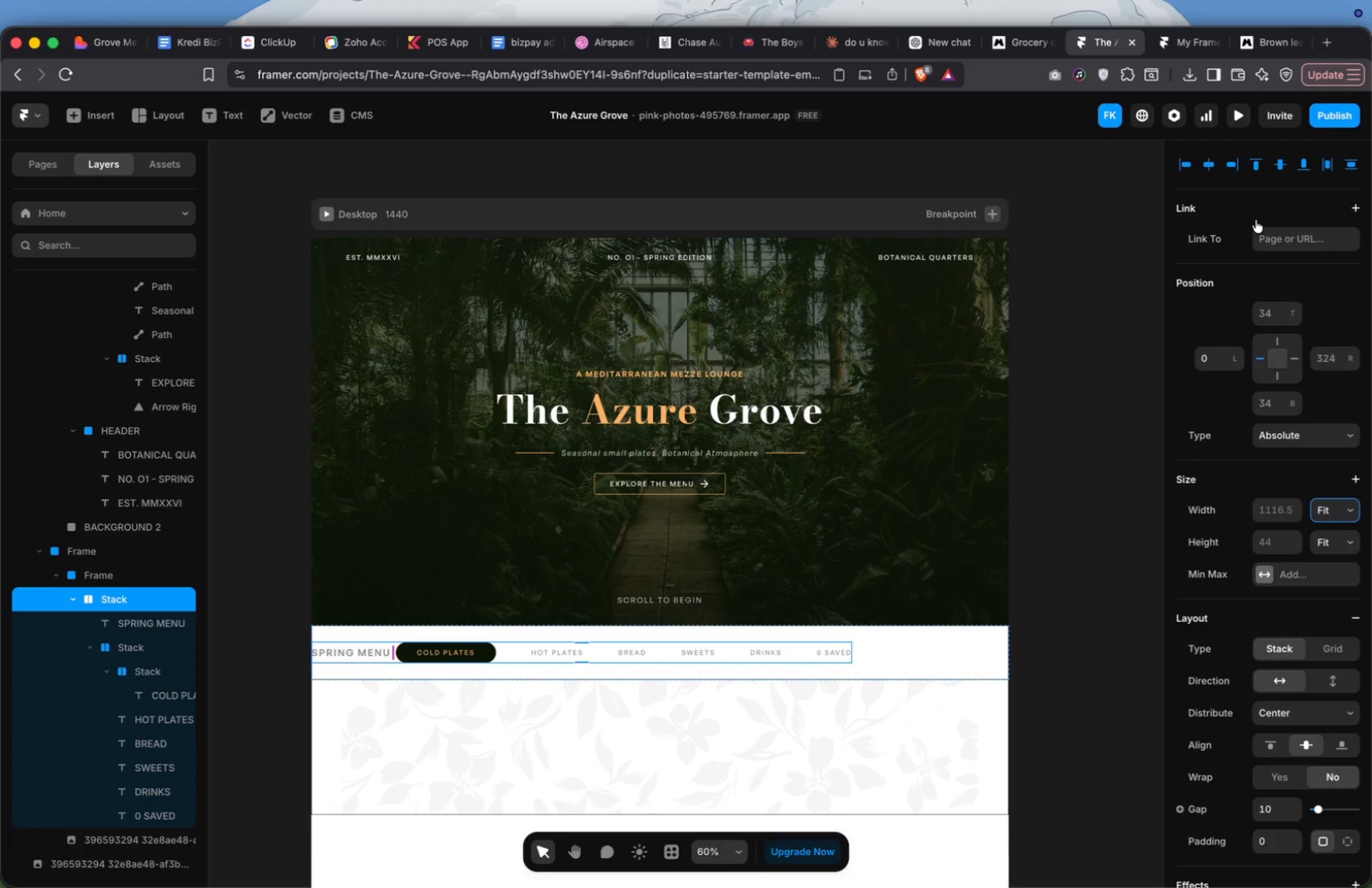 
left_click([1206, 173])
 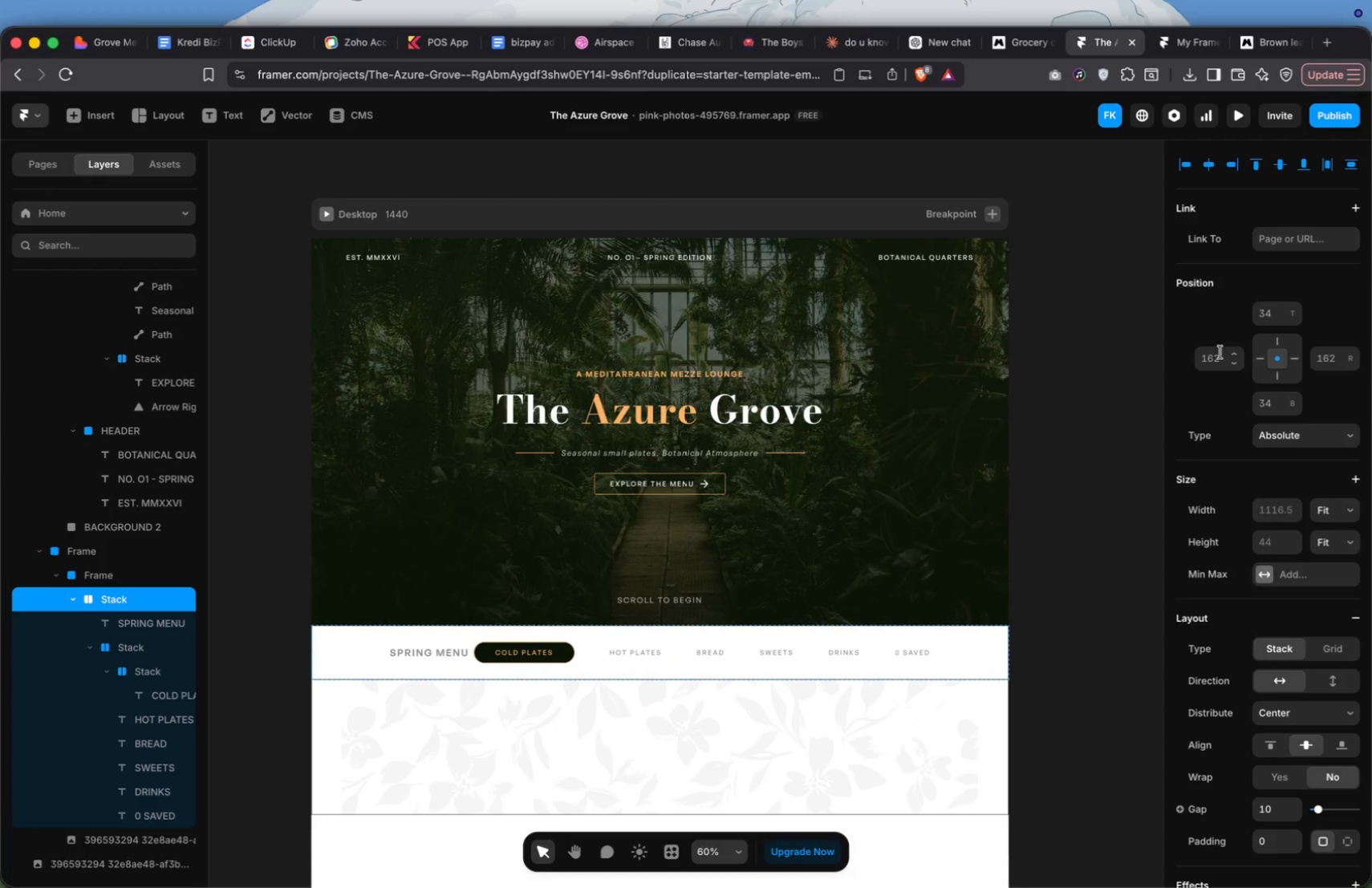 
left_click([1219, 359])
 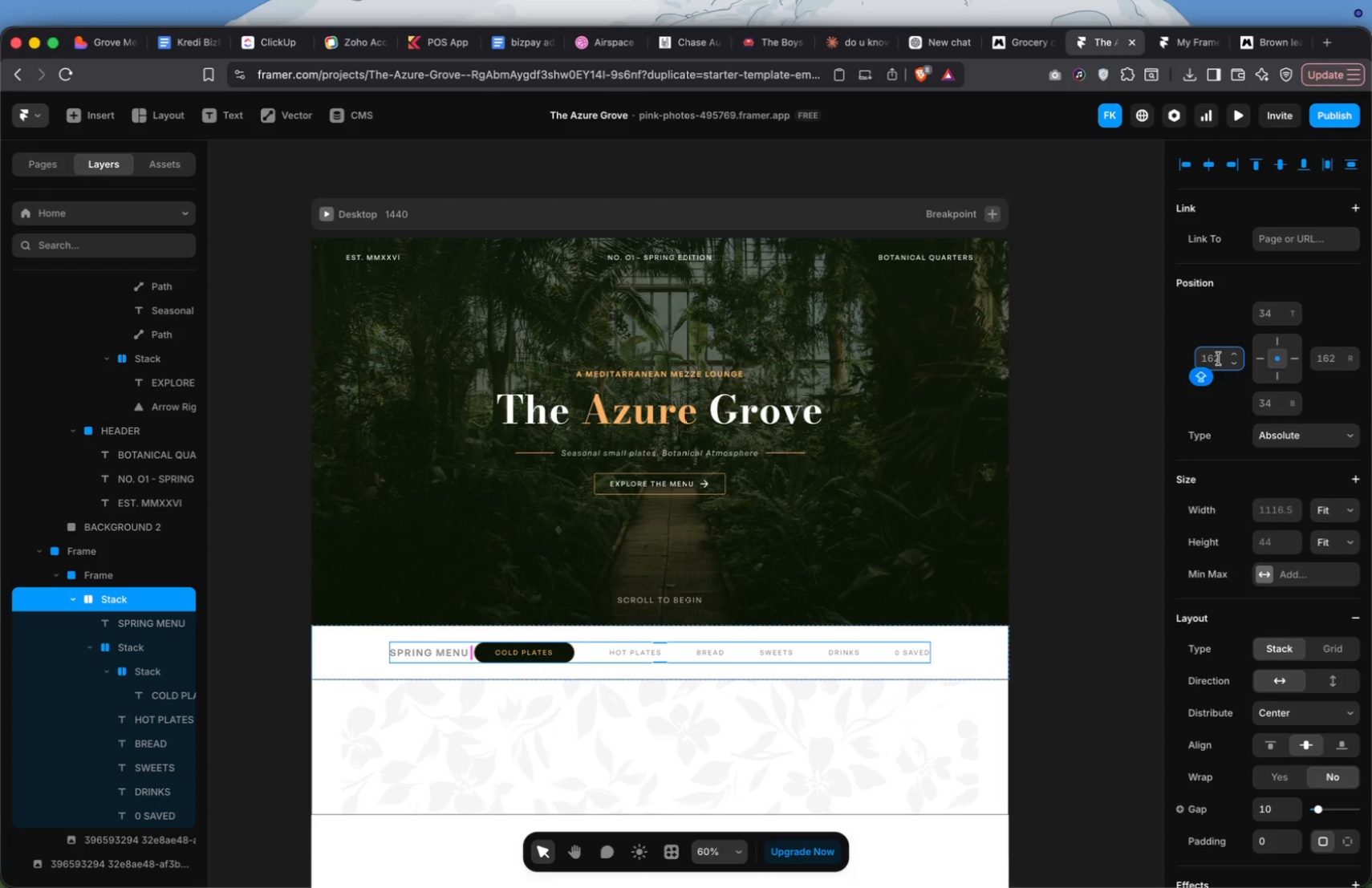 
type(72)
 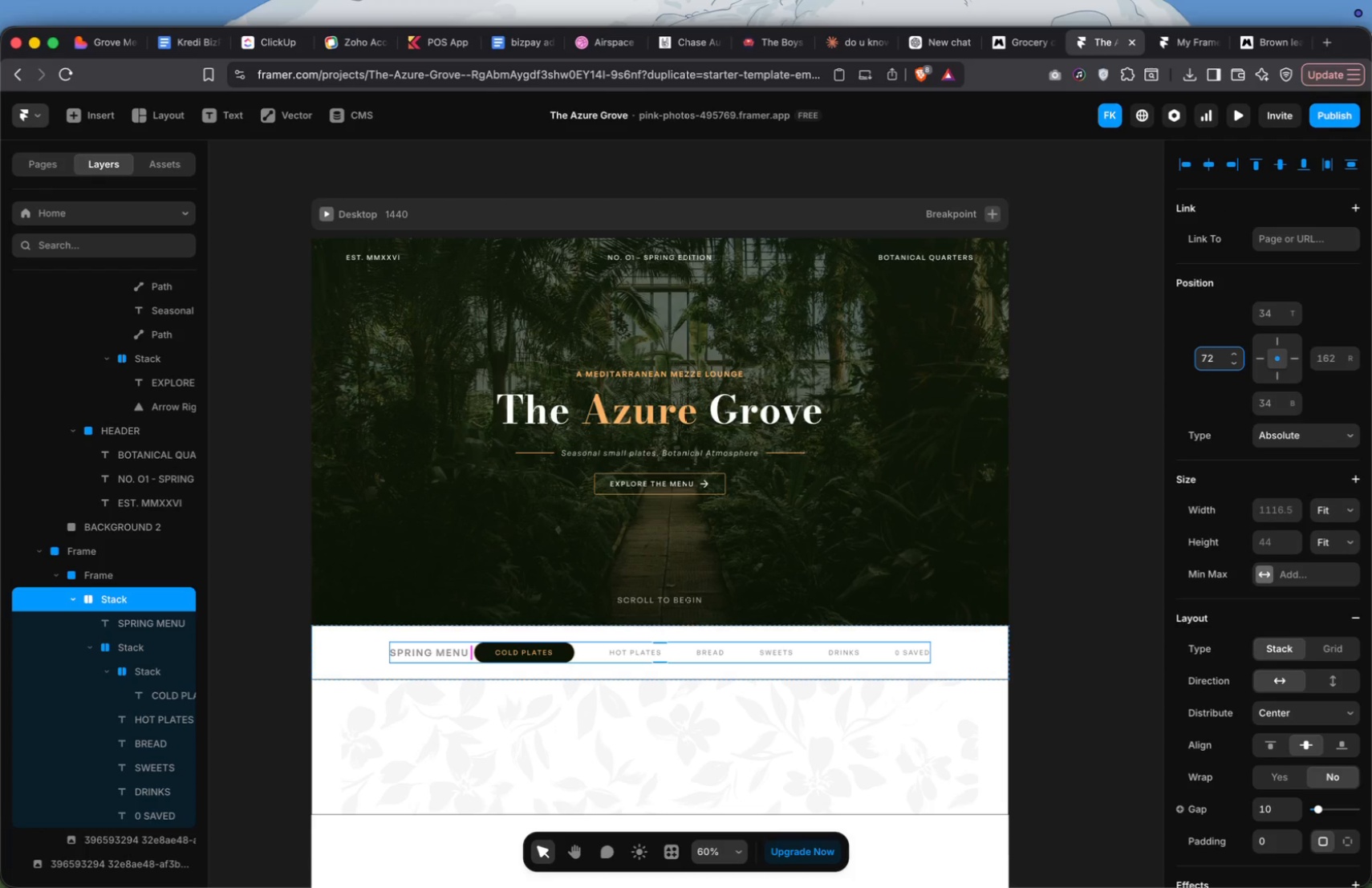 
key(Enter)
 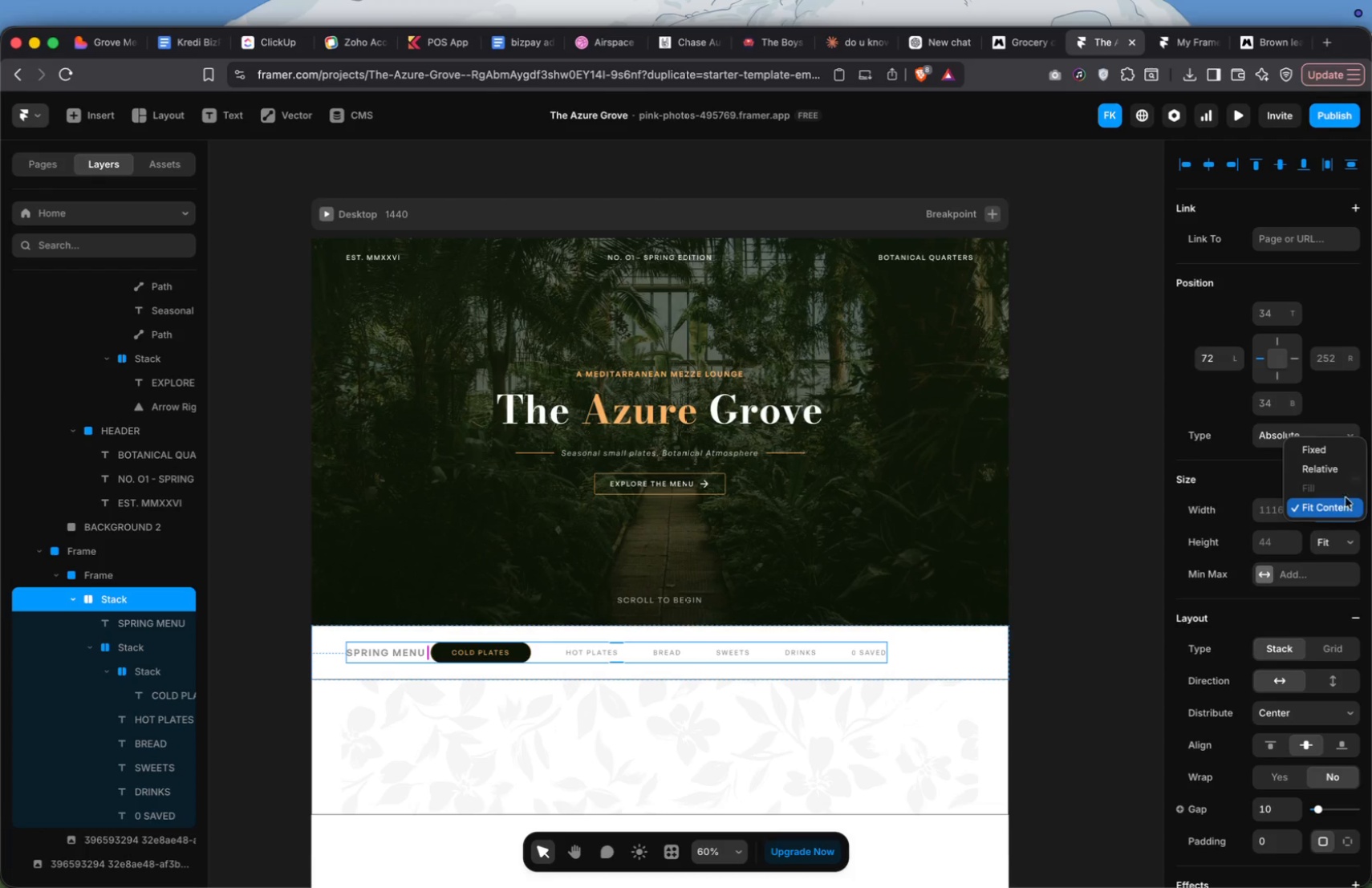 
wait(7.26)
 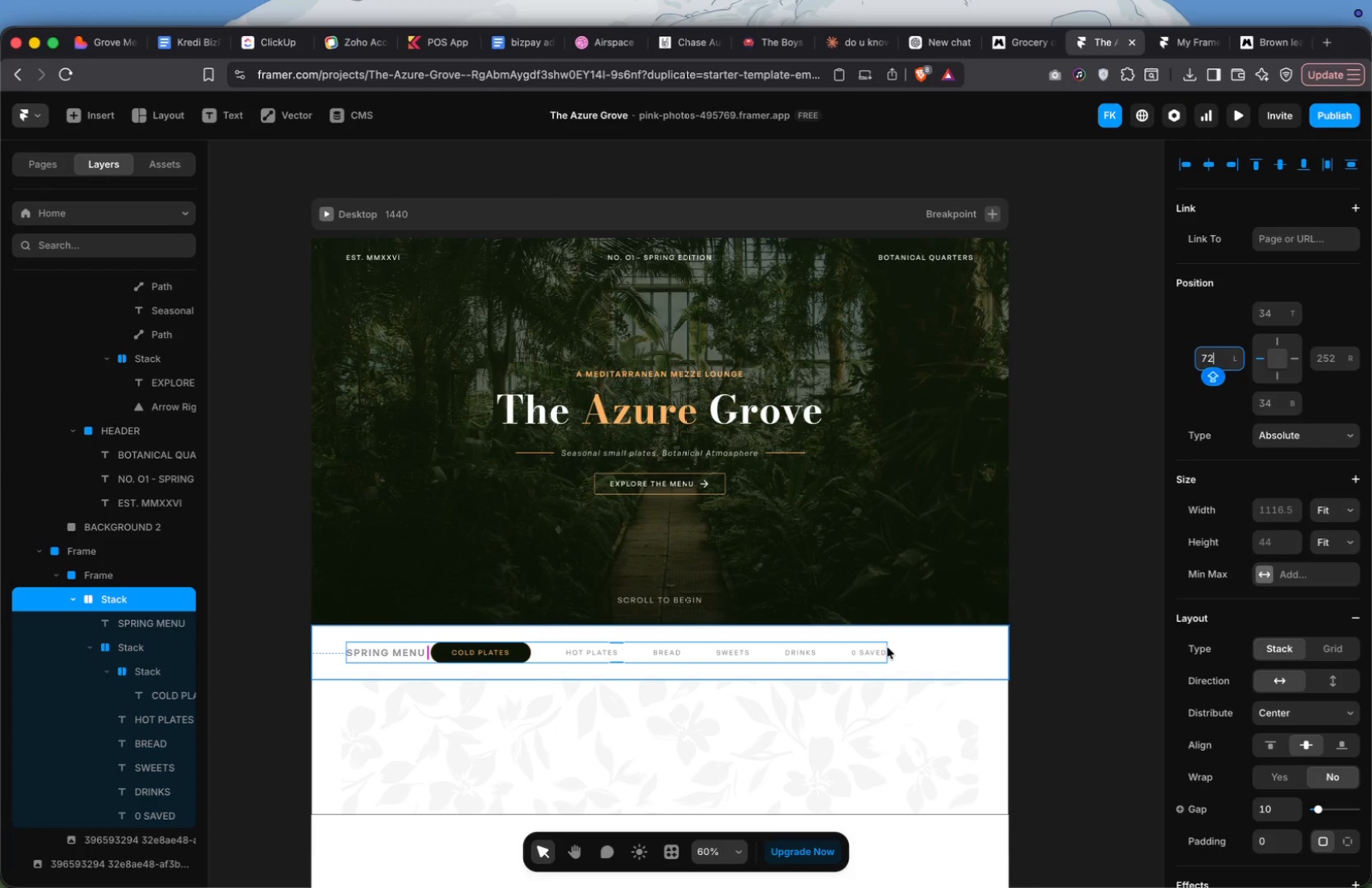 
left_click([1347, 509])
 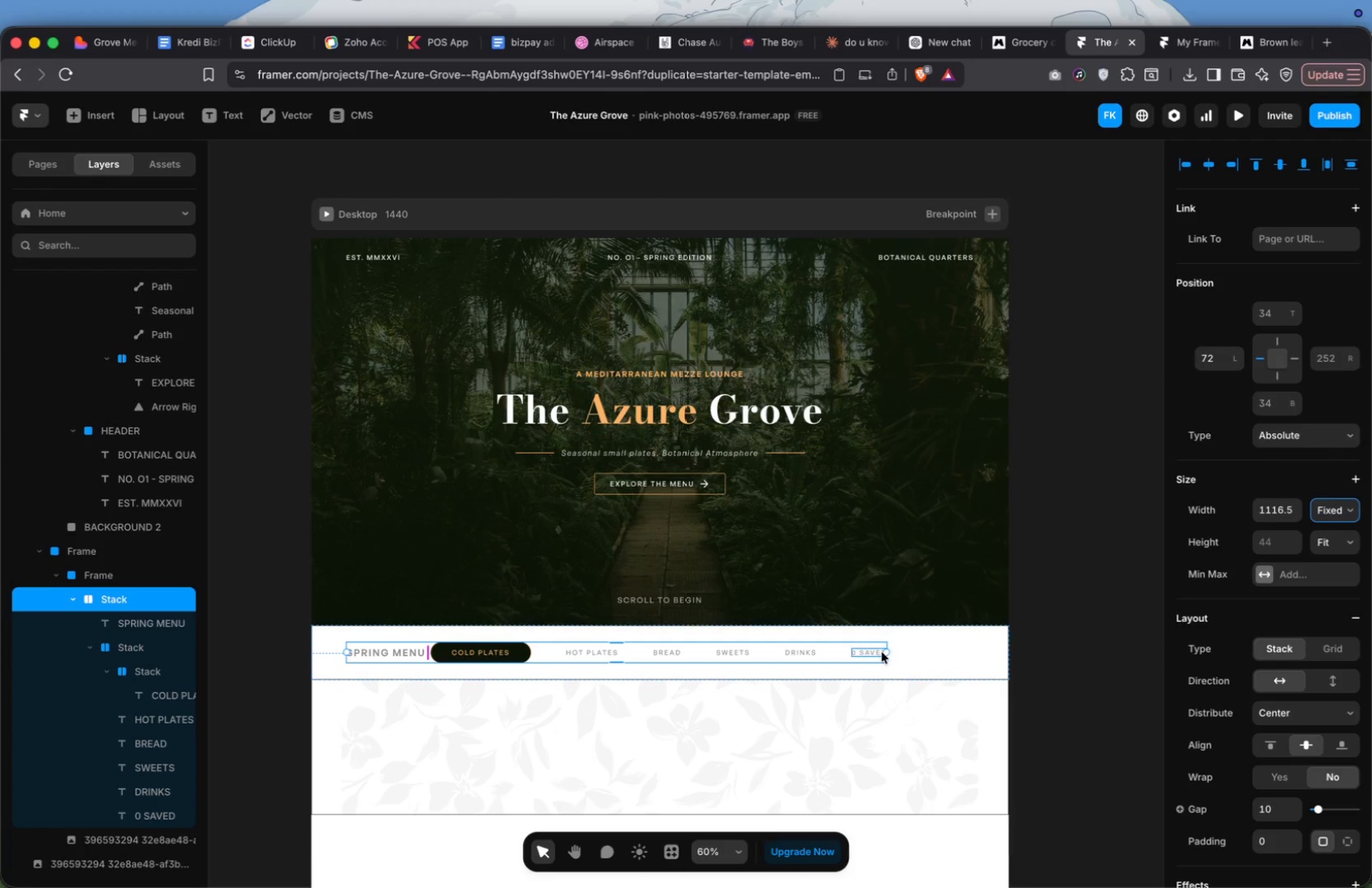 
left_click_drag(start_coordinate=[887, 651], to_coordinate=[974, 656])
 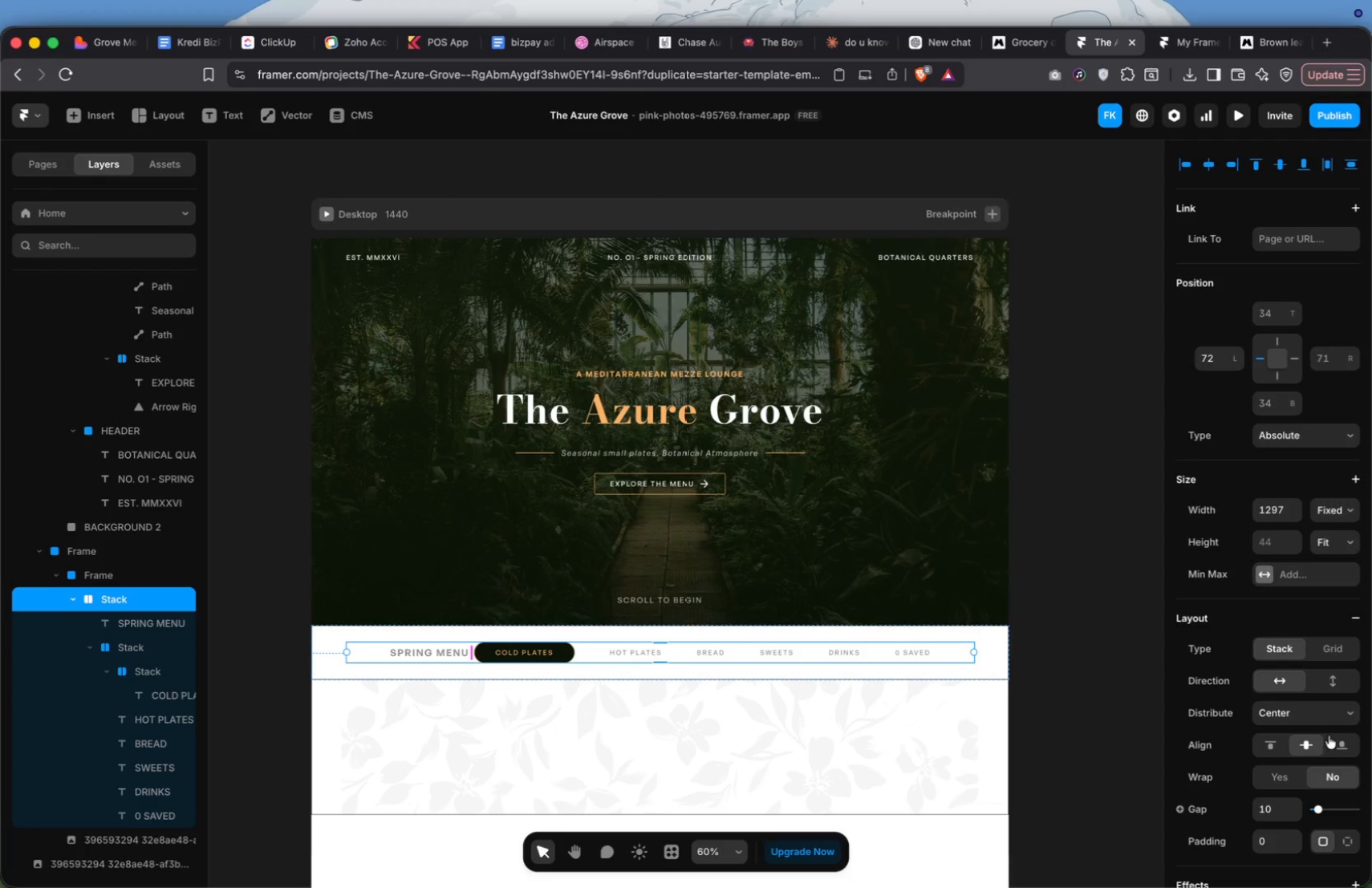 
left_click([1333, 721])
 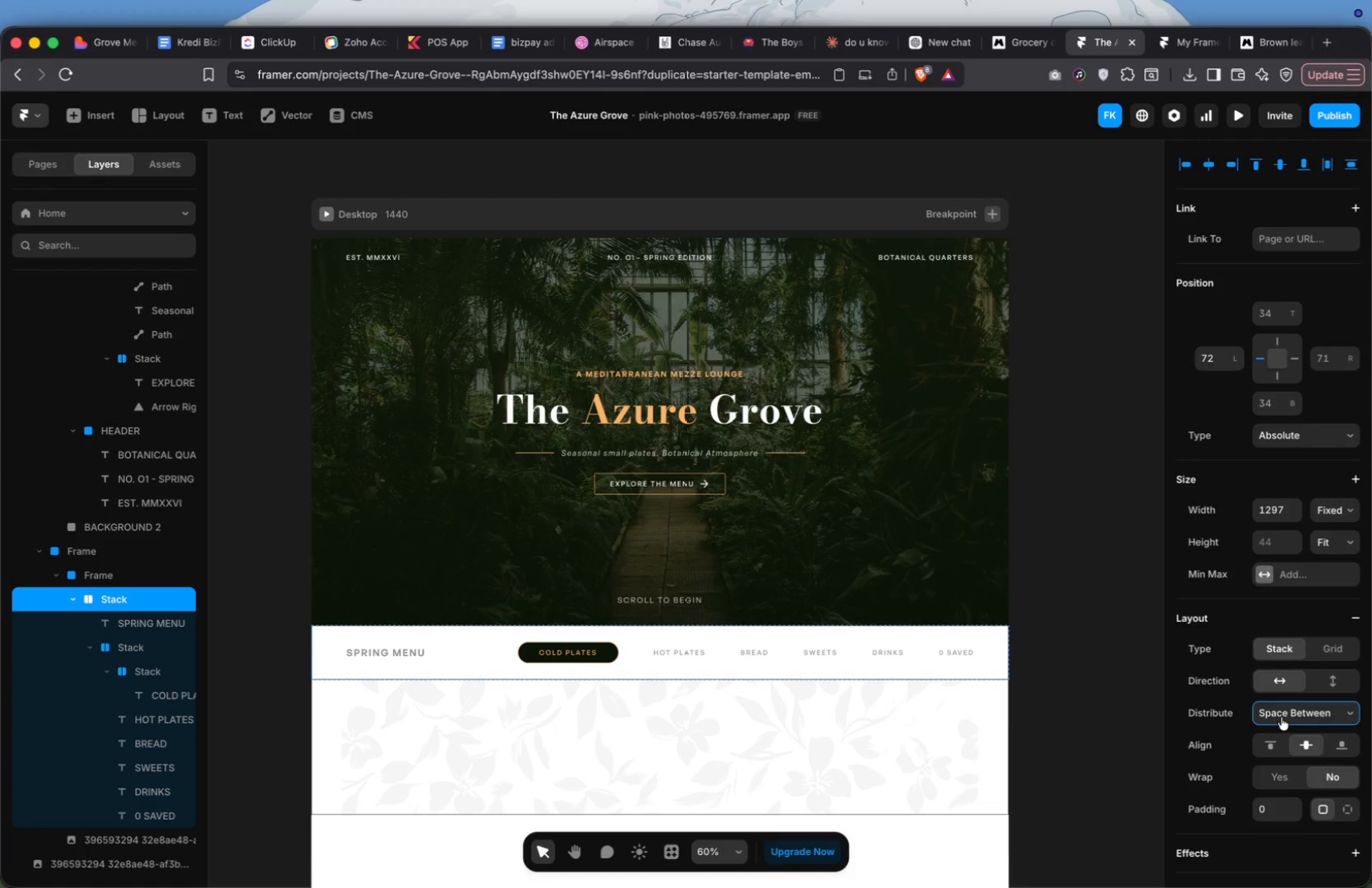 
left_click([1037, 643])
 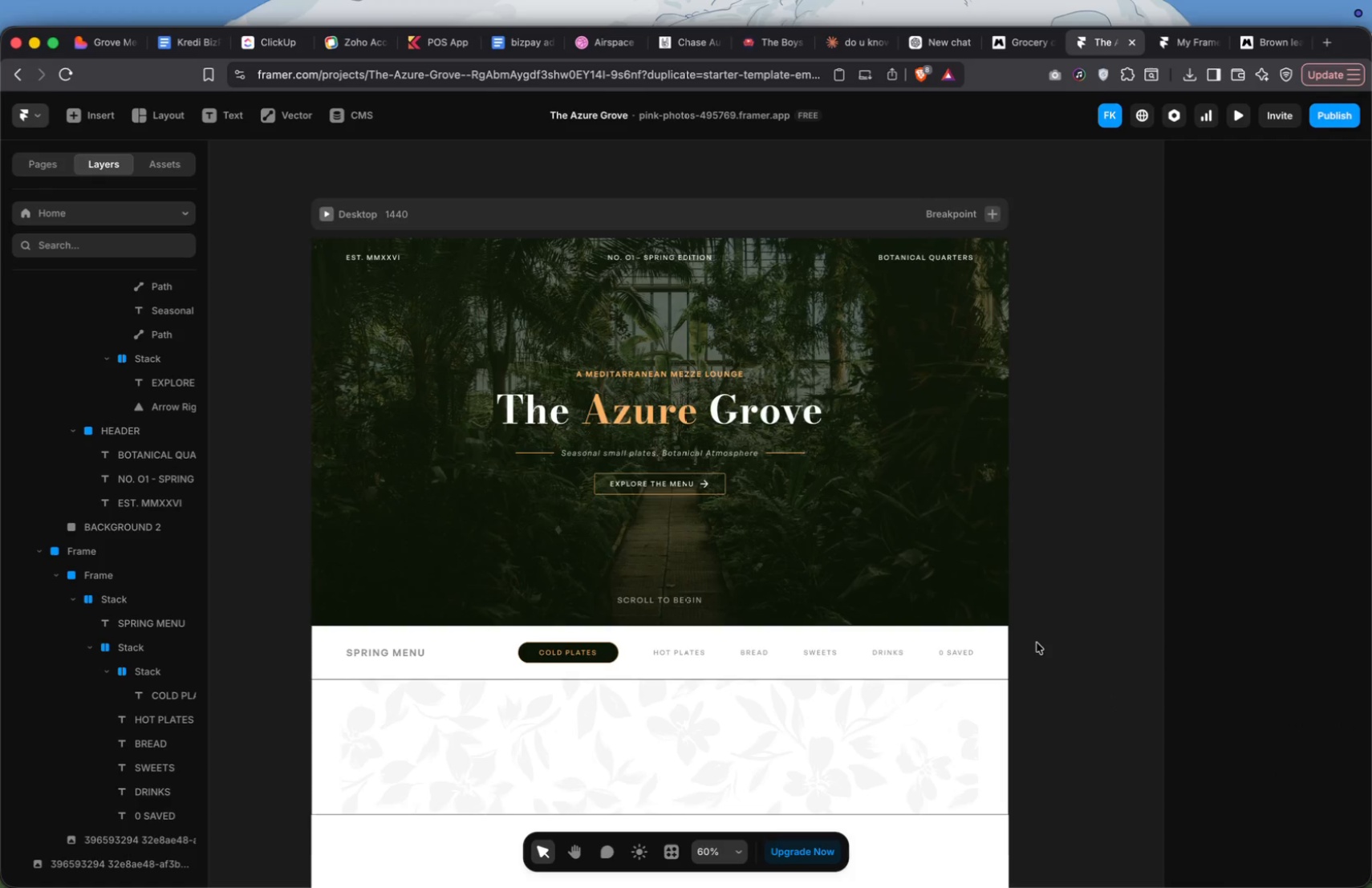 
scroll: coordinate [1037, 643], scroll_direction: down, amount: 21.0
 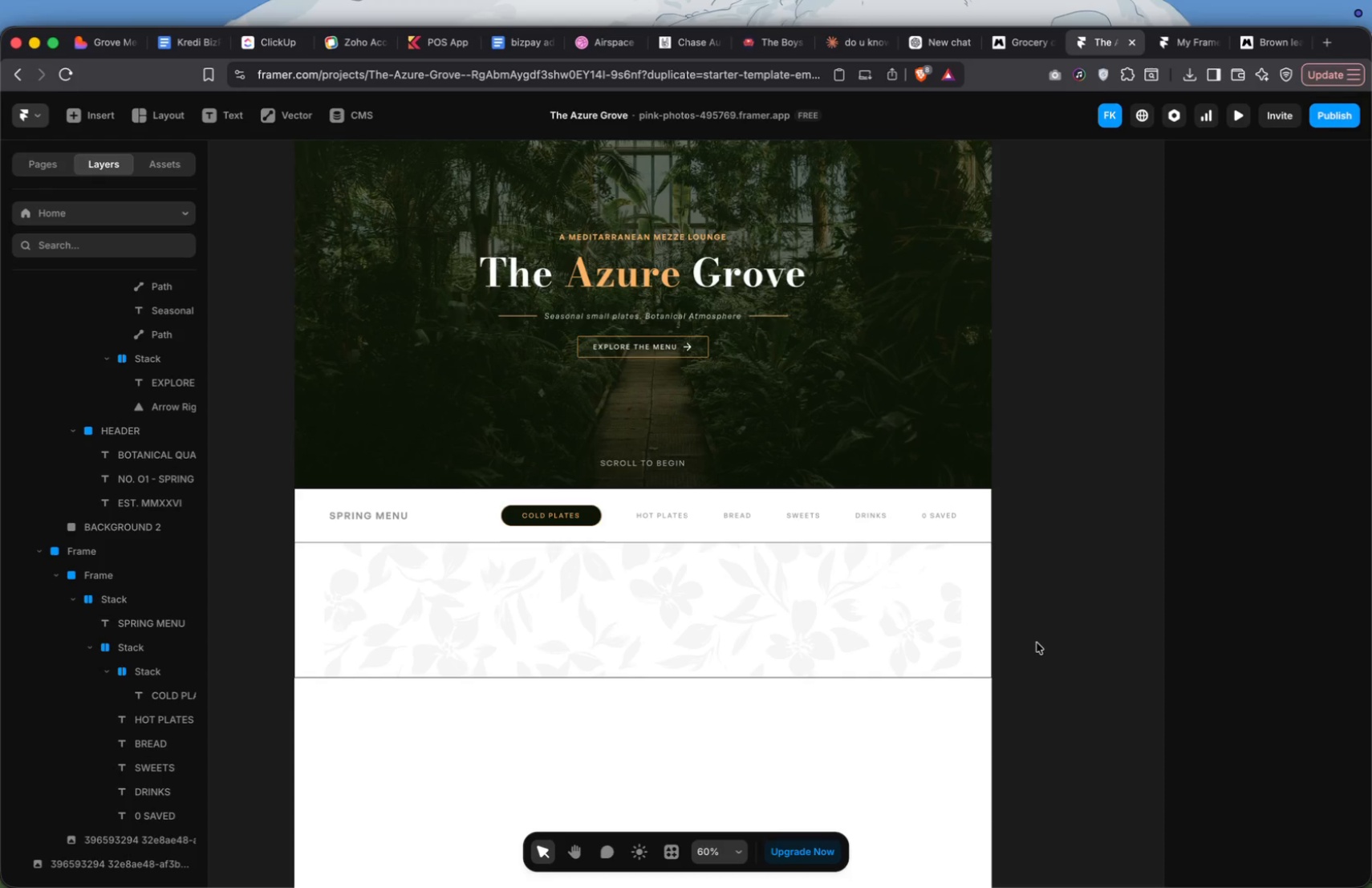 
wait(118.11)
 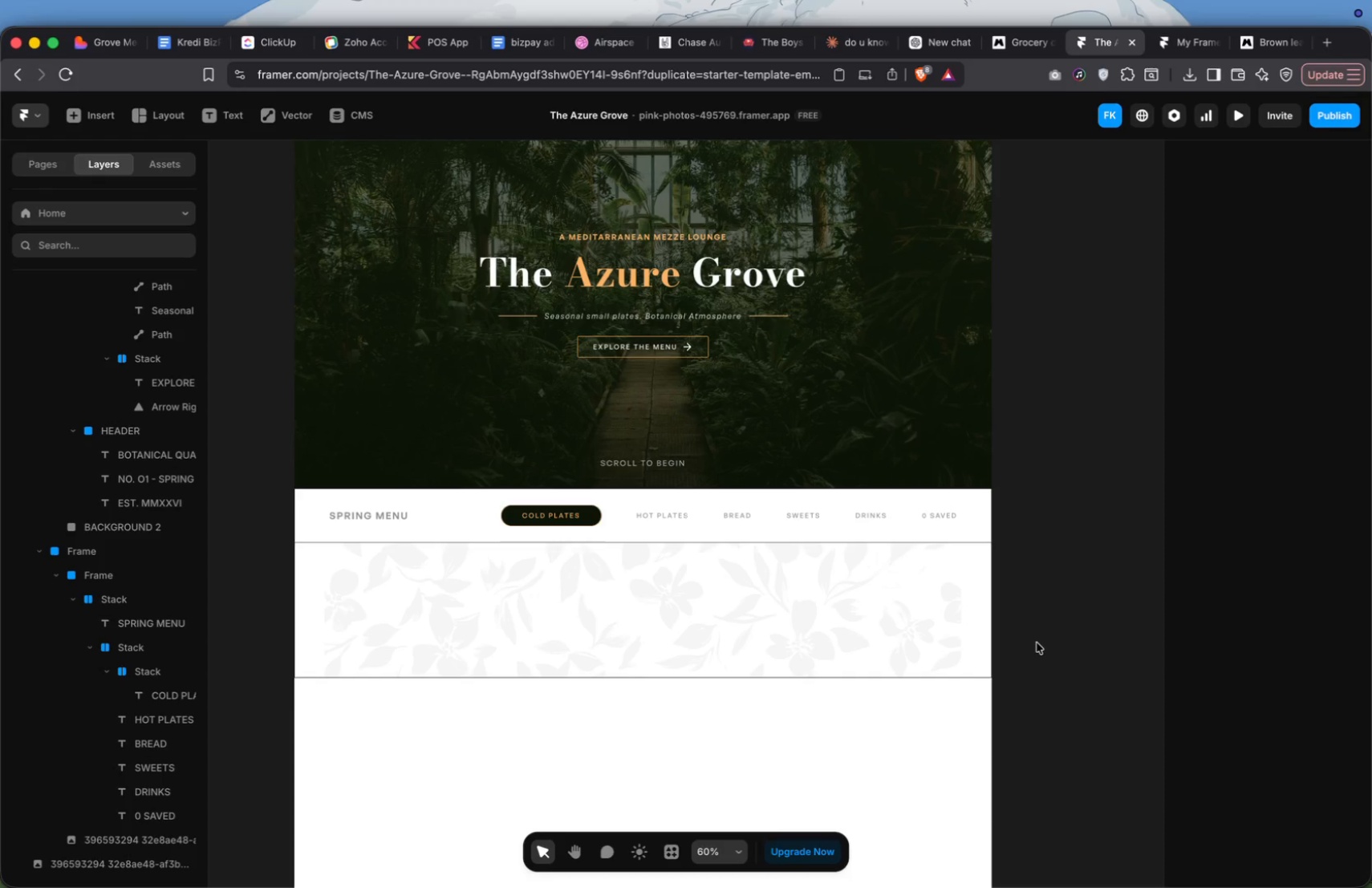 
scroll: coordinate [757, 574], scroll_direction: down, amount: 12.0
 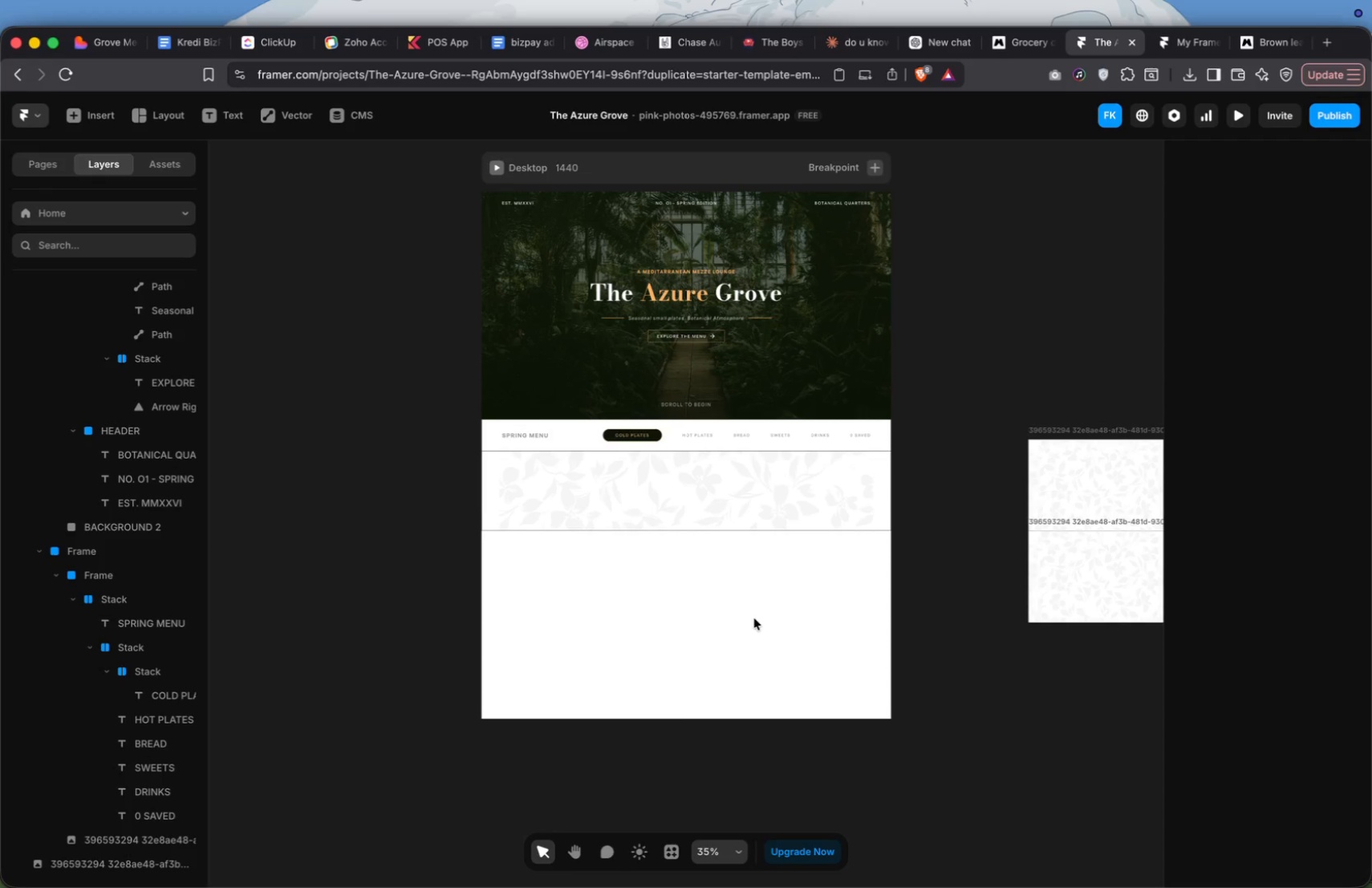 
hold_key(key=CommandLeft, duration=0.38)
 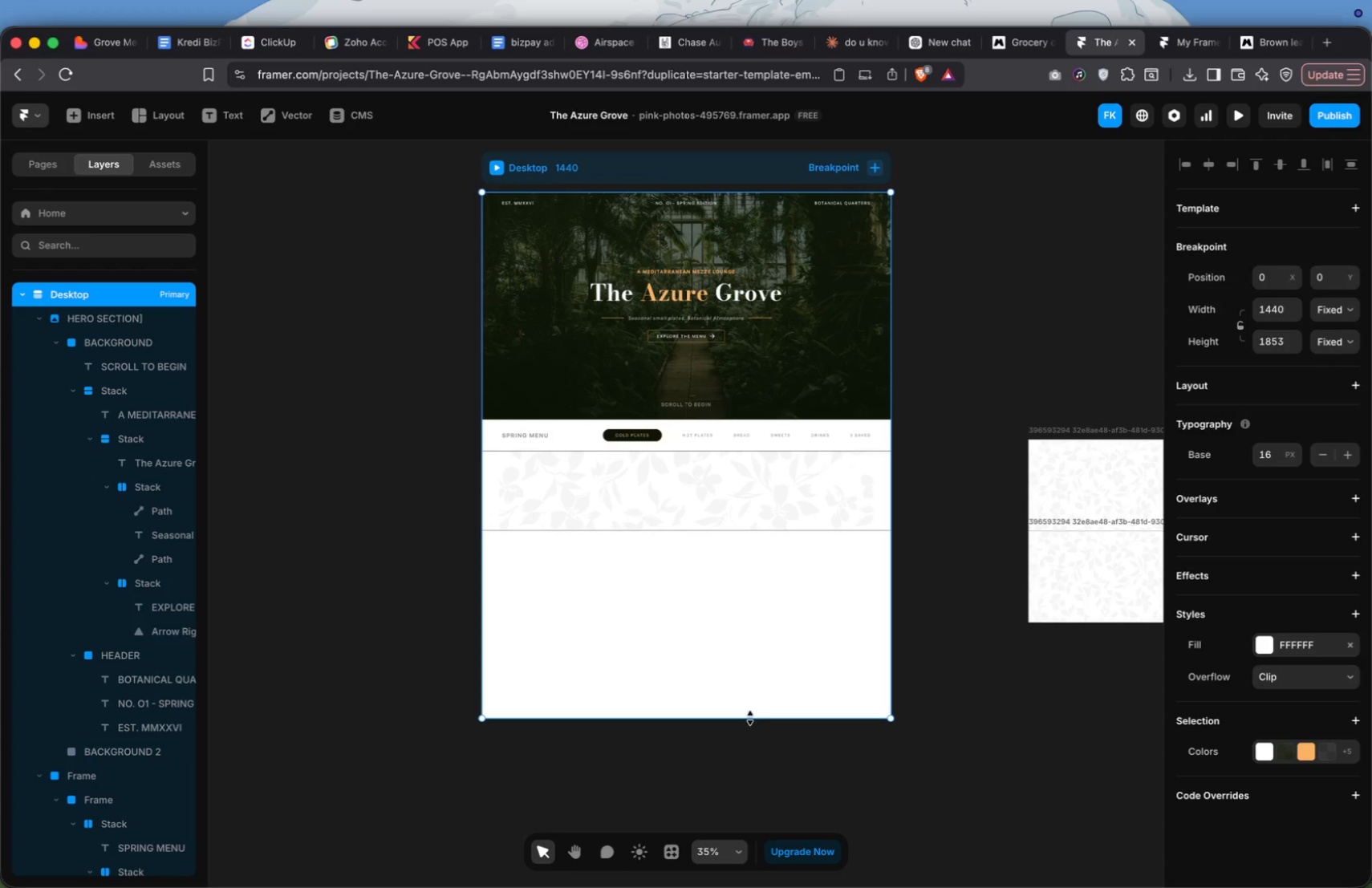 
left_click_drag(start_coordinate=[750, 718], to_coordinate=[740, 887])
 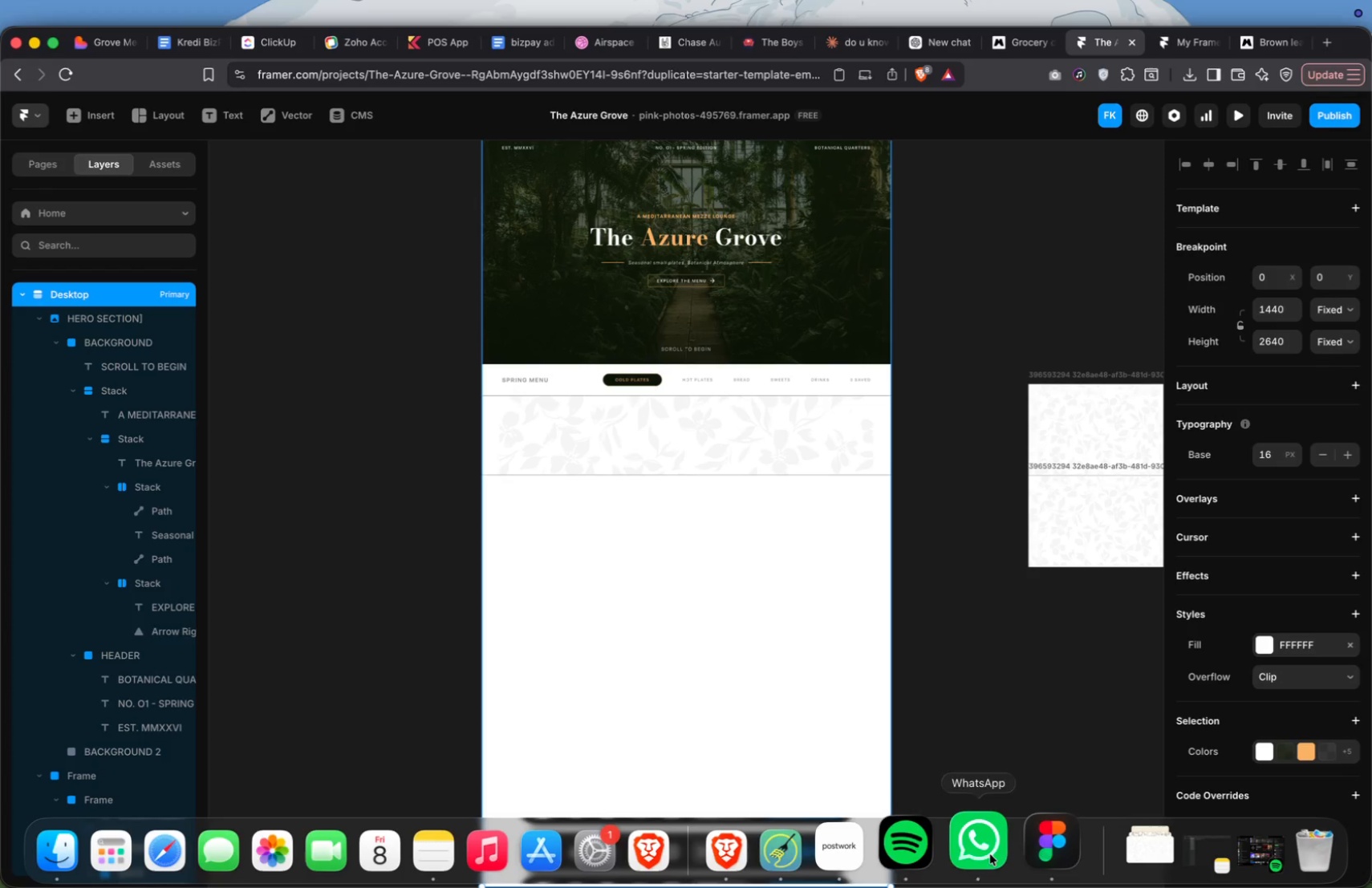 
left_click([889, 853])
 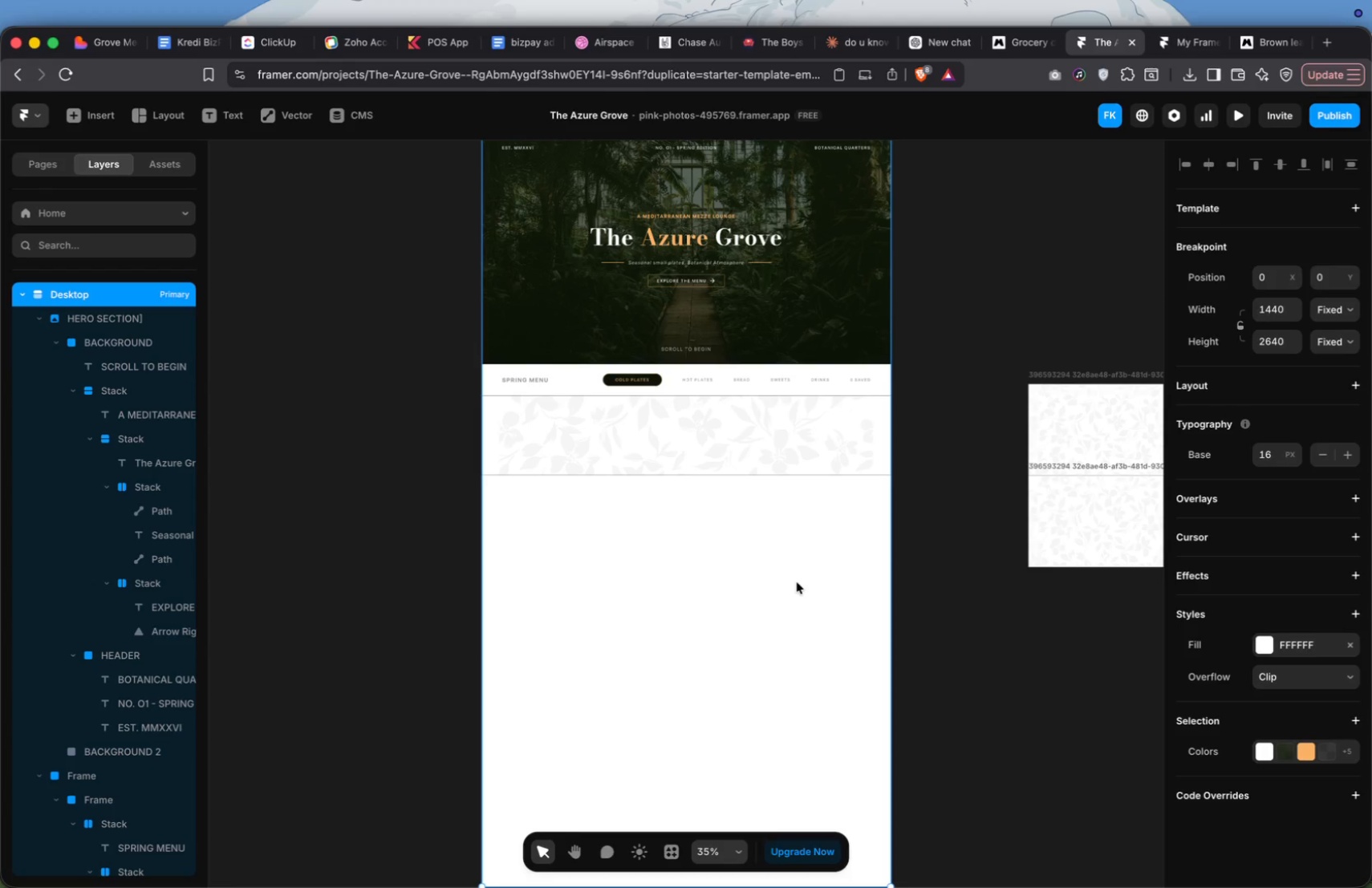 
left_click([674, 430])
 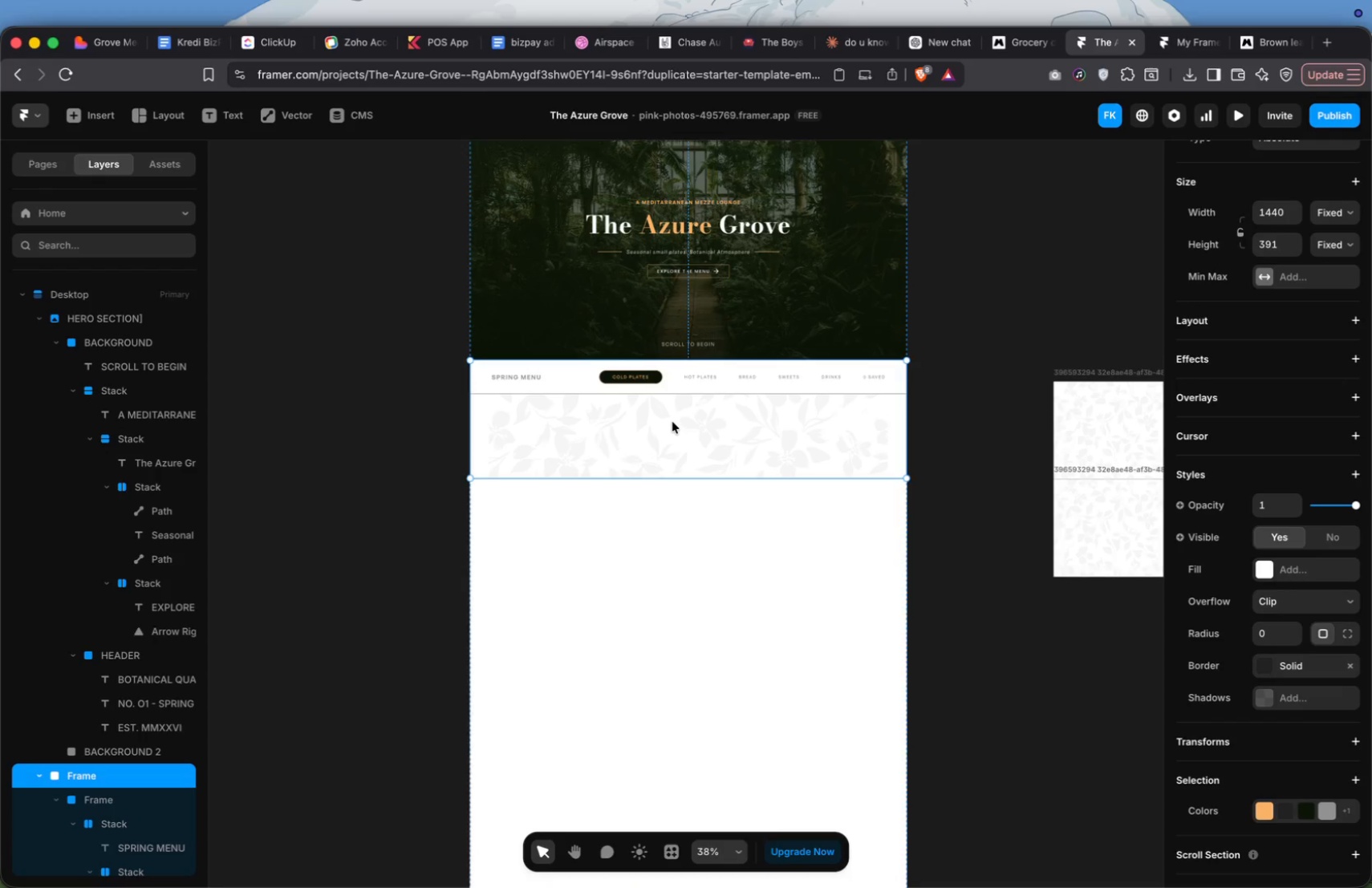 
double_click([672, 419])
 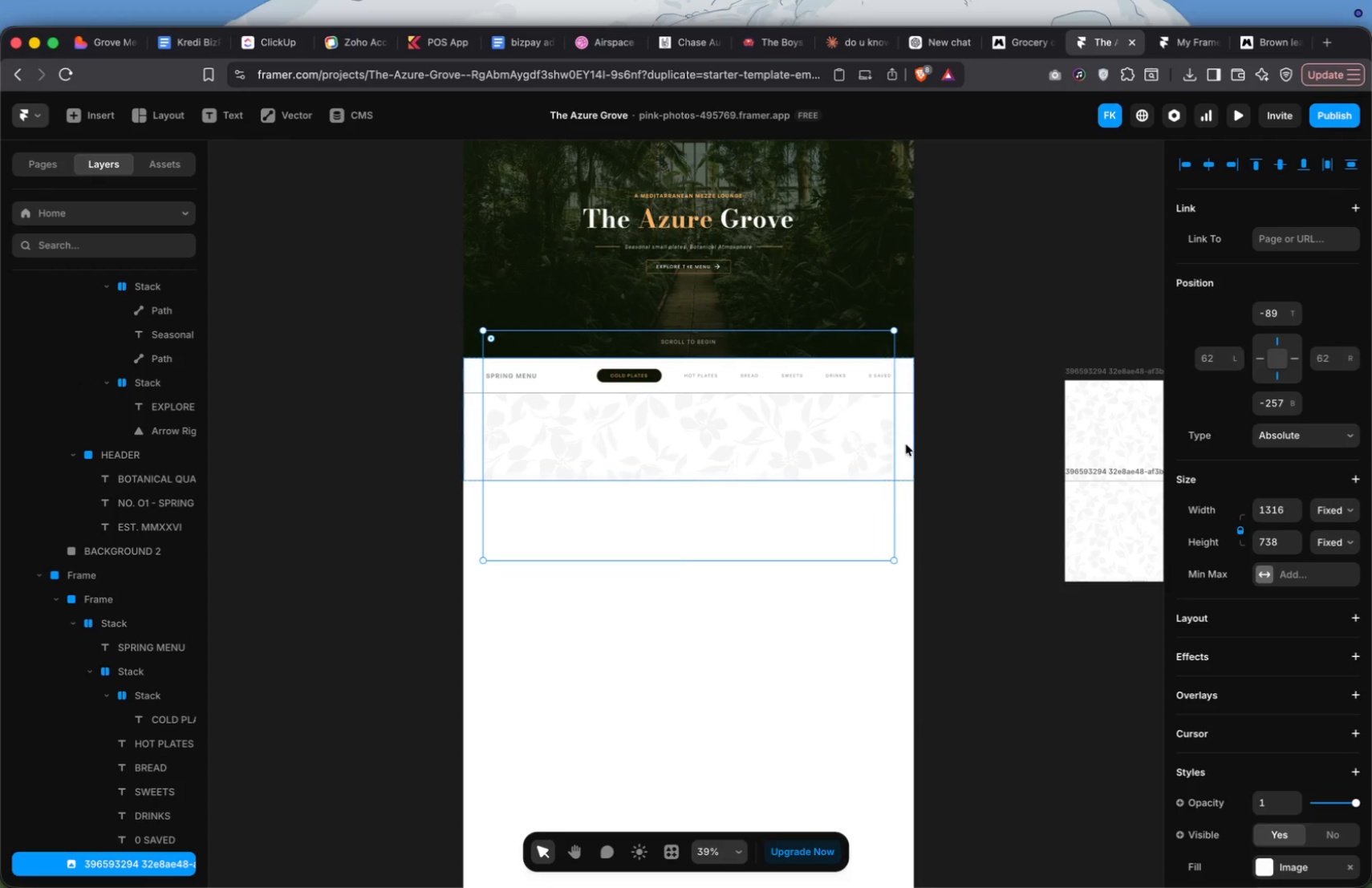 
double_click([906, 446])
 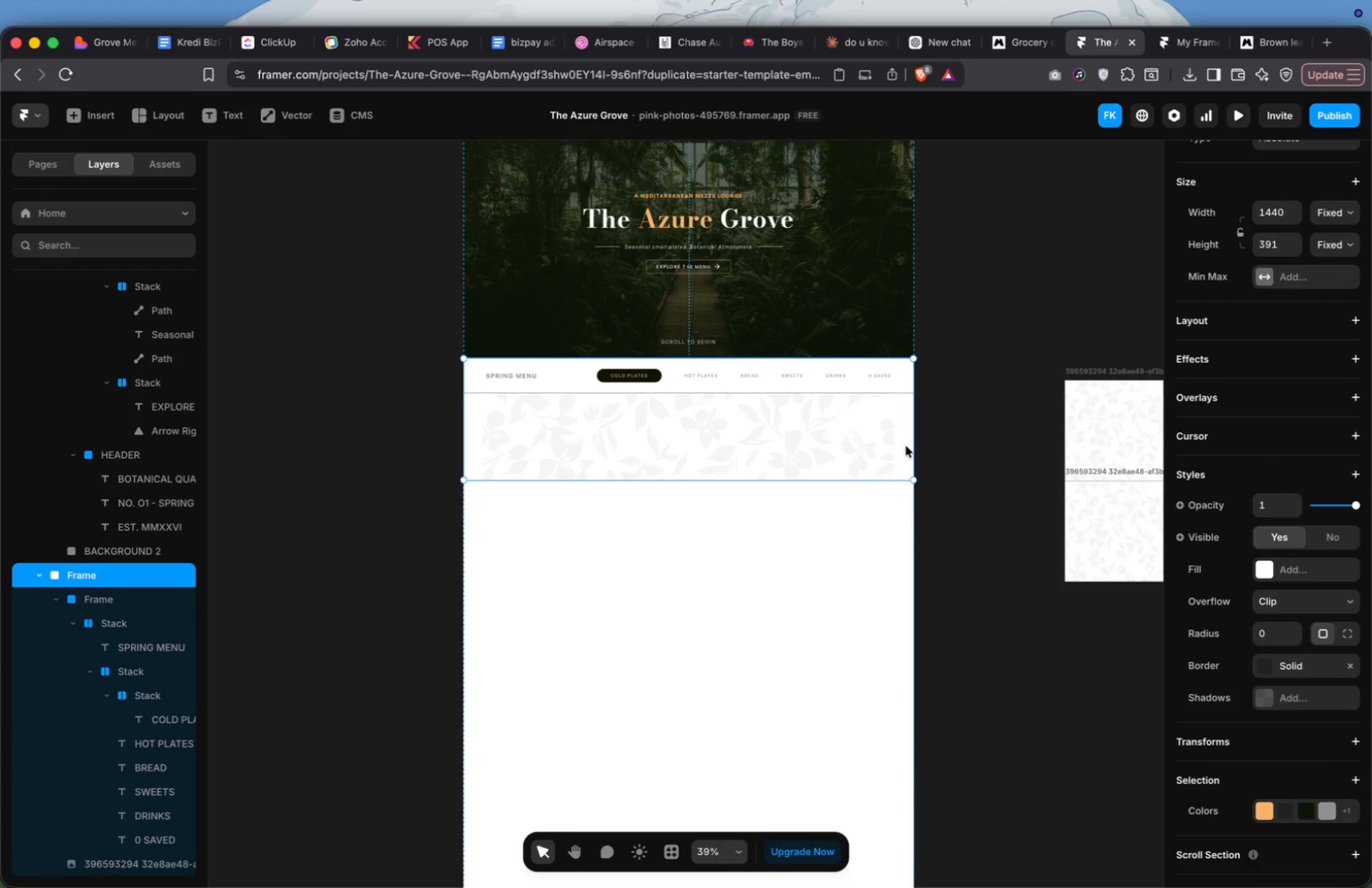 
double_click([906, 446])
 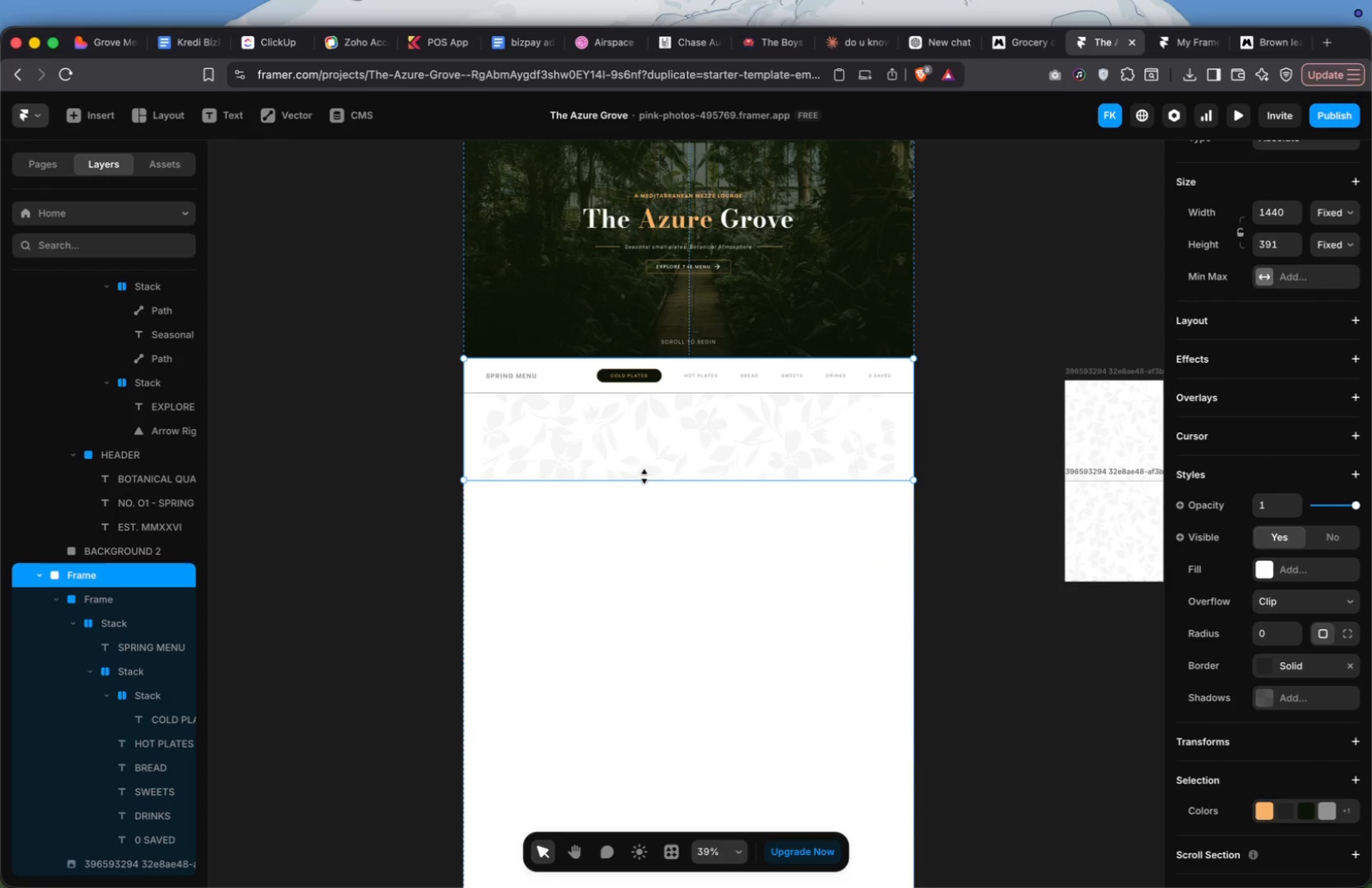 
left_click_drag(start_coordinate=[644, 476], to_coordinate=[645, 789])
 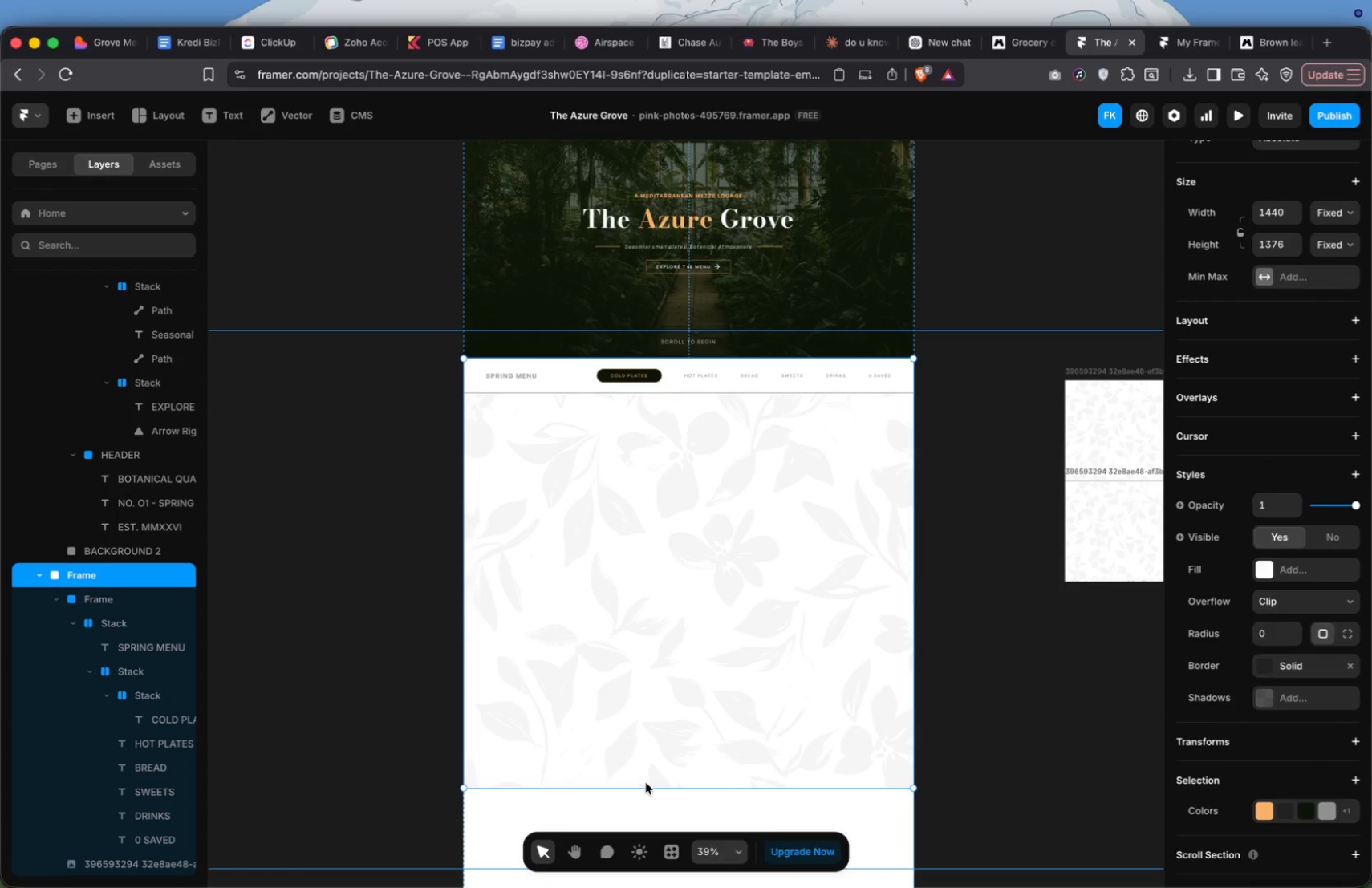 
key(Meta+Z)
 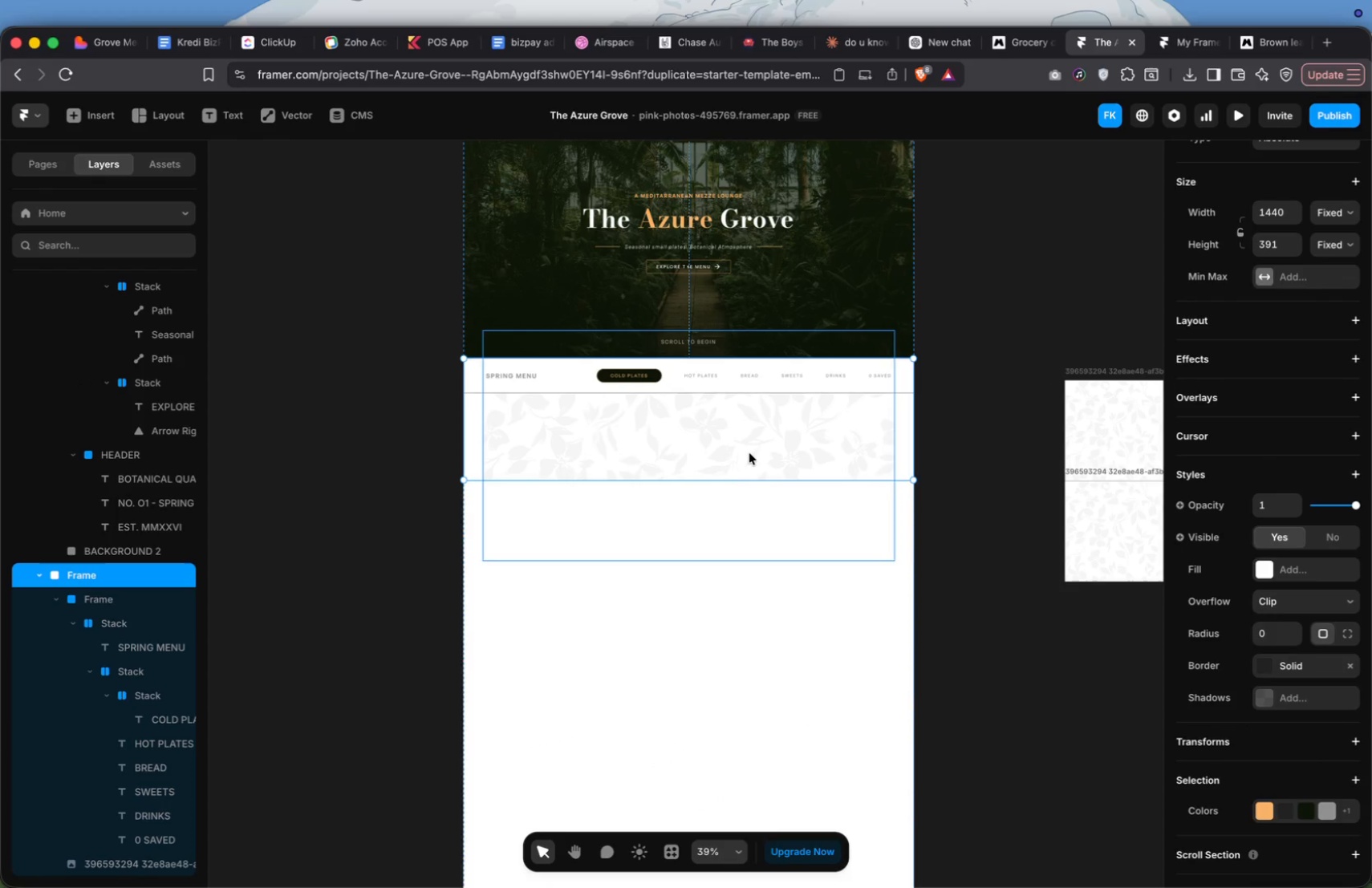 
left_click([750, 450])
 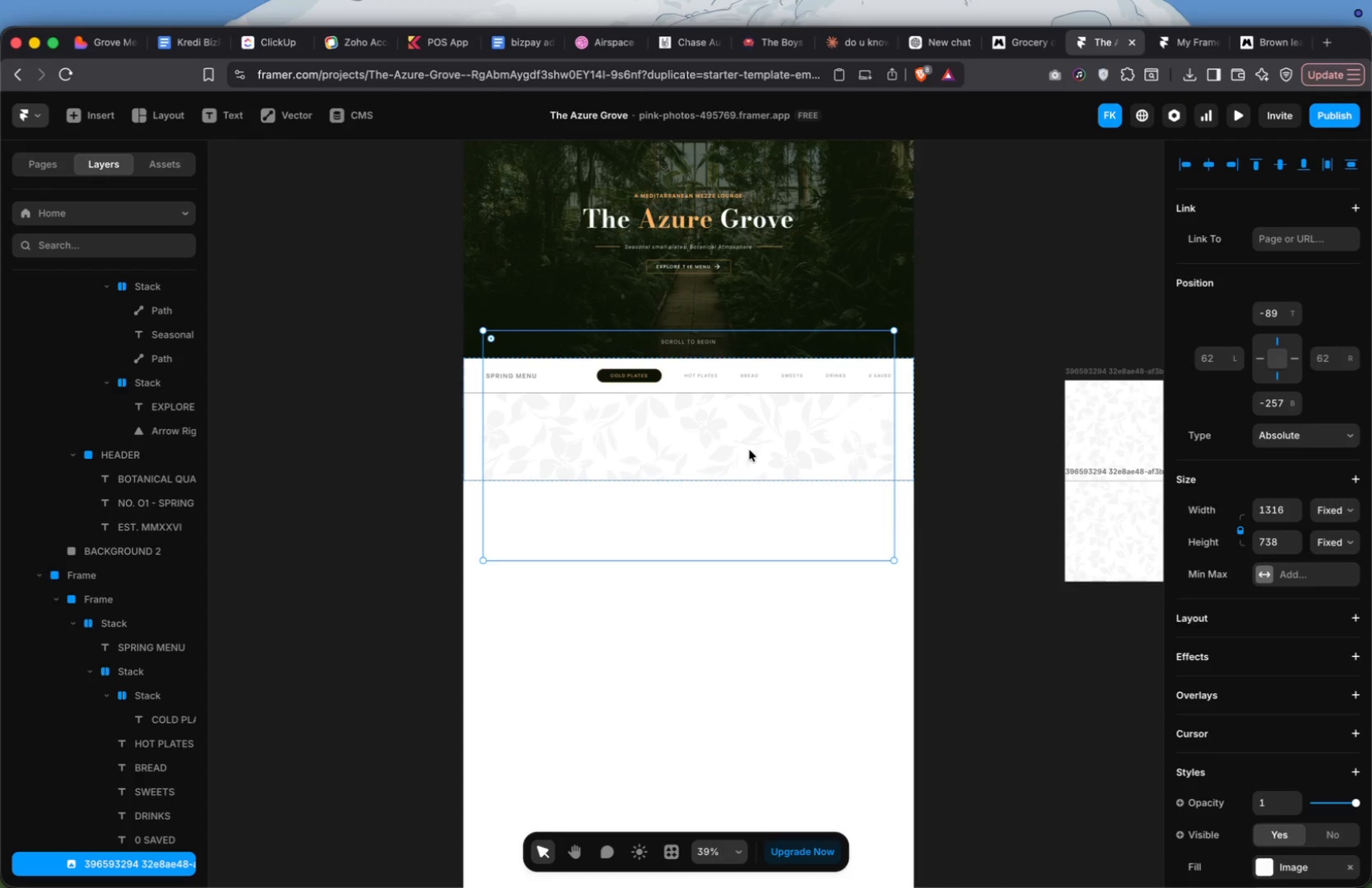 
wait(6.26)
 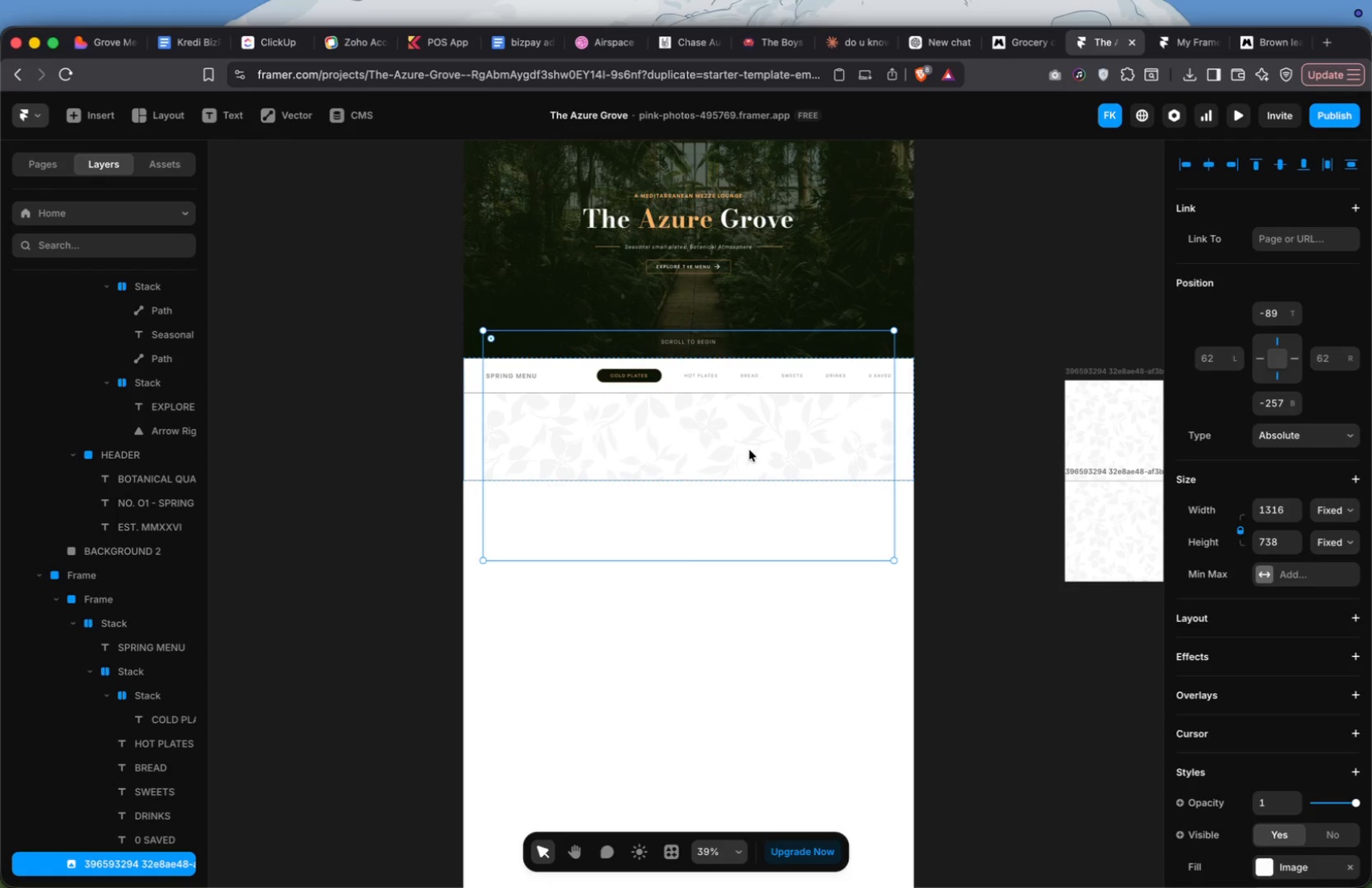 
hold_key(key=OptionLeft, duration=1.25)
left_click_drag(start_coordinate=[750, 450], to_coordinate=[290, 556])
 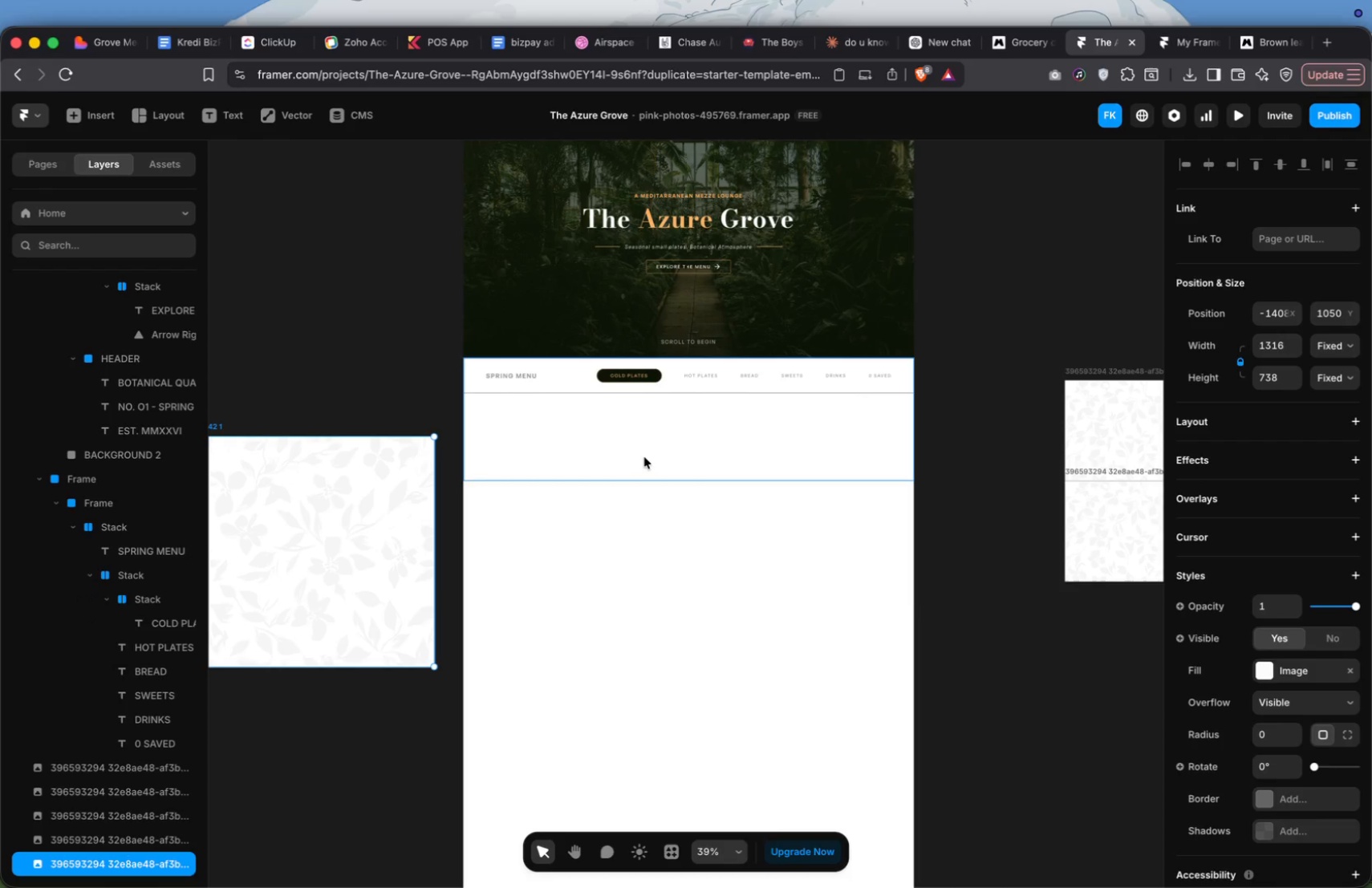 
key(Meta+CommandLeft)
 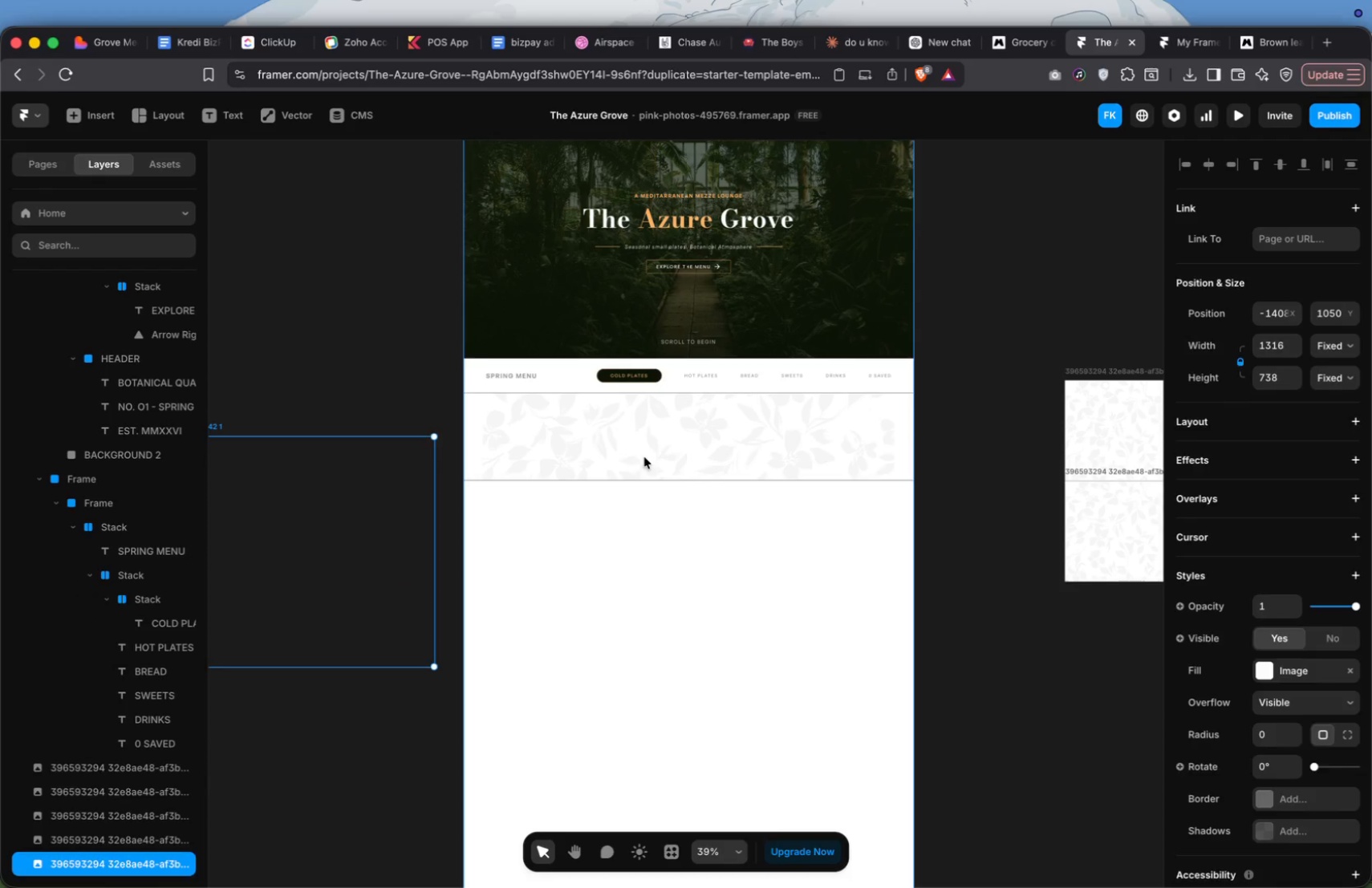 
key(Meta+Z)
 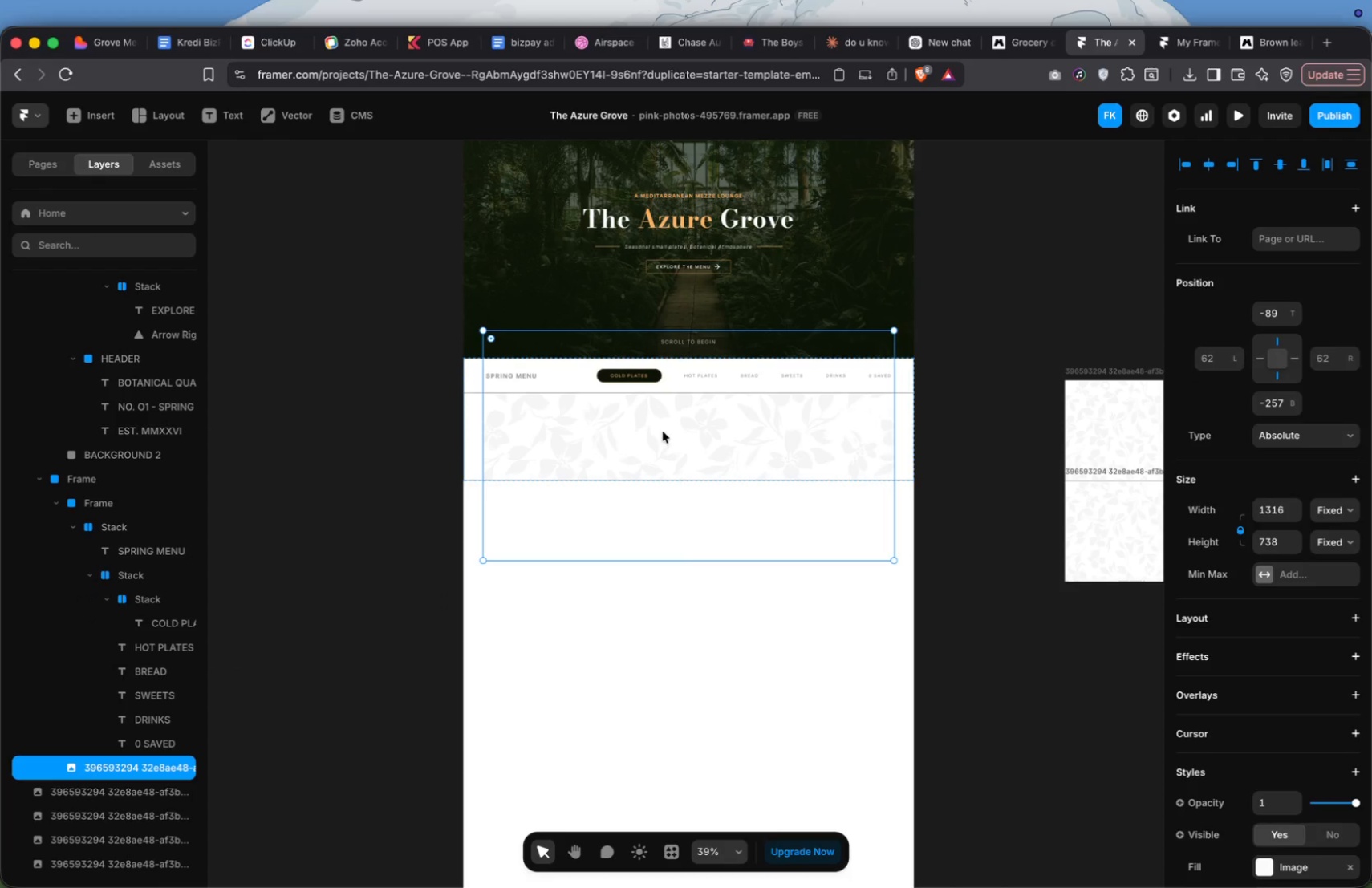 
hold_key(key=OptionLeft, duration=1.74)
left_click_drag(start_coordinate=[723, 434], to_coordinate=[210, 545])
 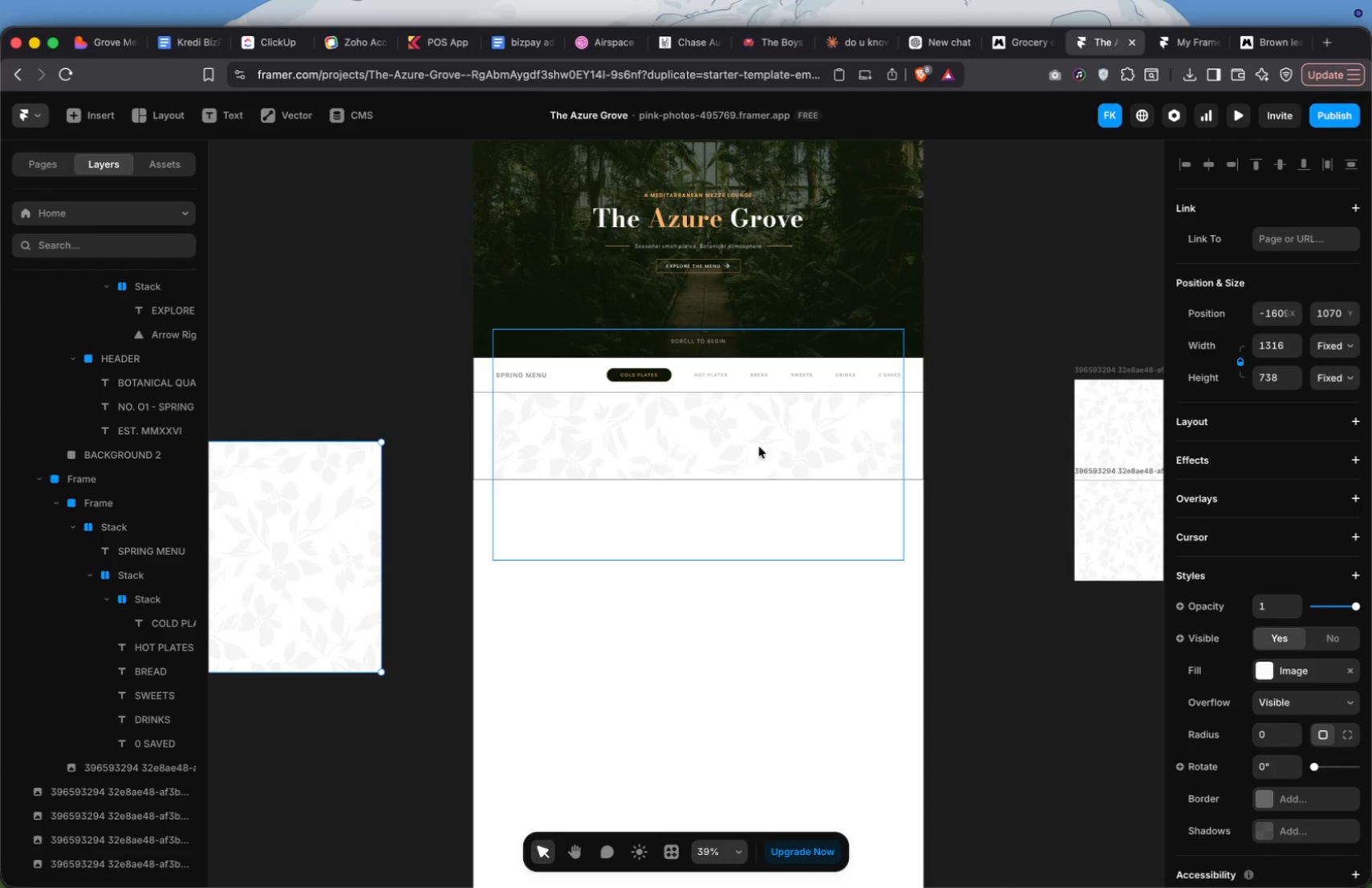 
left_click([907, 441])
 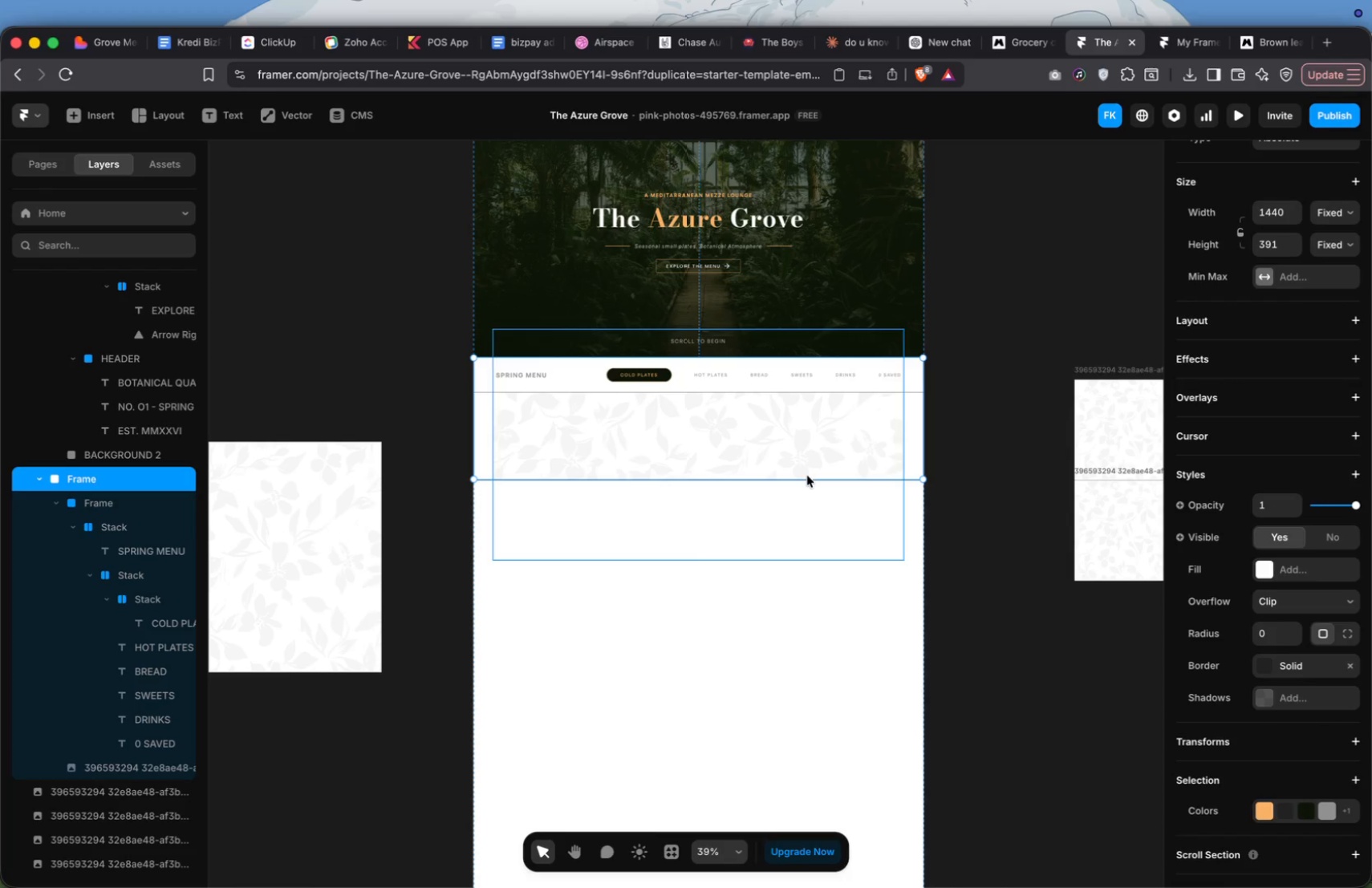 
left_click_drag(start_coordinate=[806, 478], to_coordinate=[749, 773])
 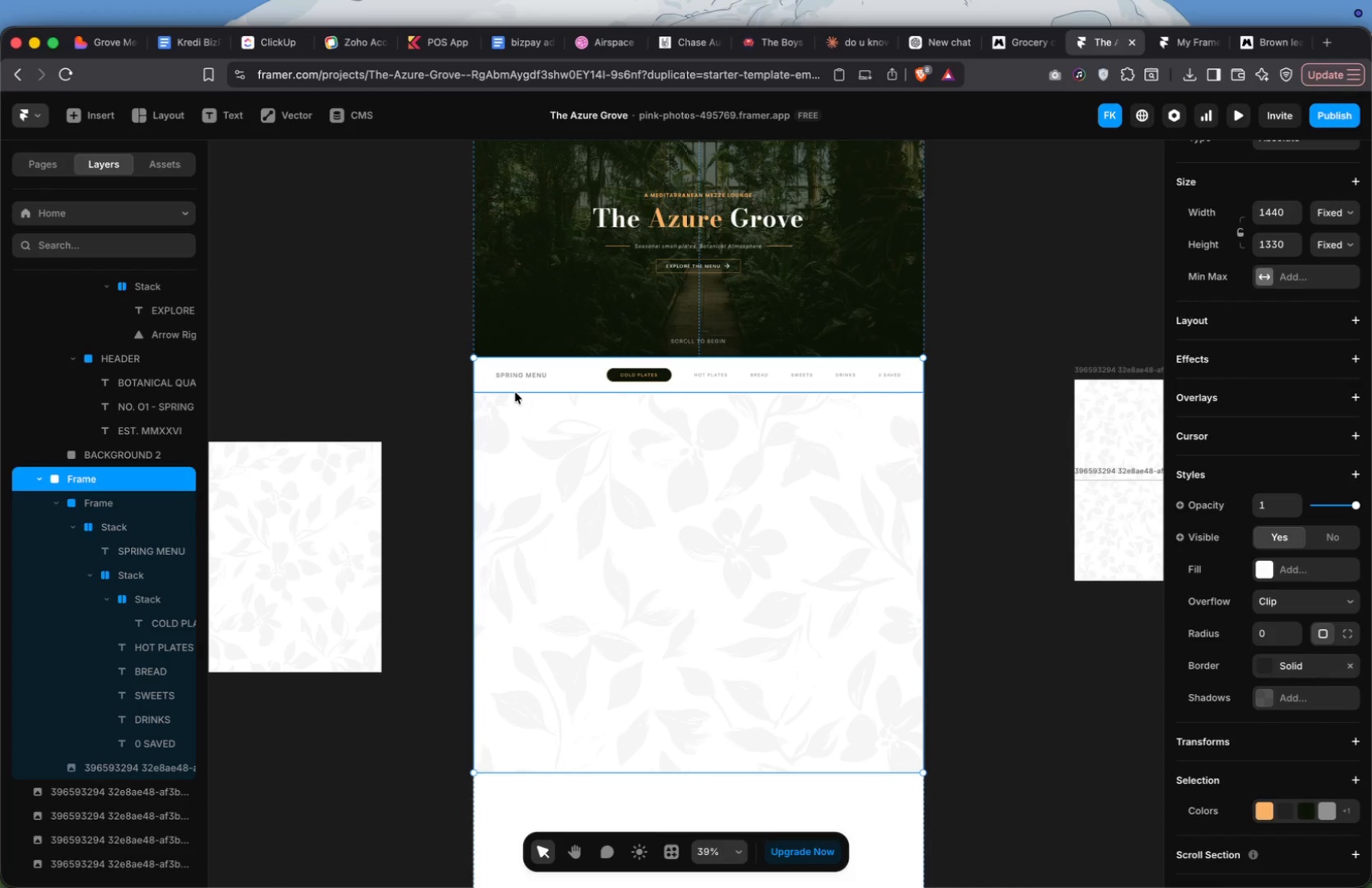 
left_click([554, 379])
 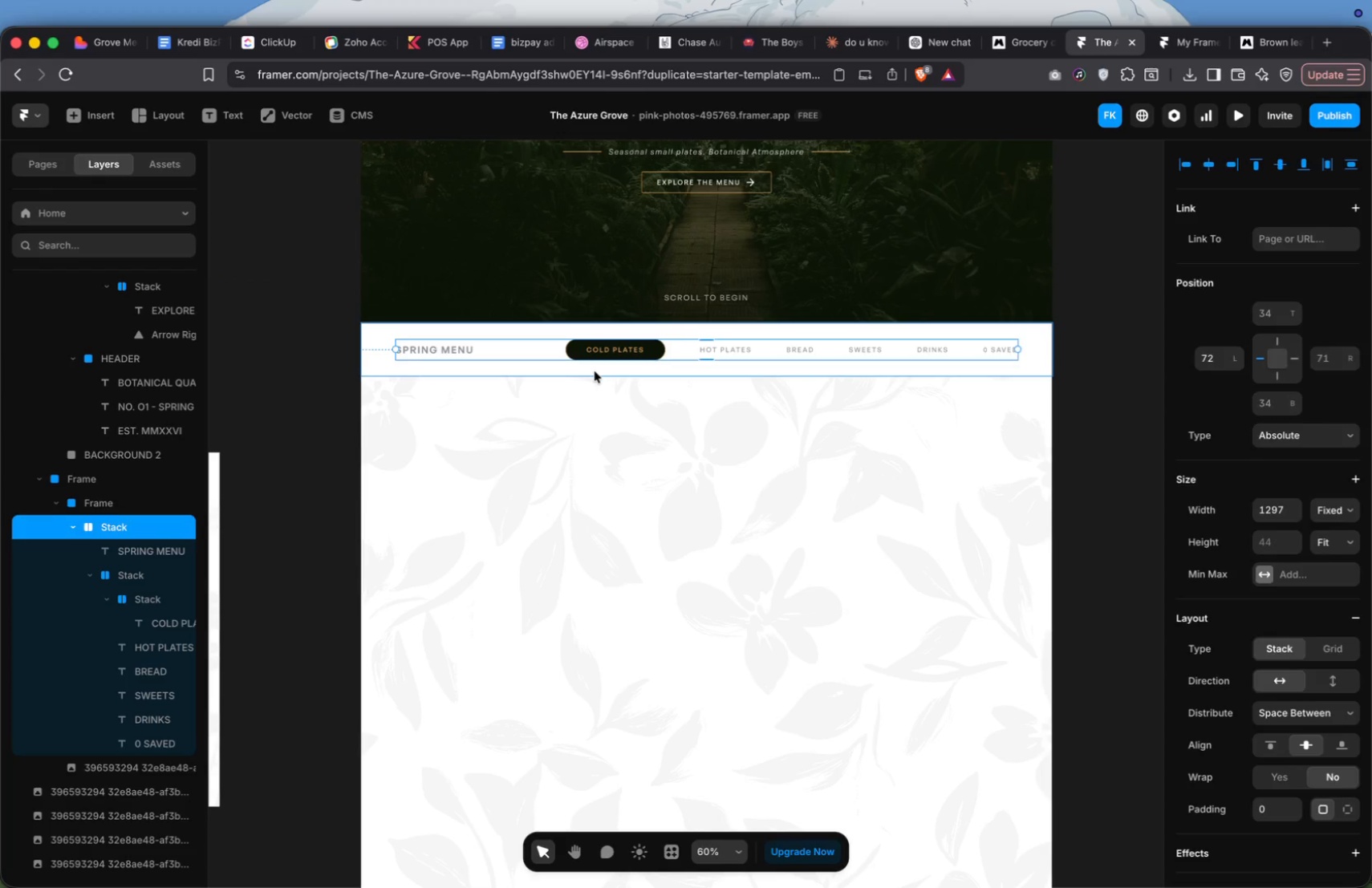 
hold_key(key=OptionLeft, duration=1.92)
left_click_drag(start_coordinate=[599, 369], to_coordinate=[597, 423])
 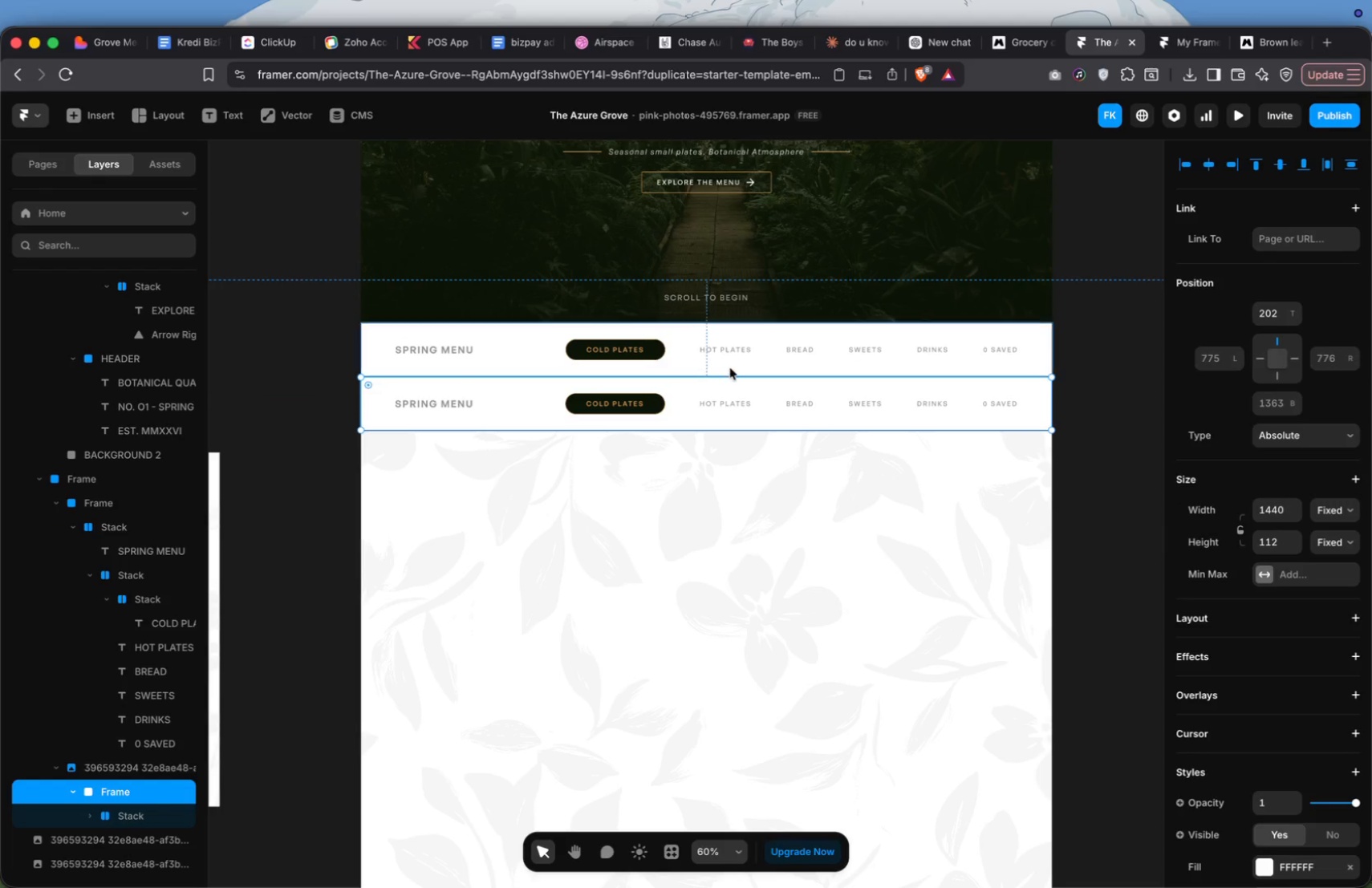 
left_click([731, 367])
 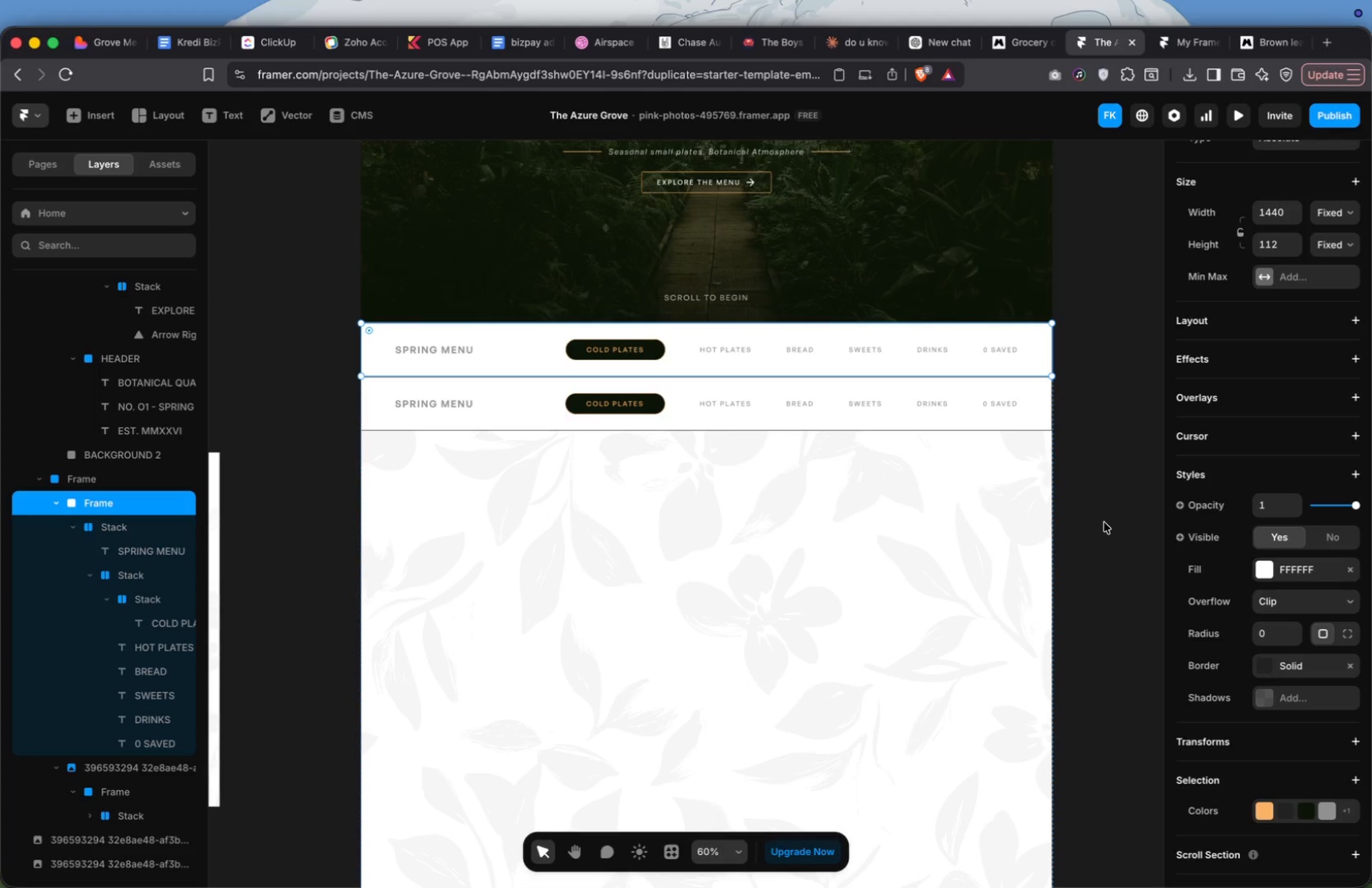 
wait(11.66)
 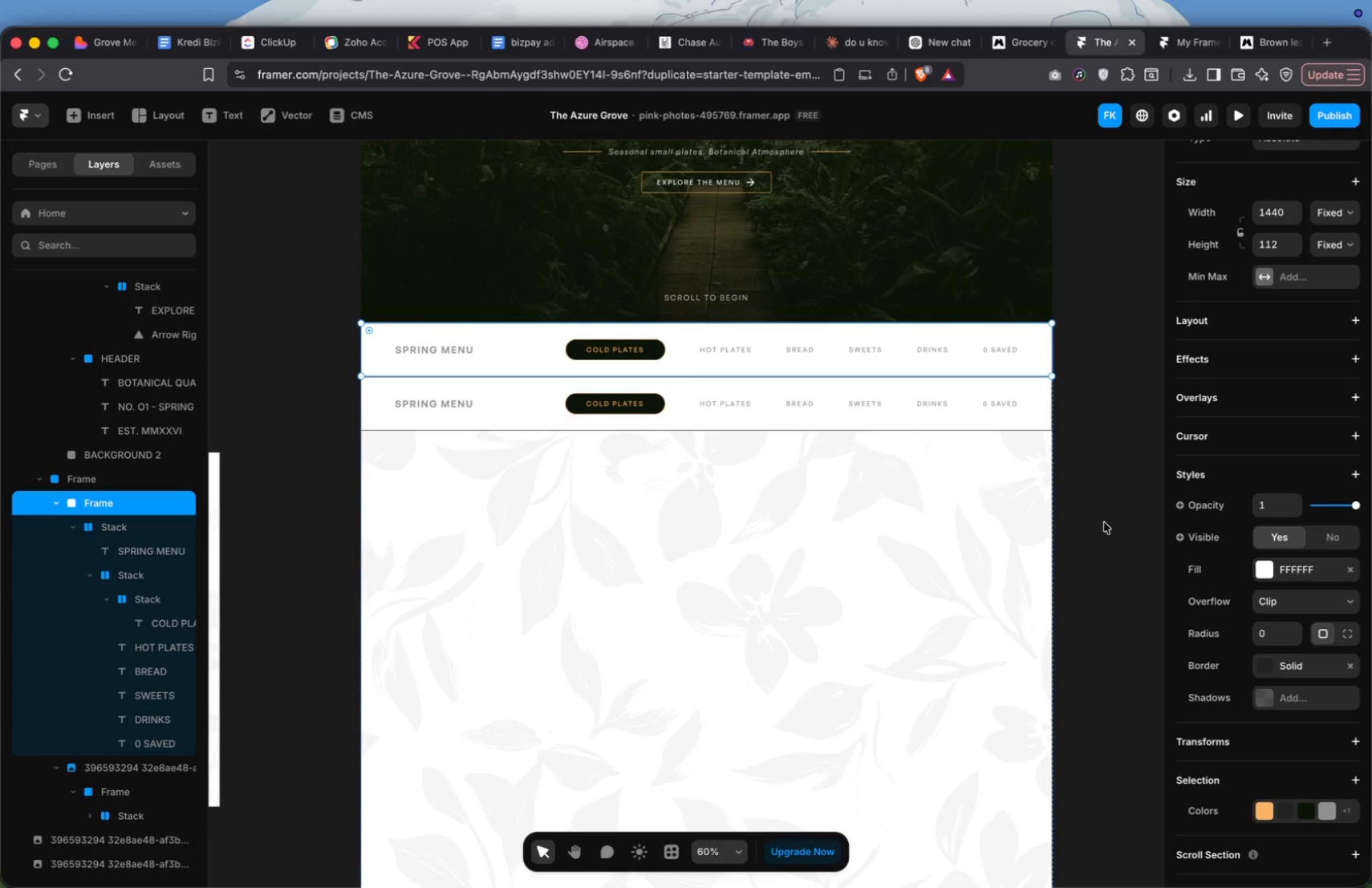 
left_click([1263, 665])
 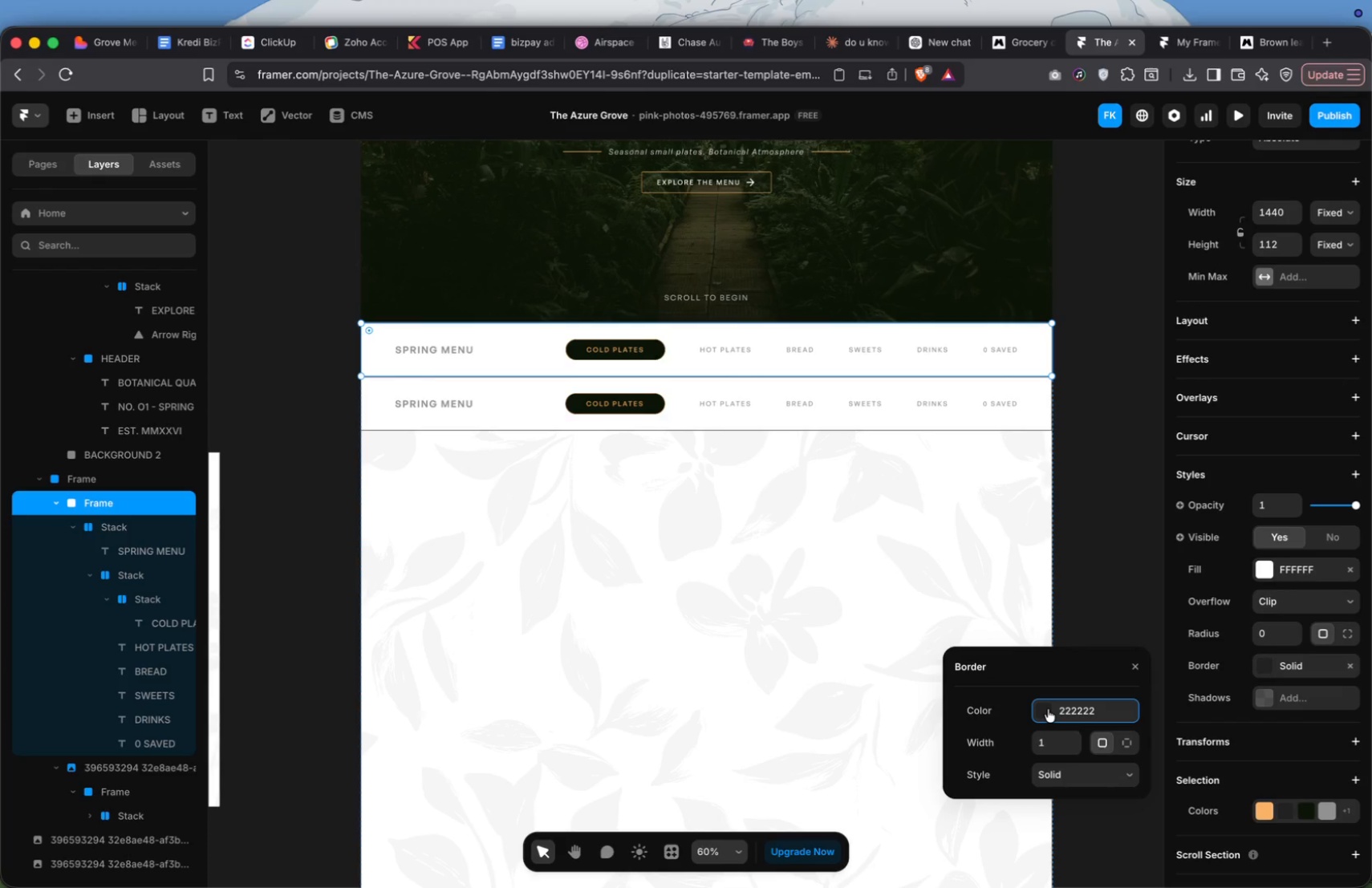 
wait(54.39)
 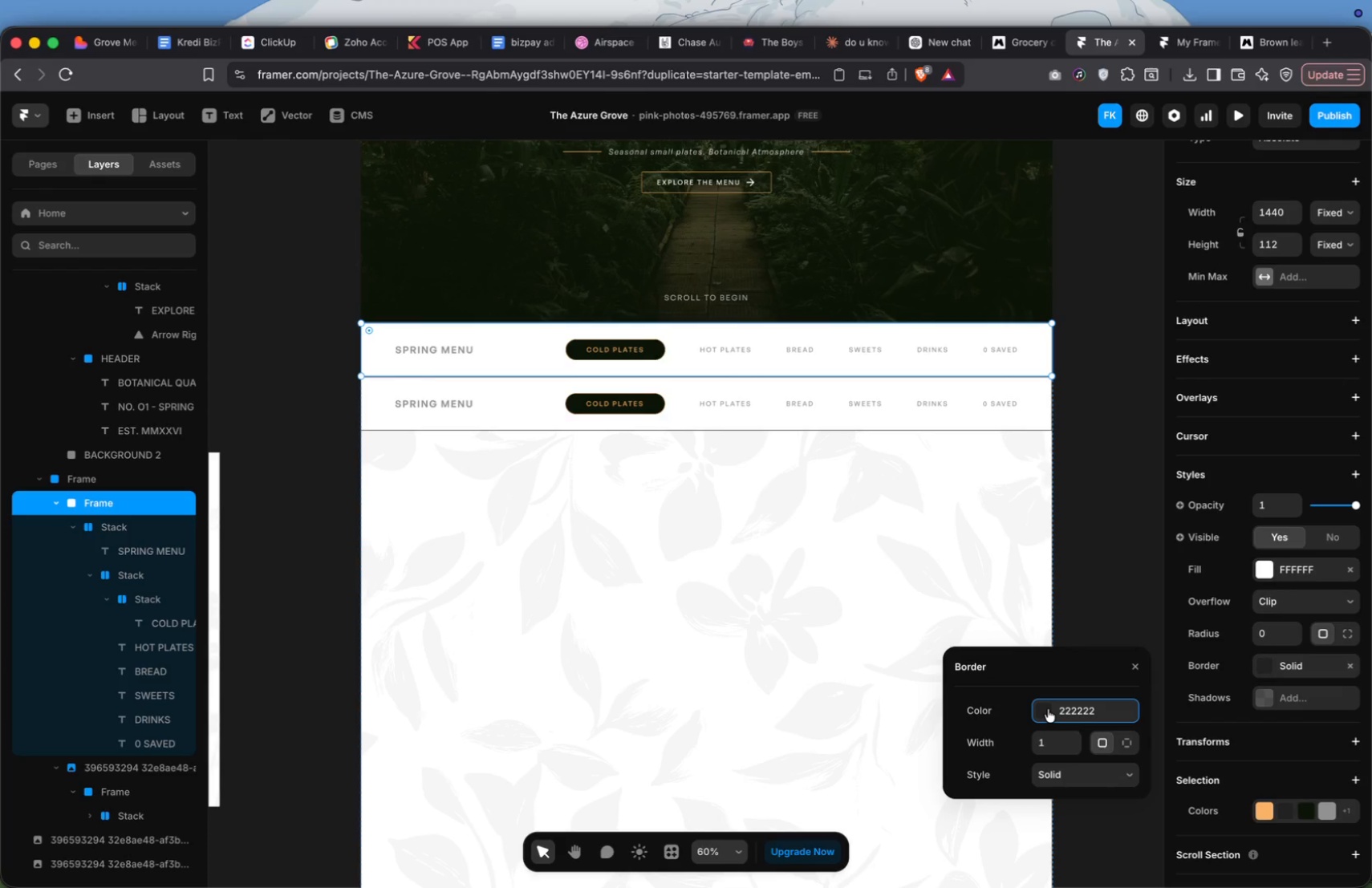 
left_click([514, 402])
 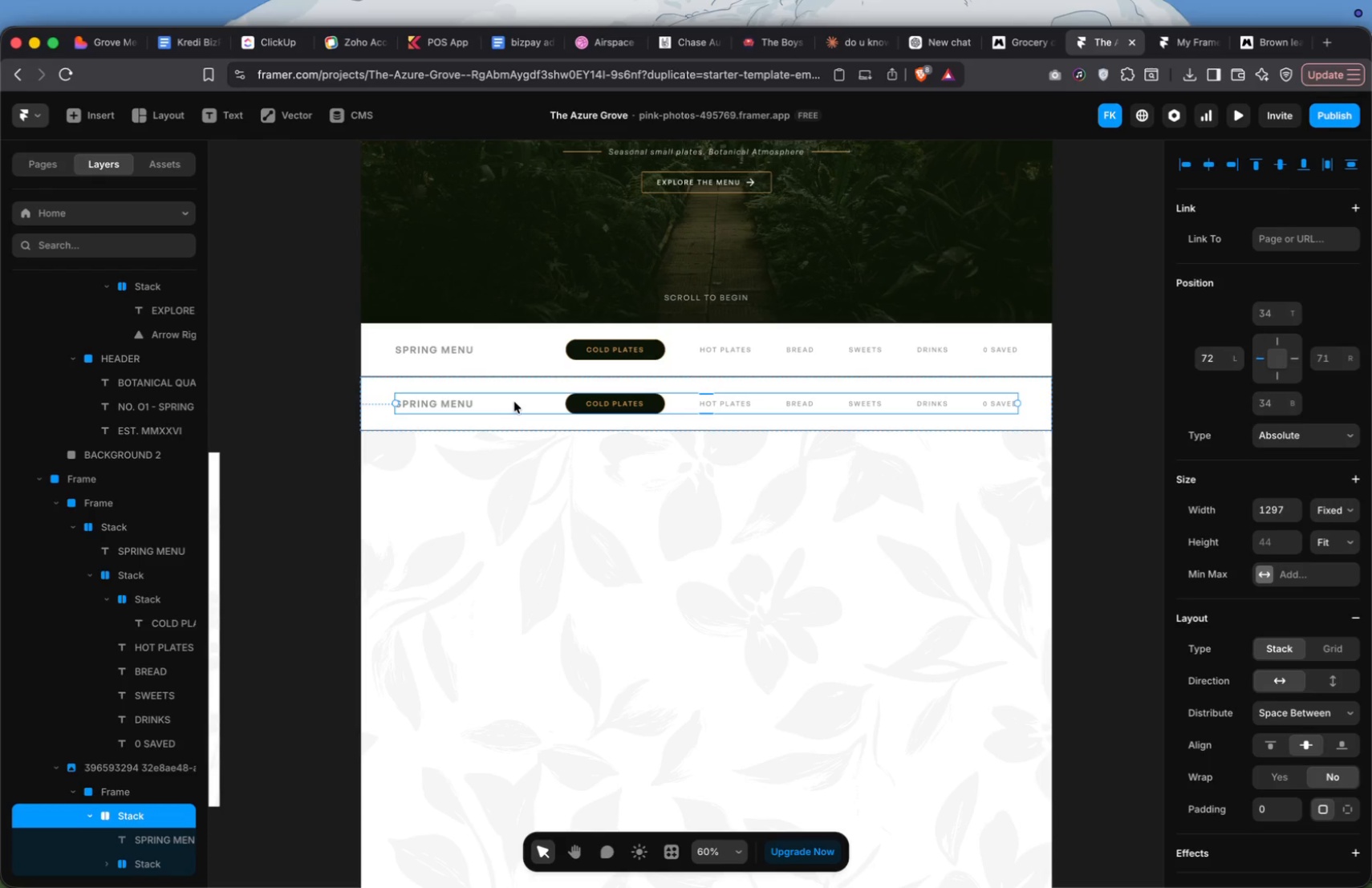 
key(Backspace)
 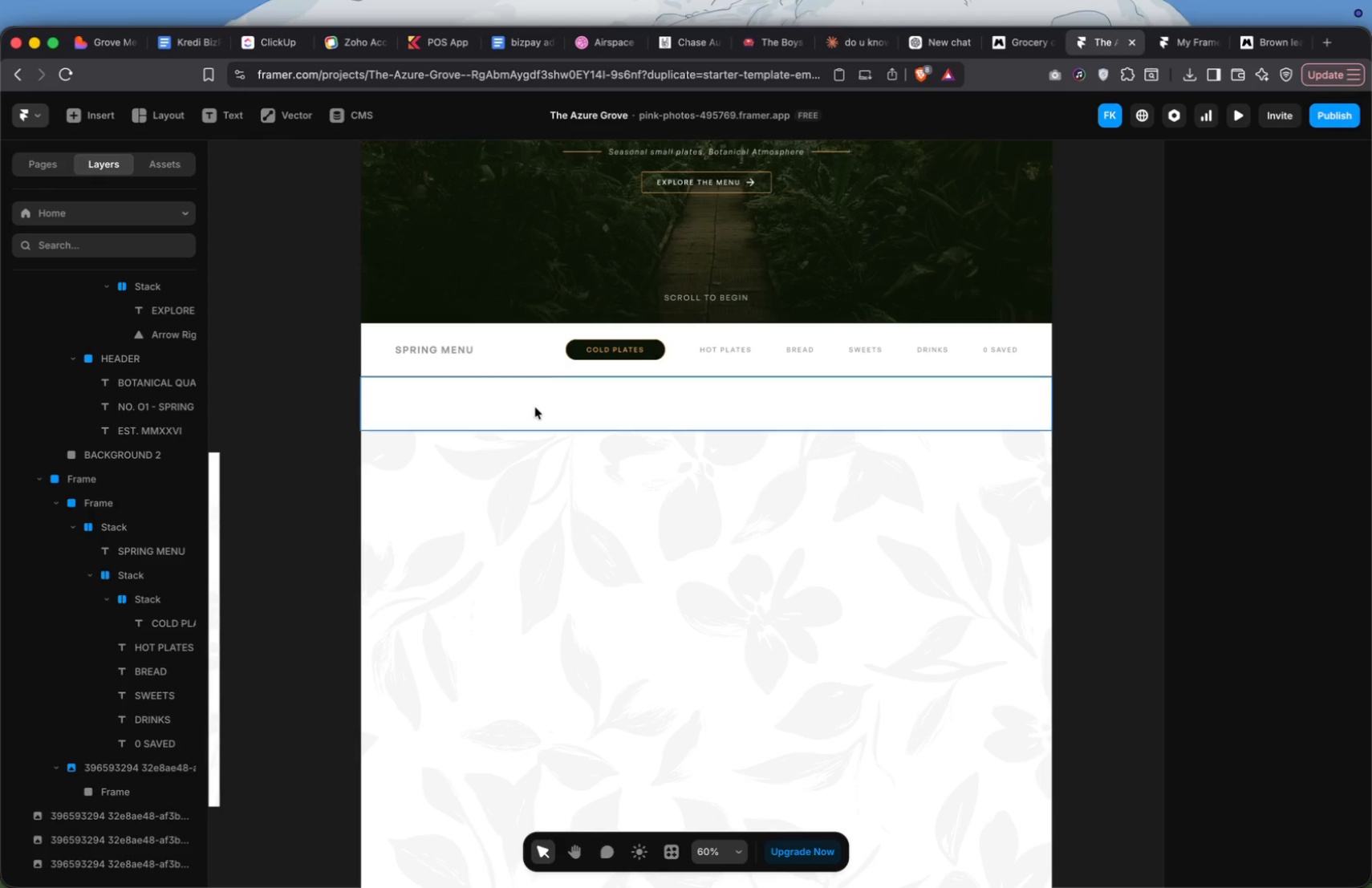 
left_click([542, 410])
 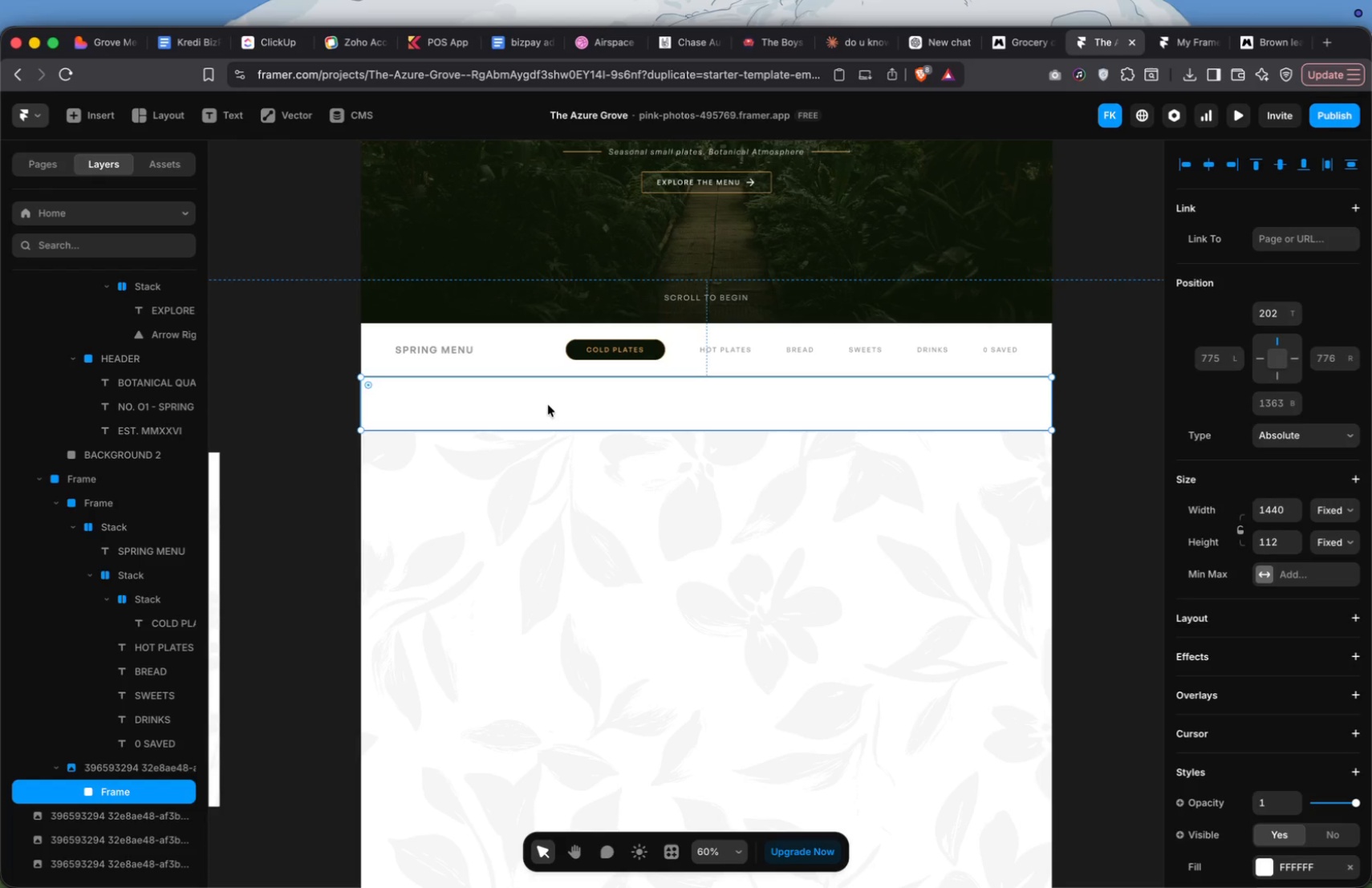 
left_click([551, 405])
 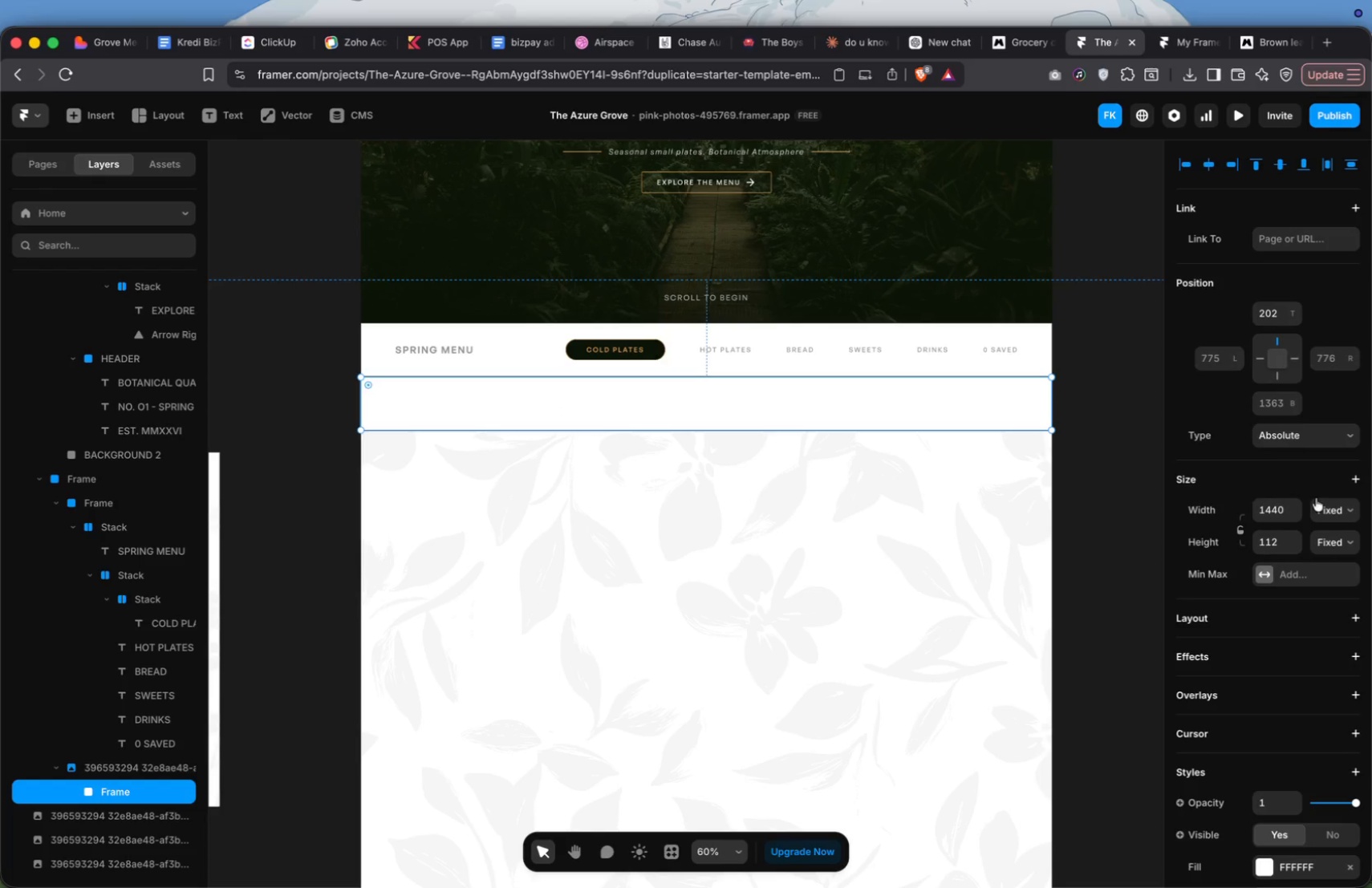 
left_click([1327, 506])
 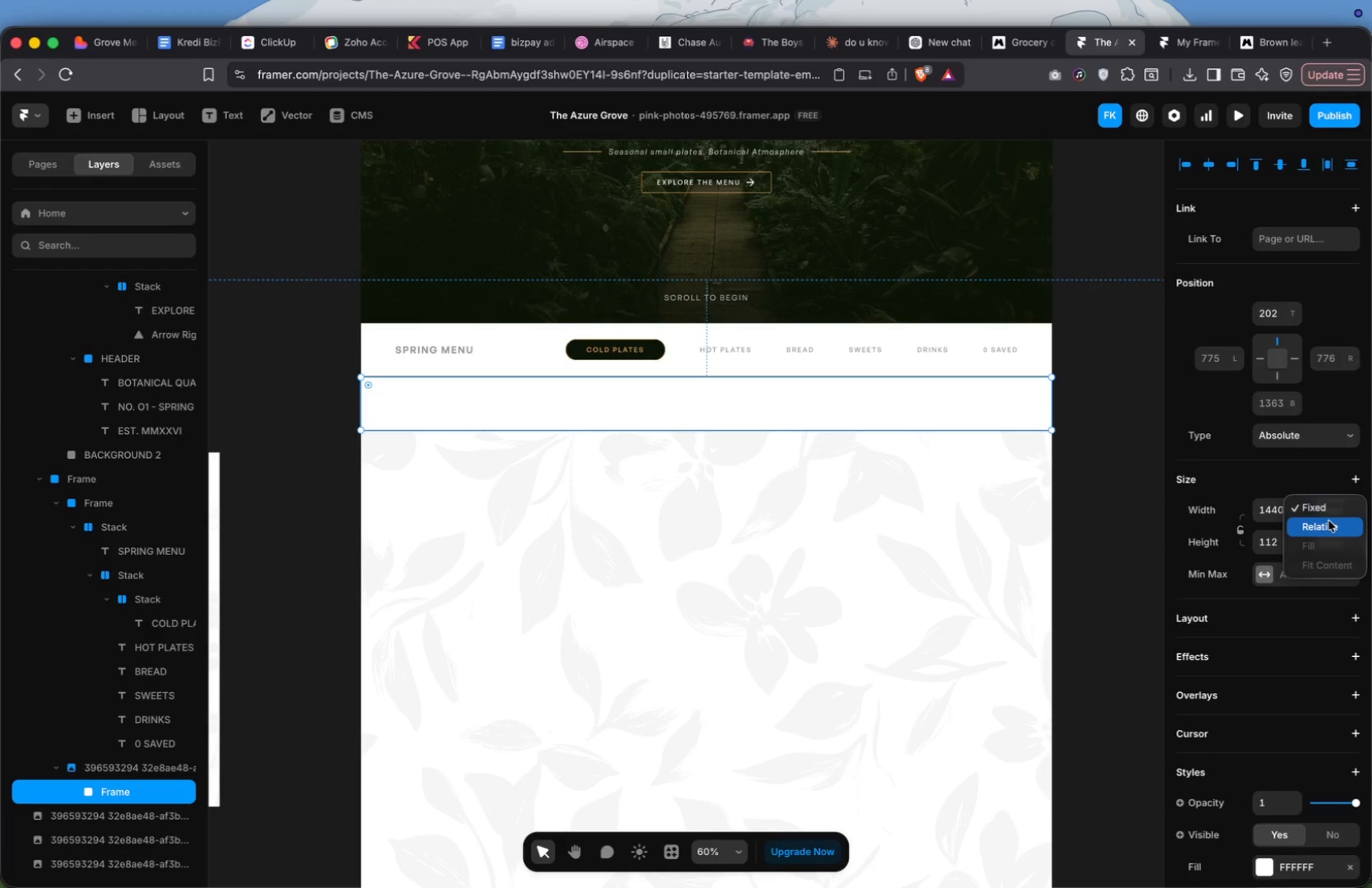 
left_click([1329, 521])
 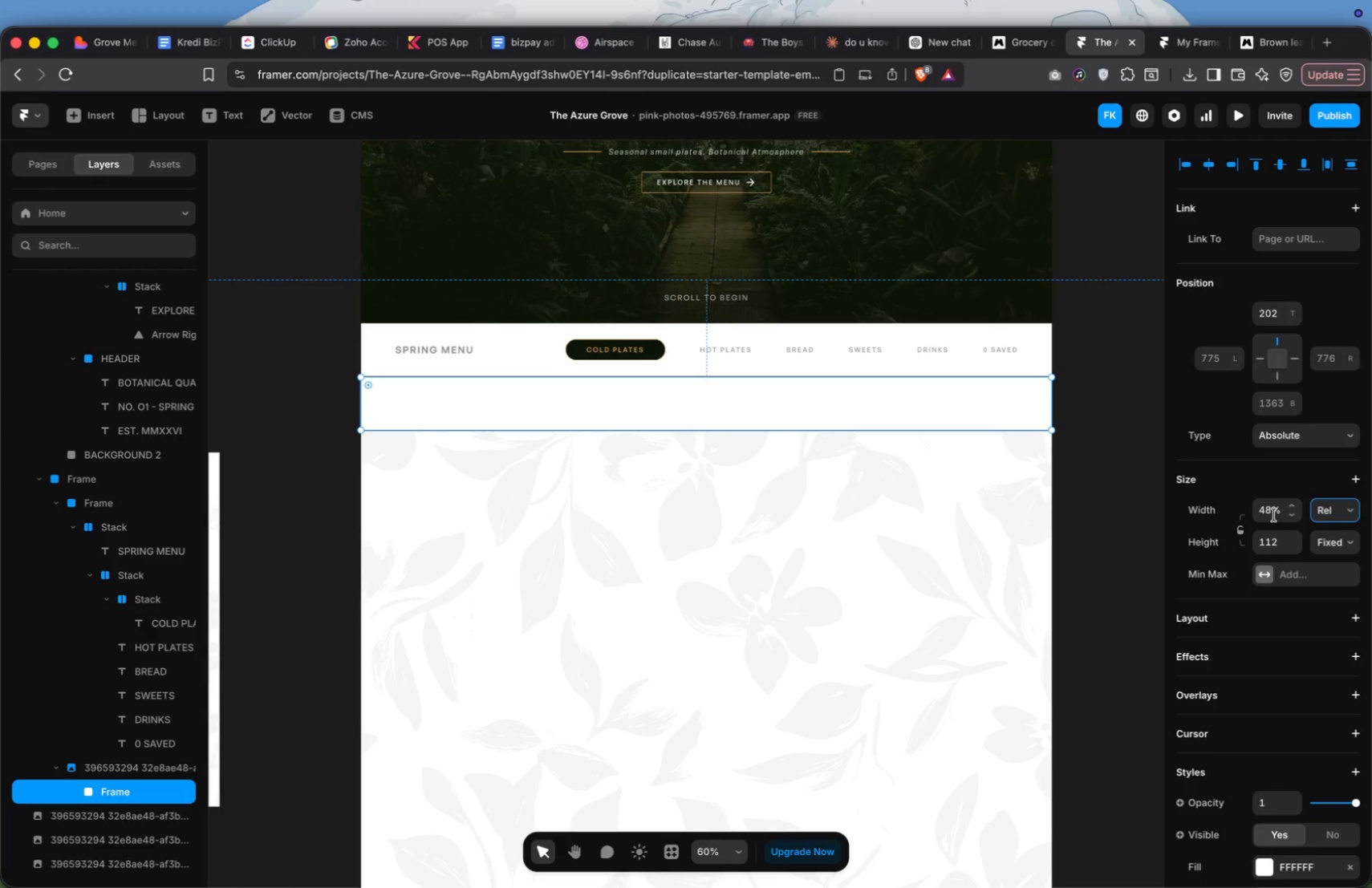 
left_click([1276, 513])
 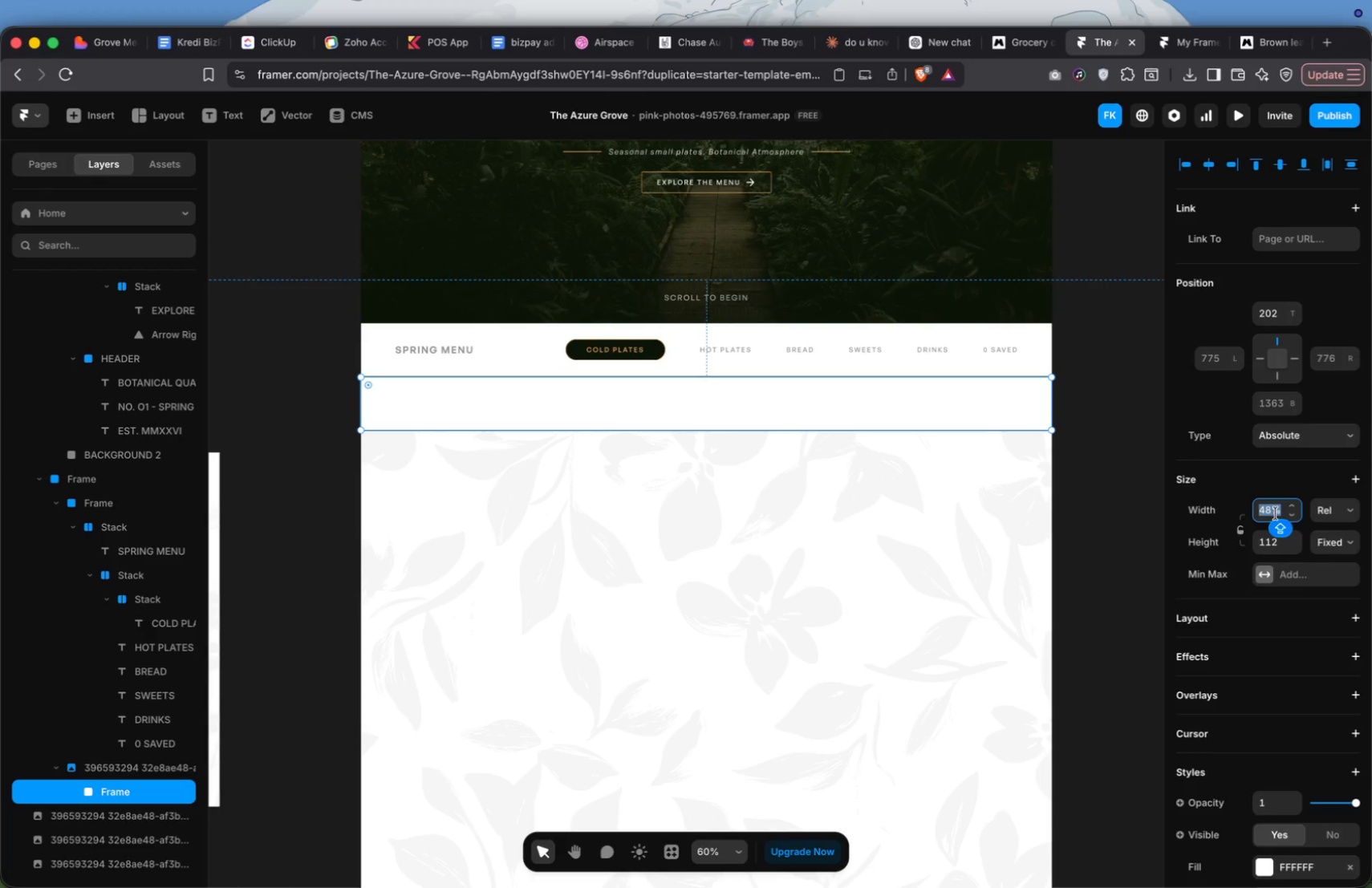 
type(90%)
 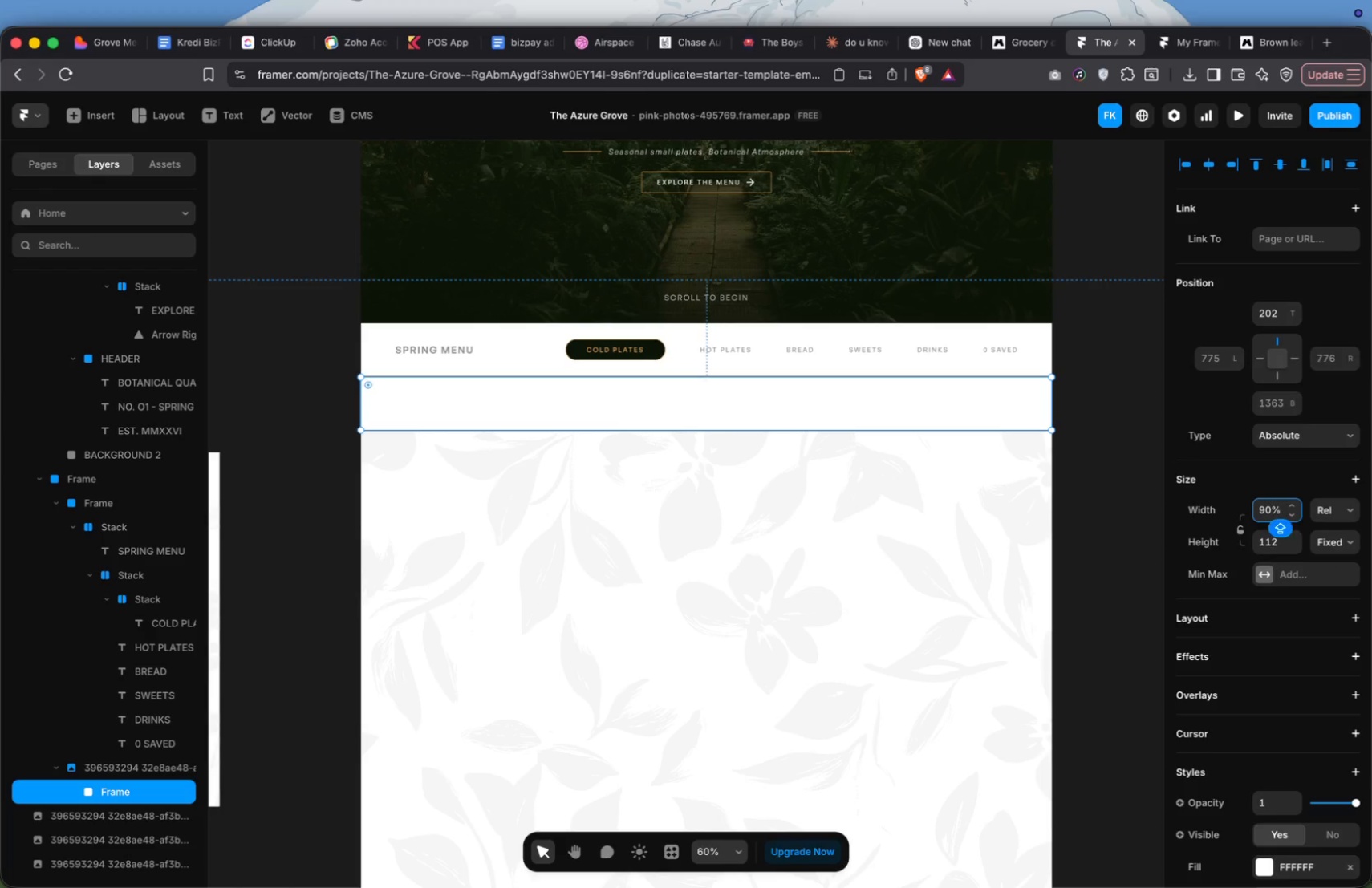 
key(Enter)
 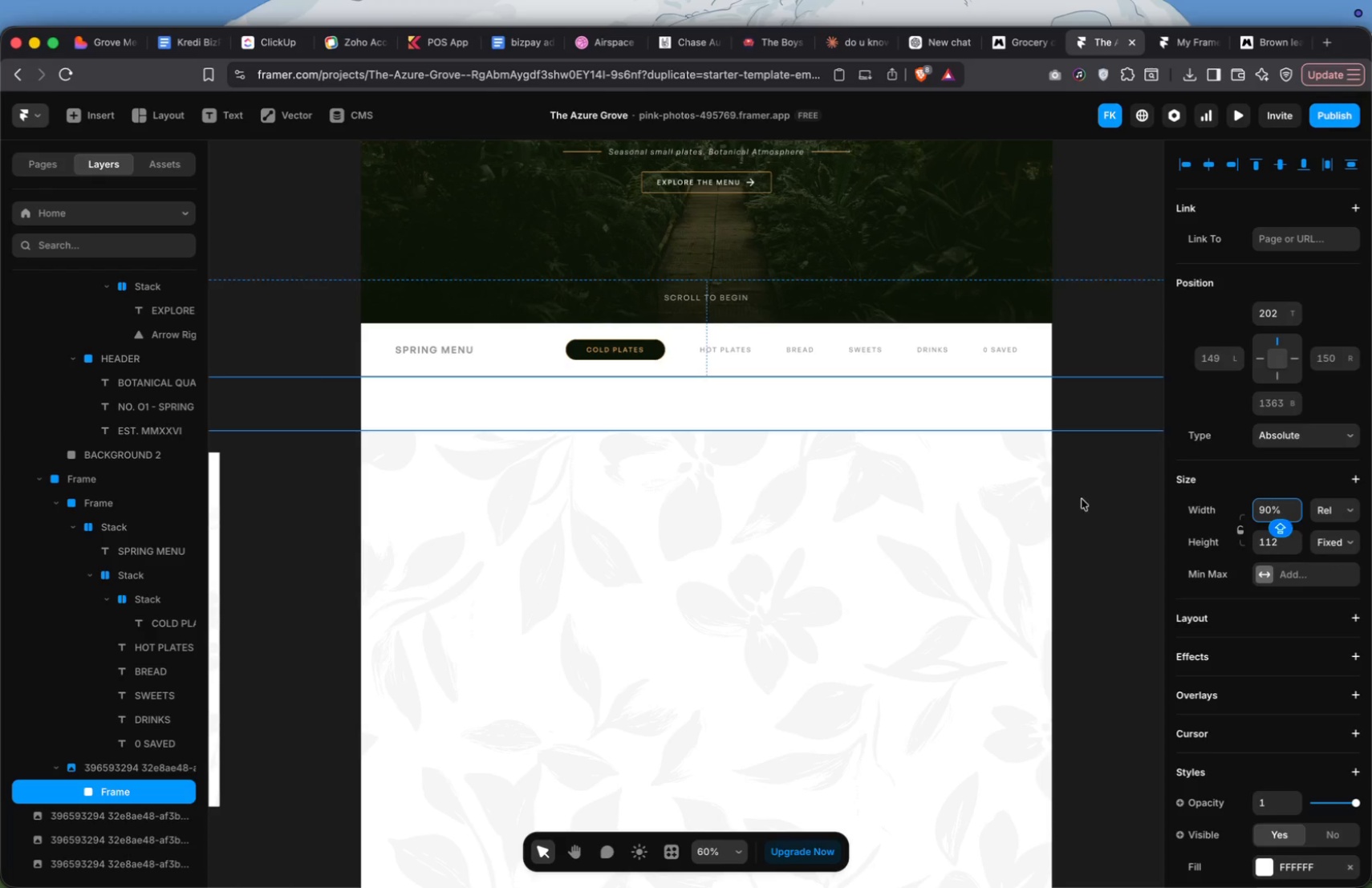 
mouse_move([827, 407])
 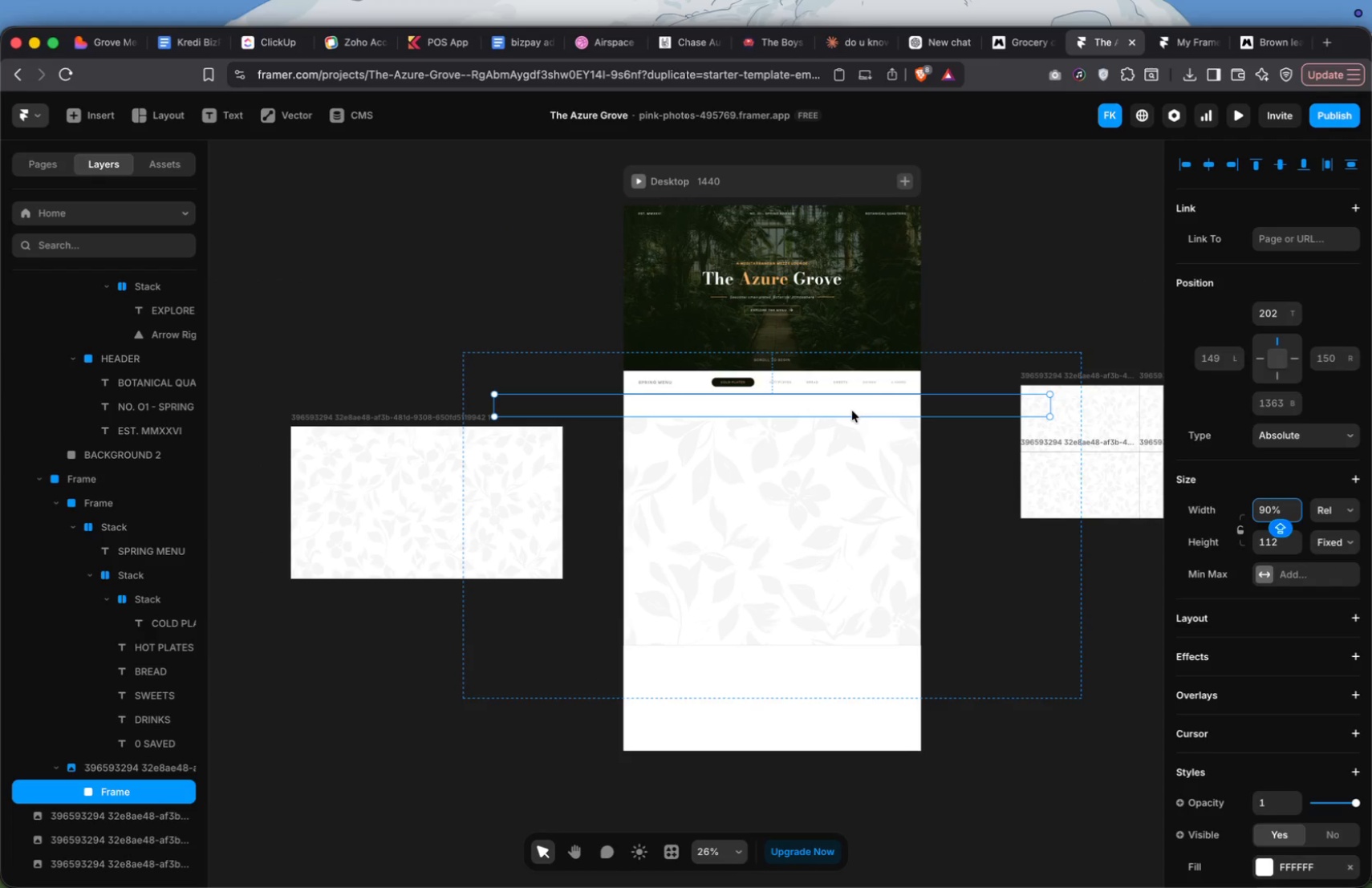 
key(Meta+Z)
 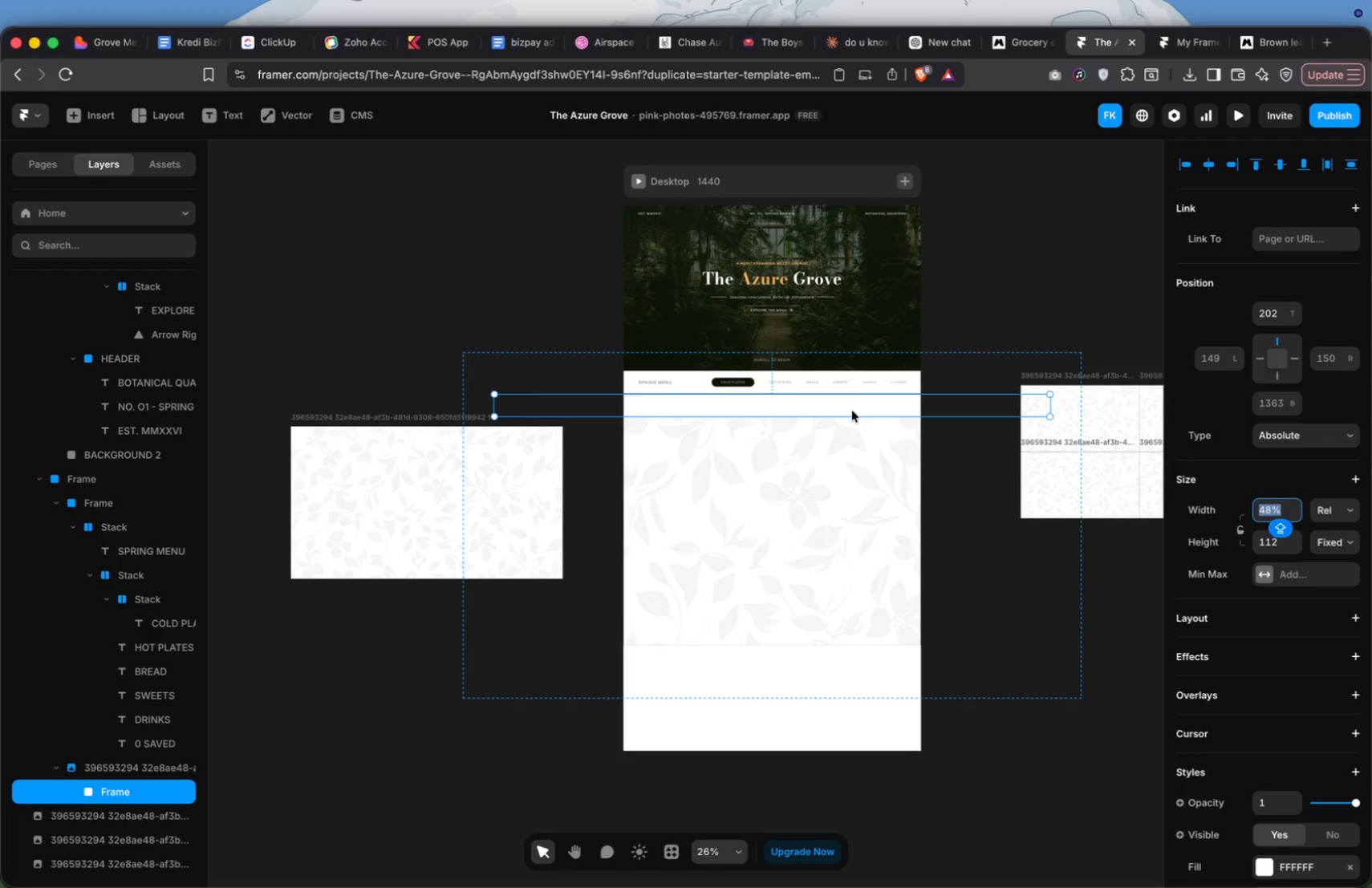 
key(Meta+Z)
 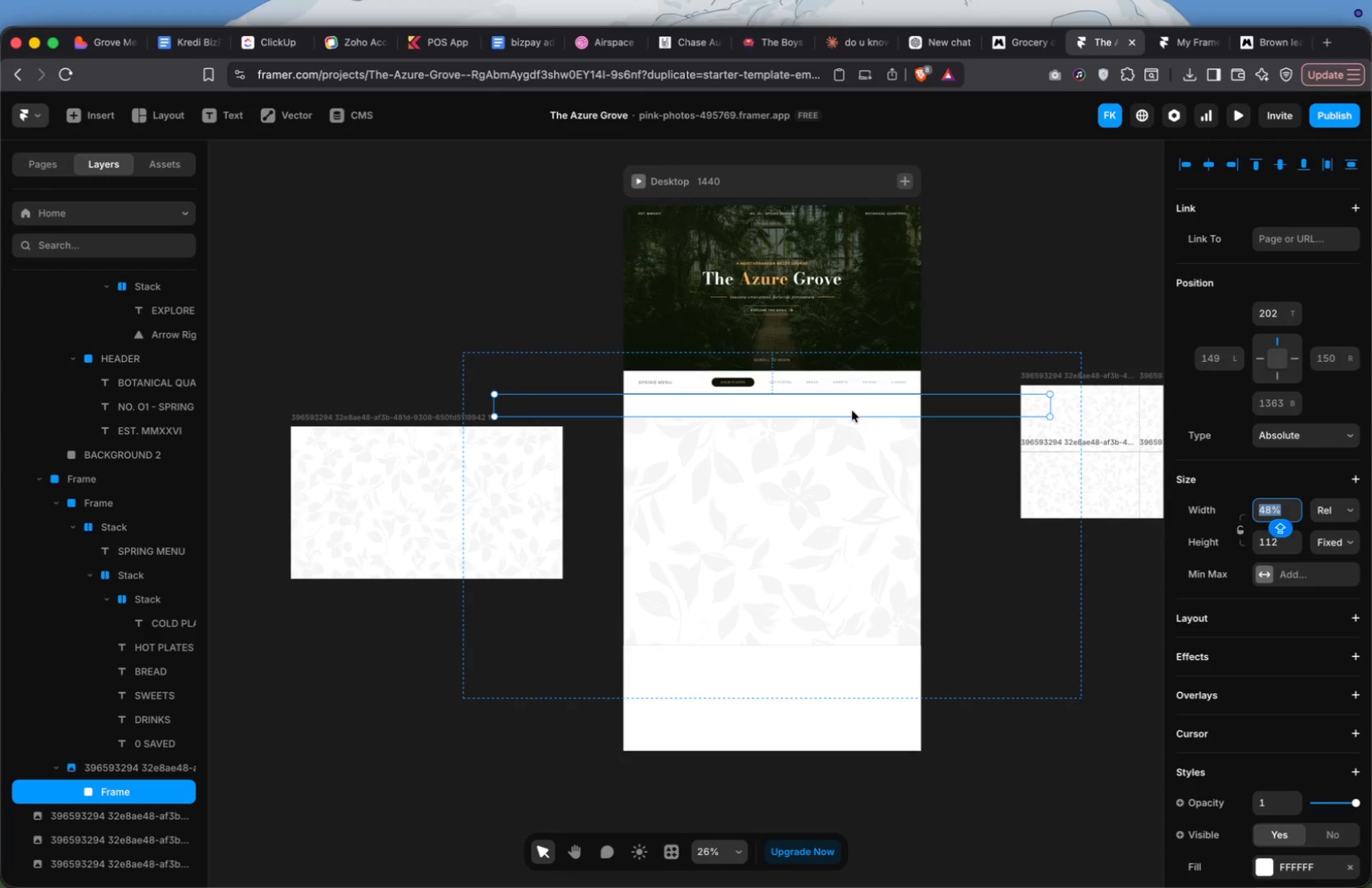 
key(Meta+Z)
 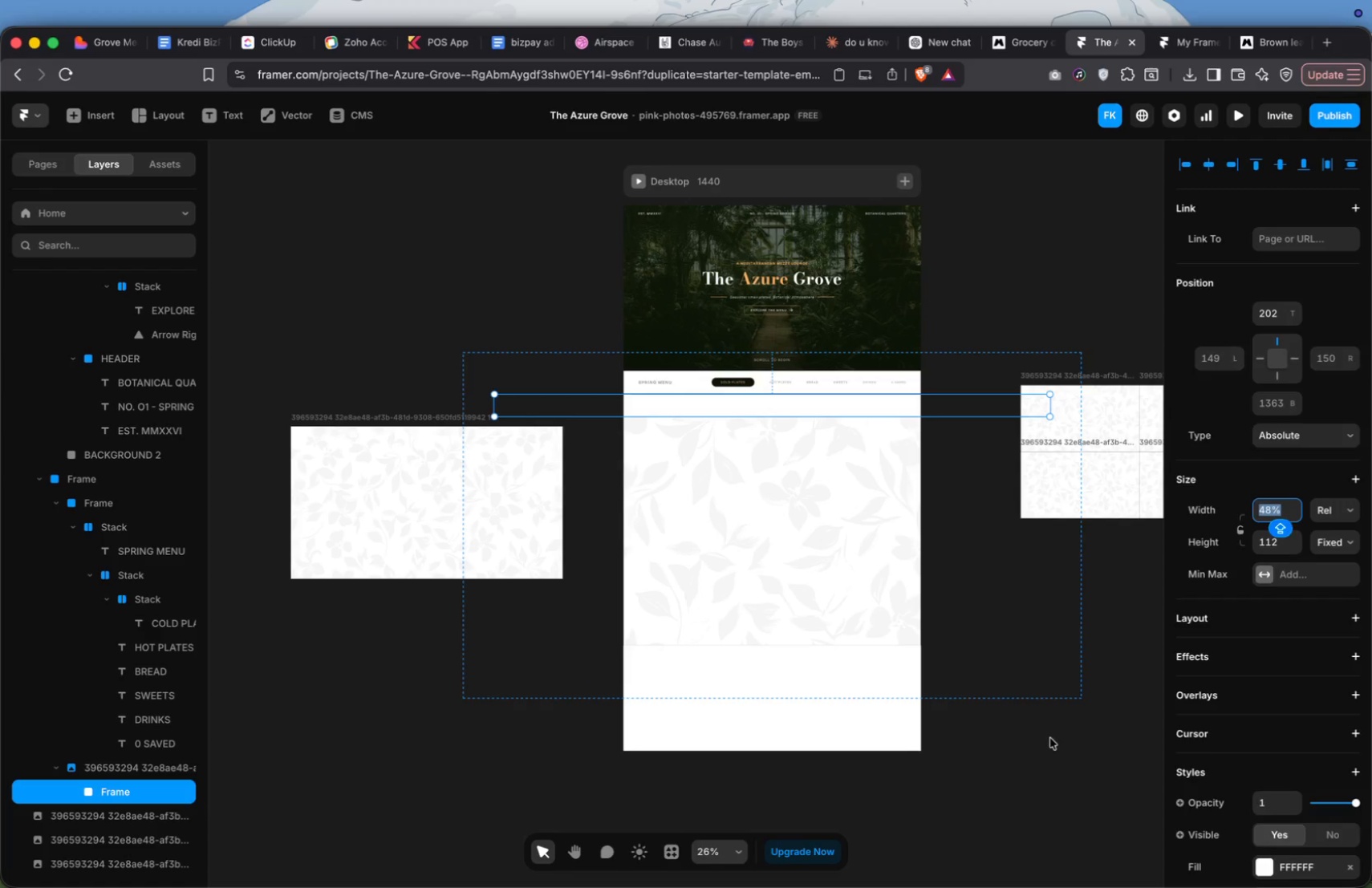 
key(Meta+Z)
 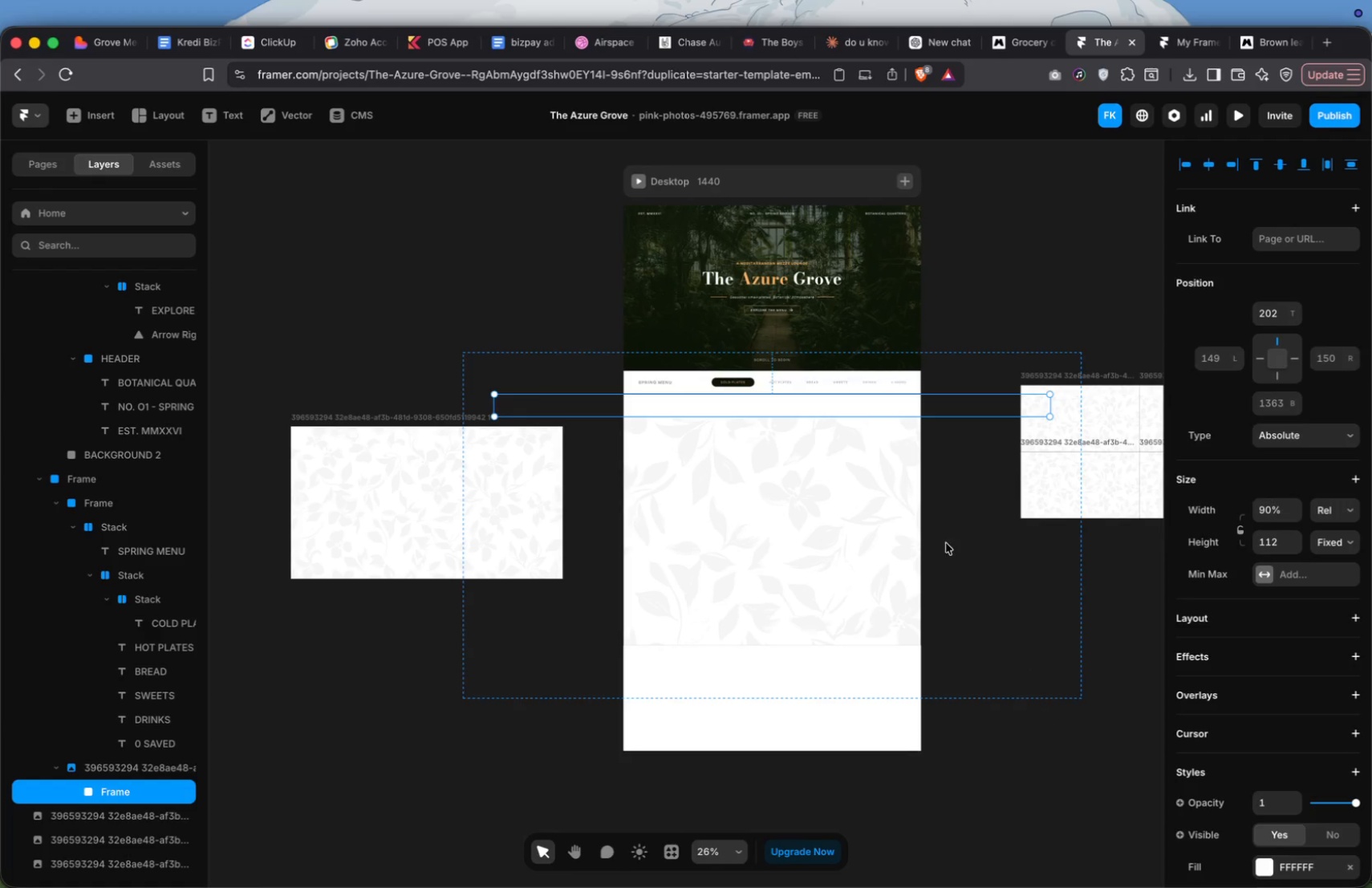 
key(Meta+Z)
 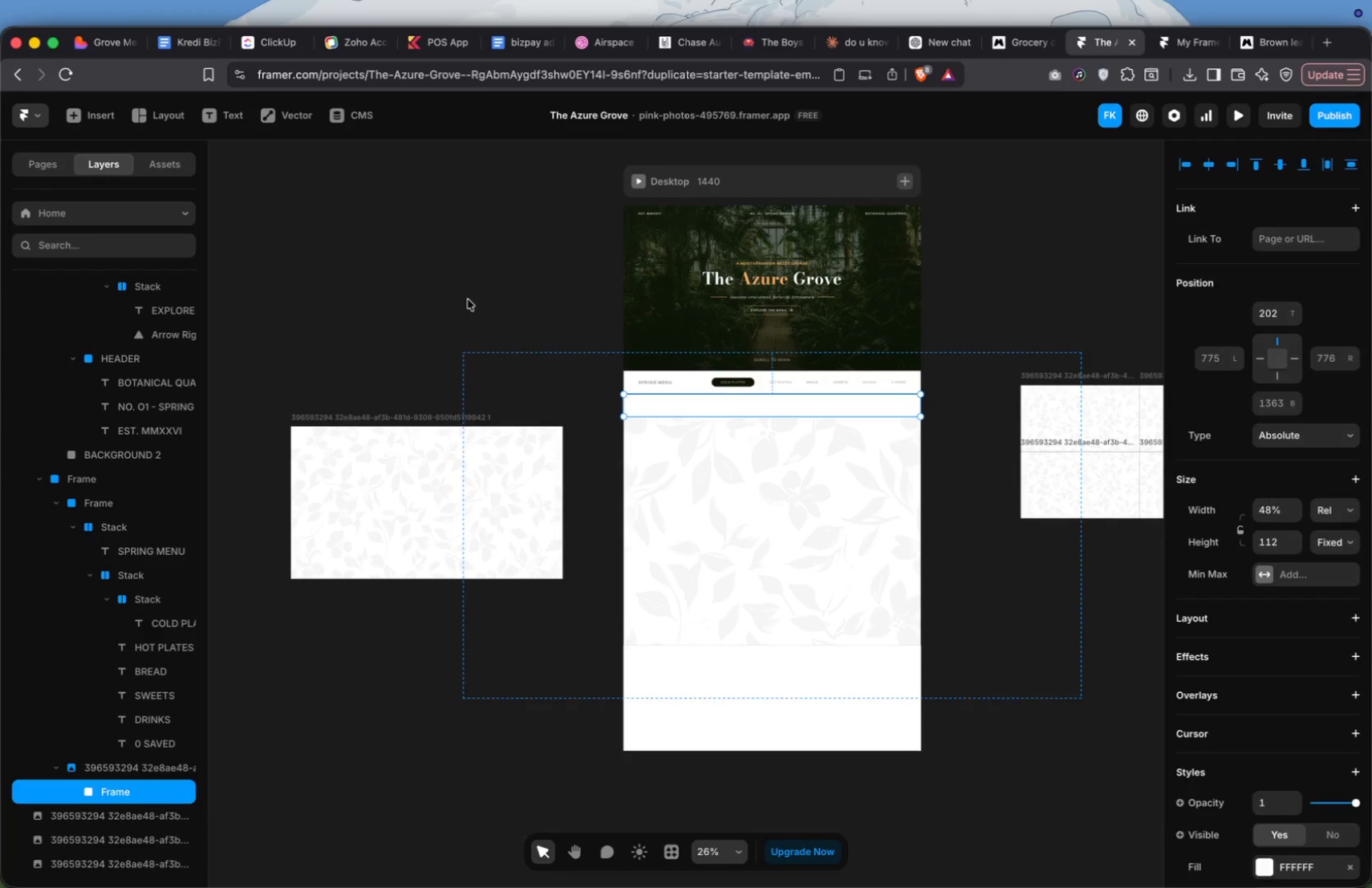 
wait(7.09)
 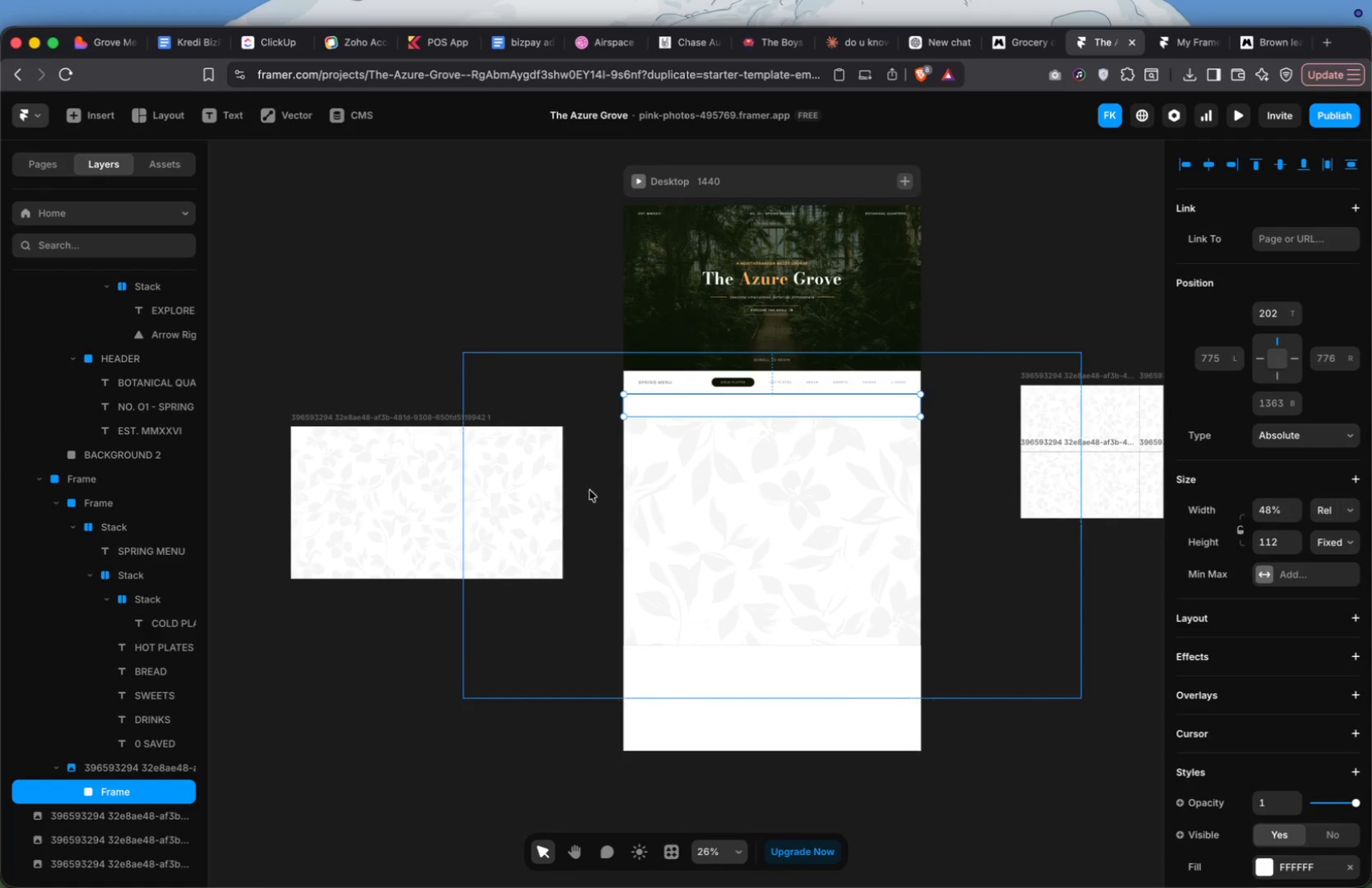 
left_click([772, 407])
 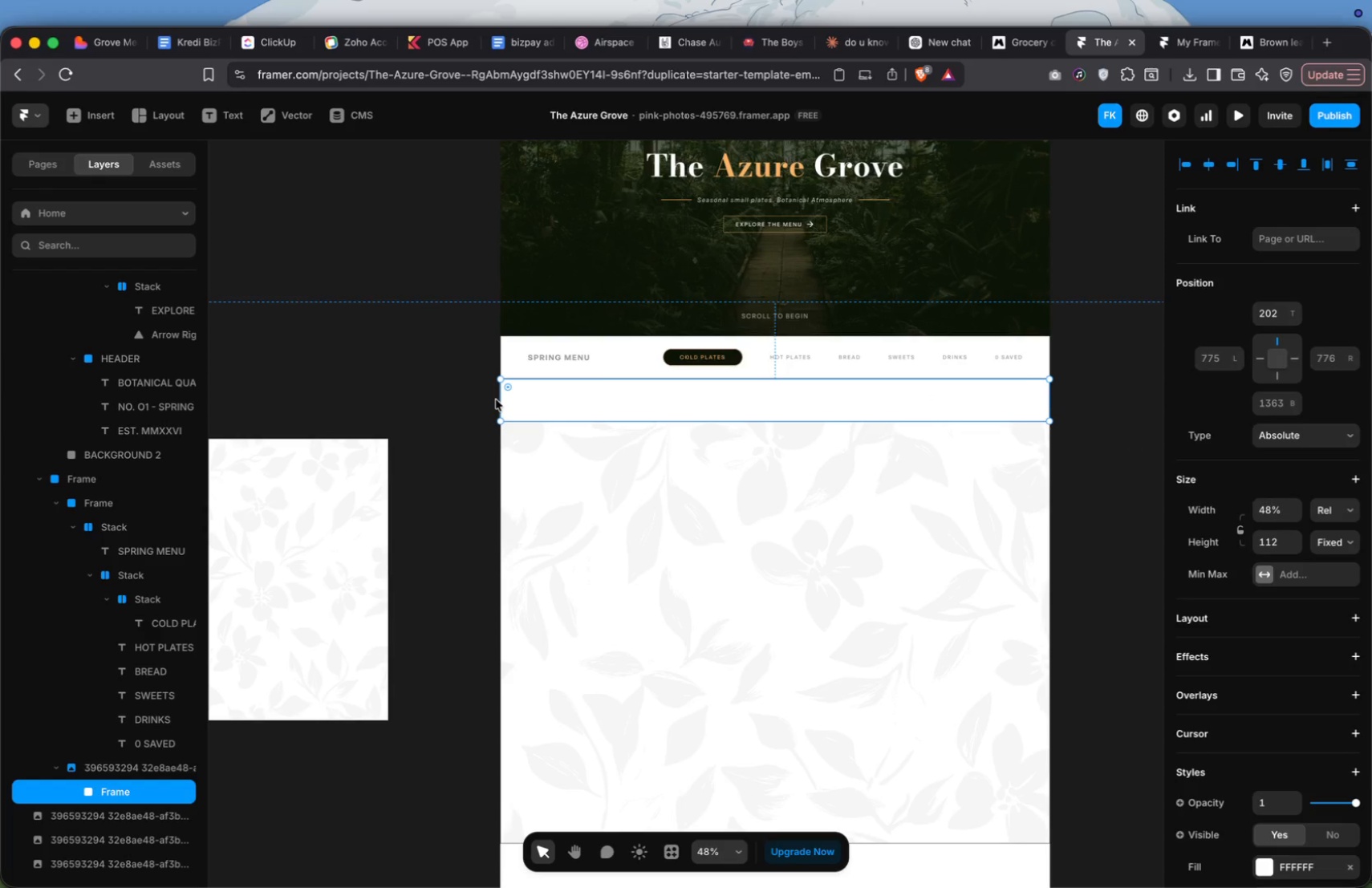 
left_click_drag(start_coordinate=[498, 399], to_coordinate=[550, 403])
 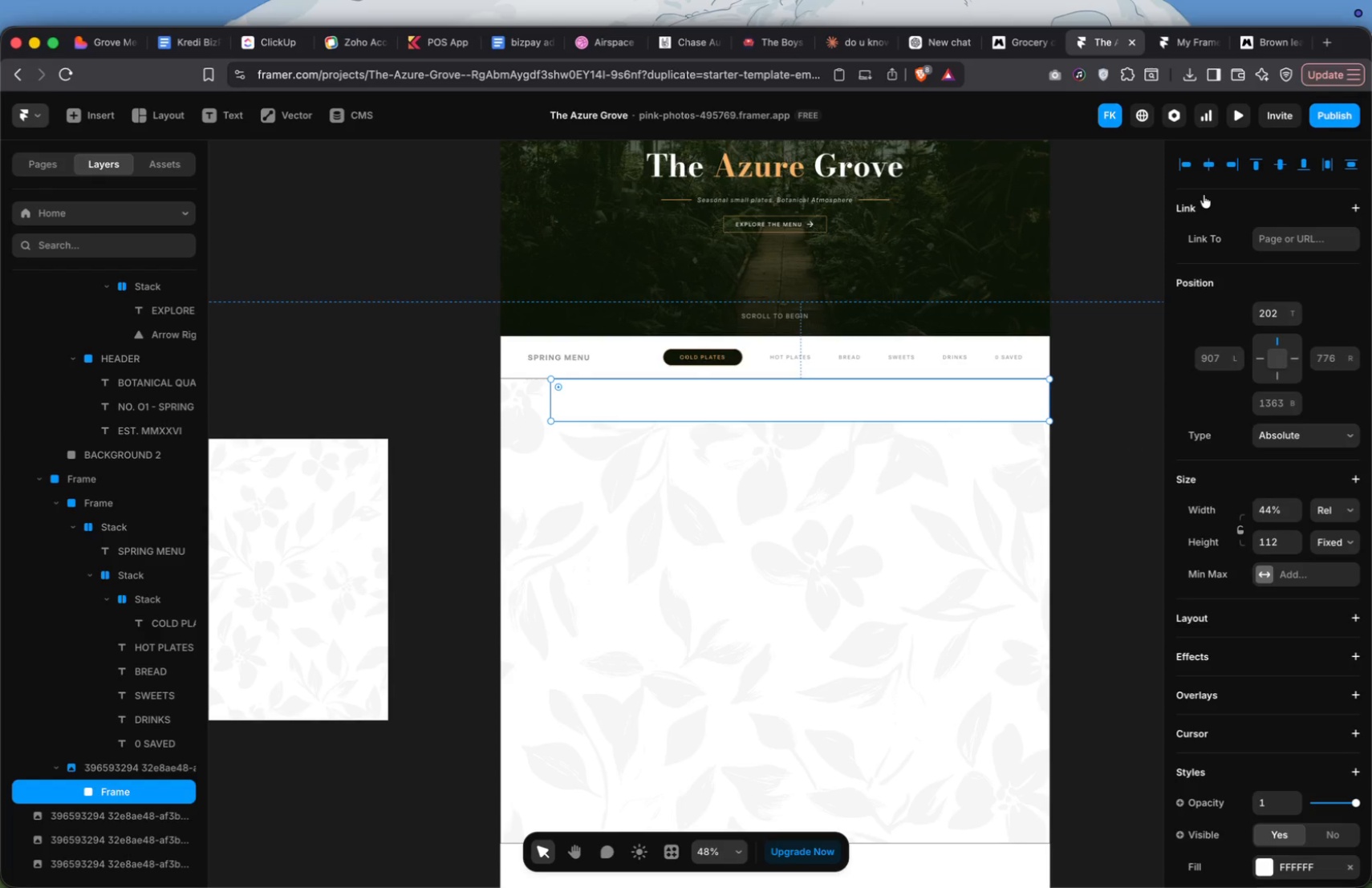 
left_click([1205, 172])
 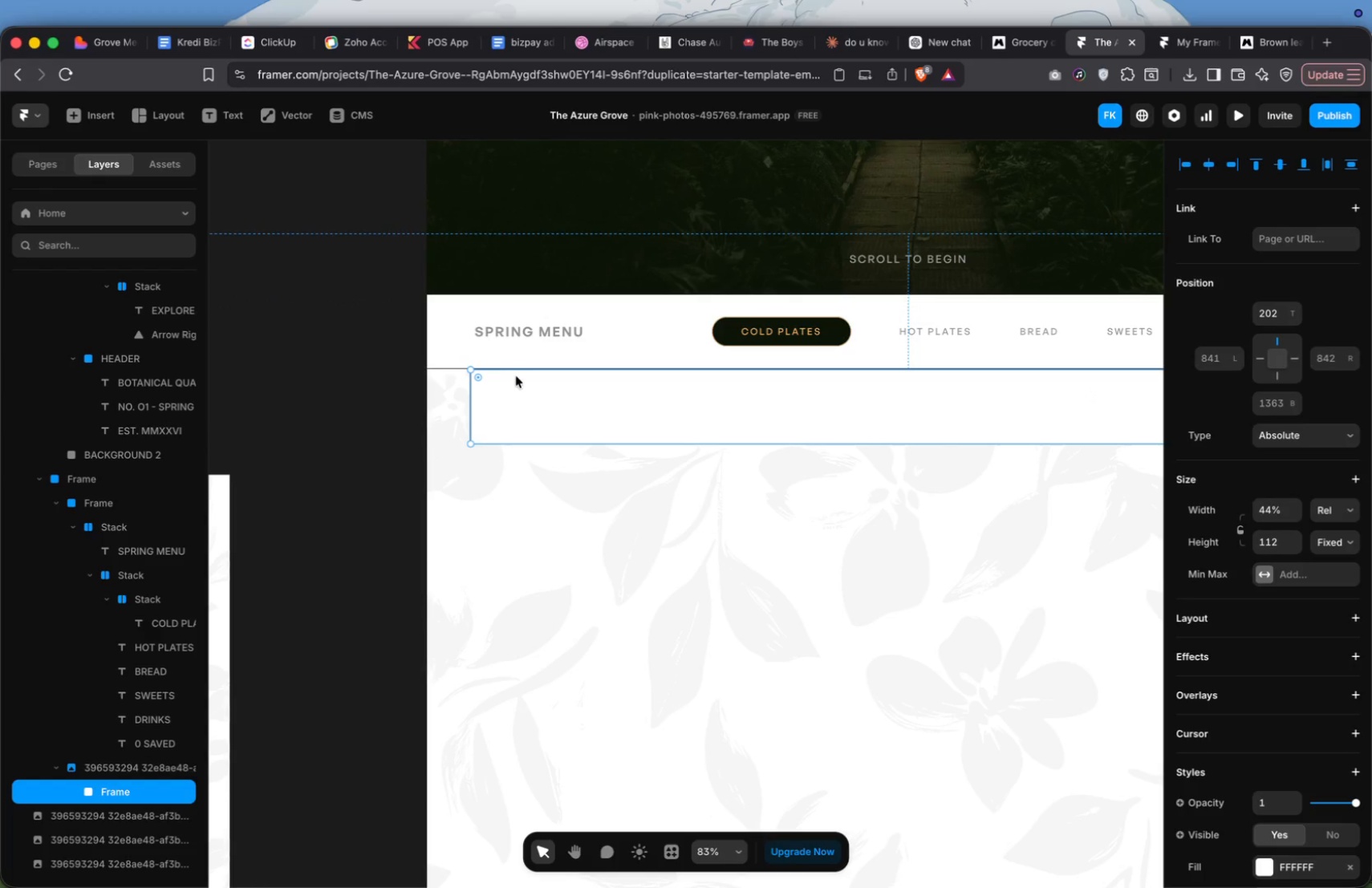 
left_click_drag(start_coordinate=[468, 407], to_coordinate=[477, 407])
 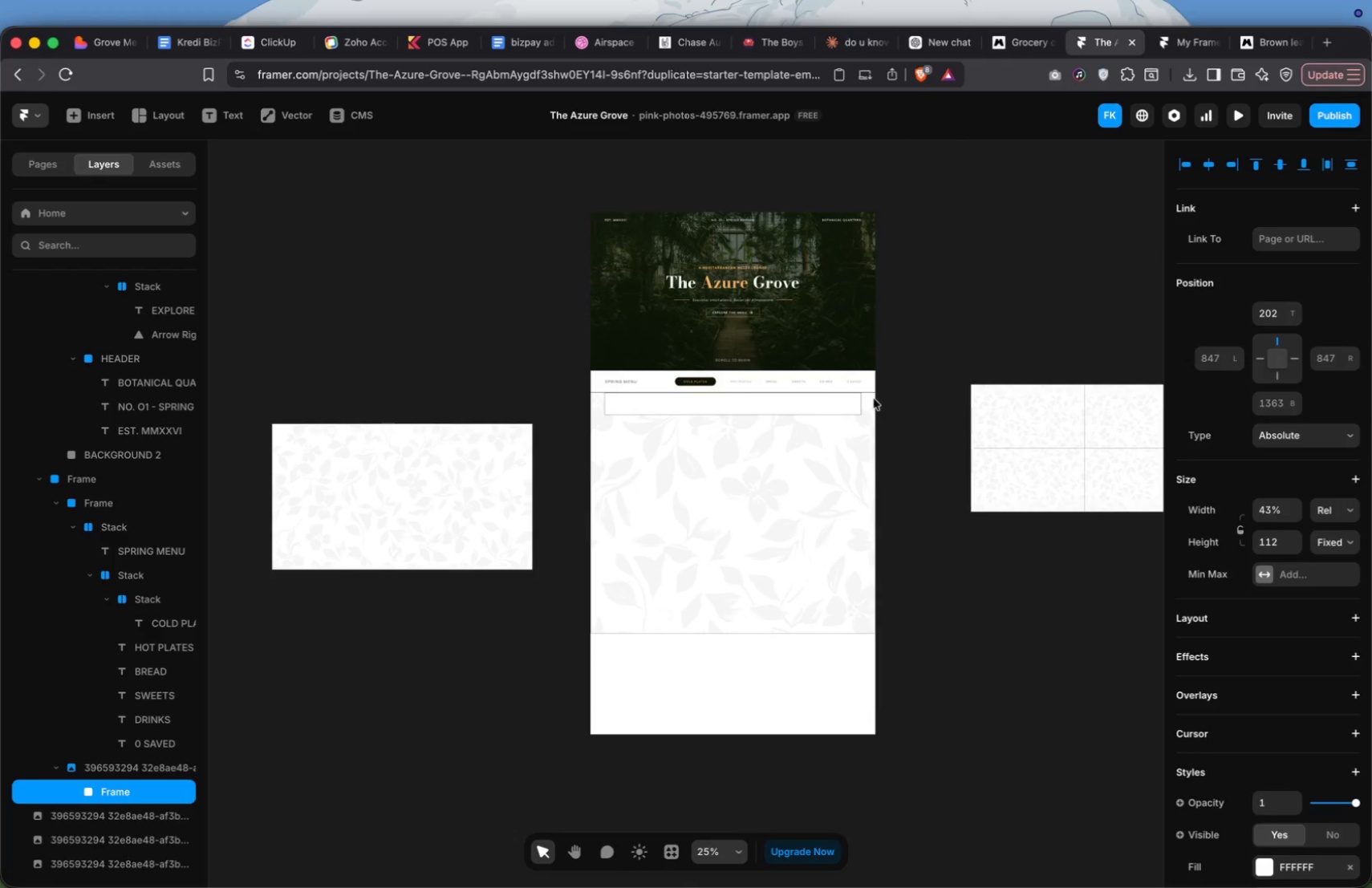 
wait(11.1)
 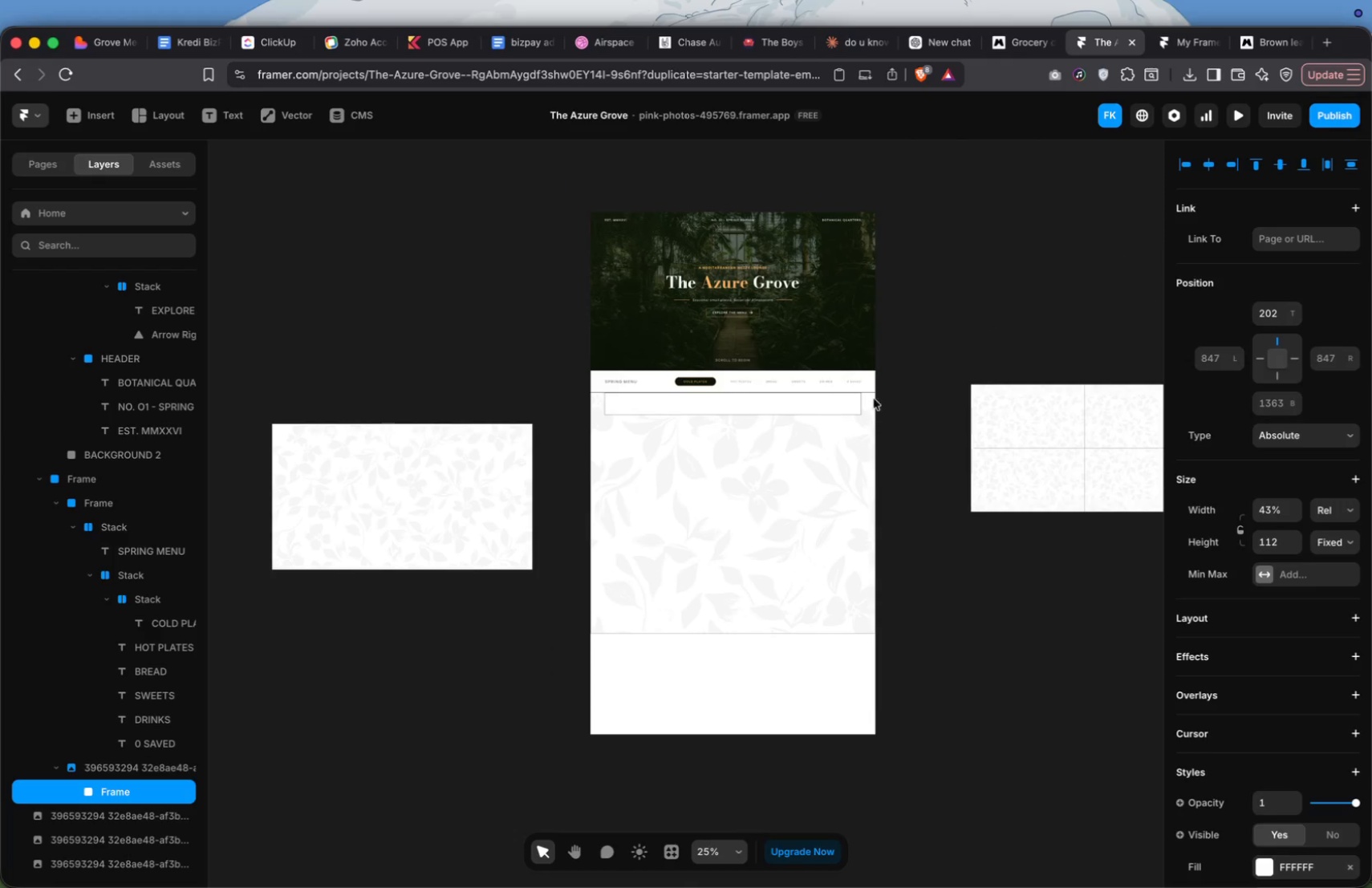 
left_click([121, 789])
 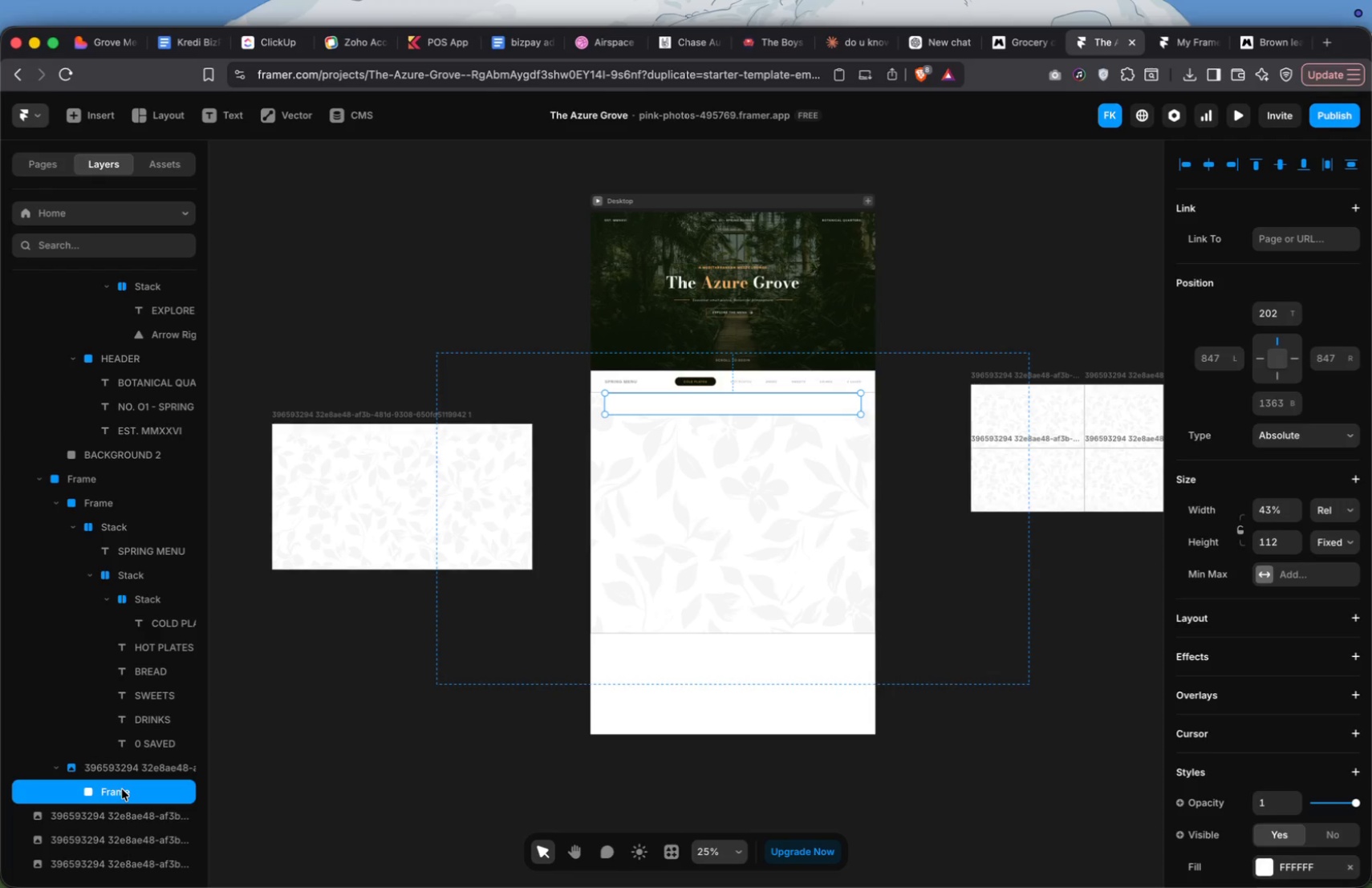 
left_click_drag(start_coordinate=[122, 789], to_coordinate=[104, 759])
 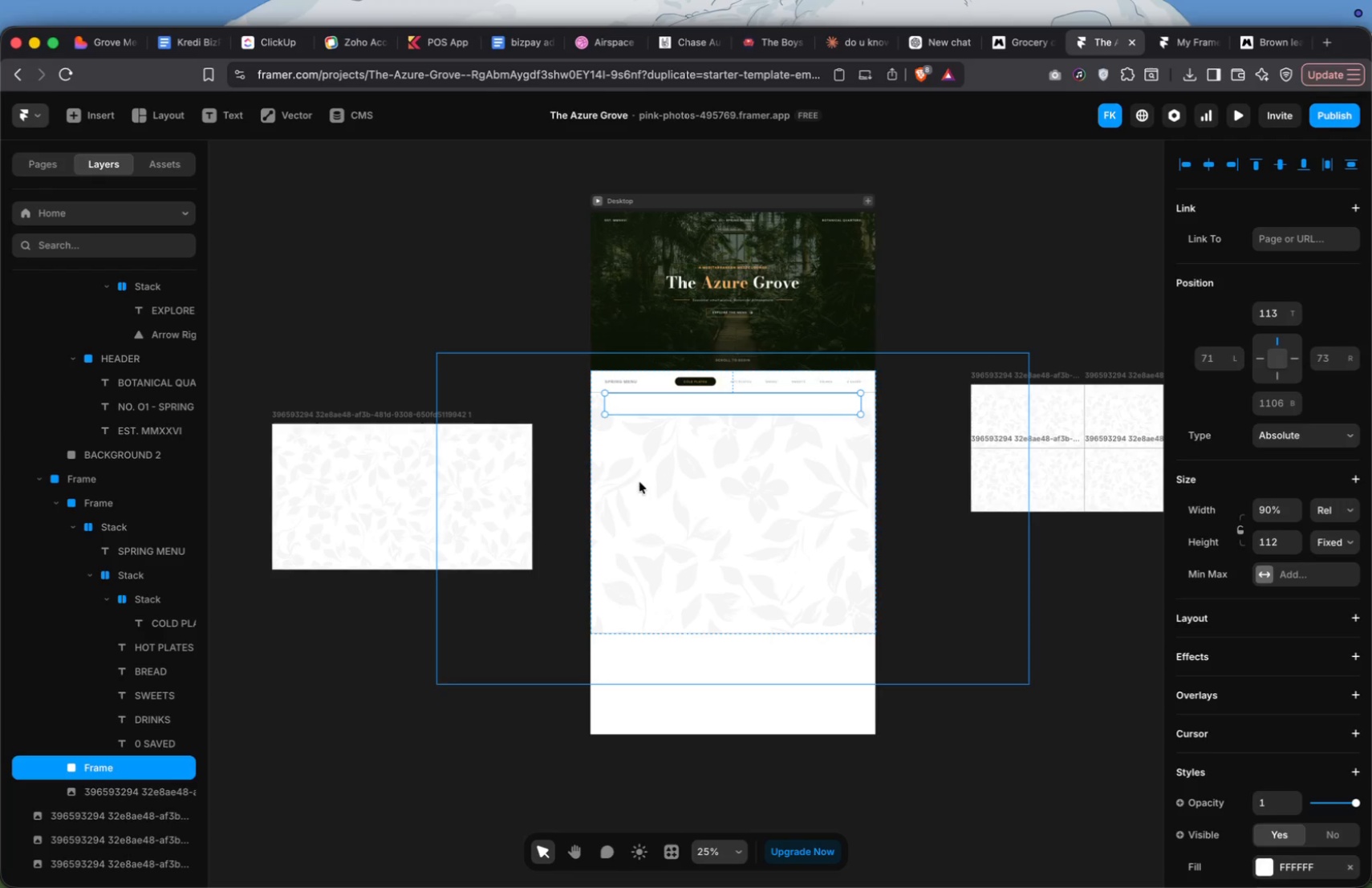 
left_click([422, 362])
 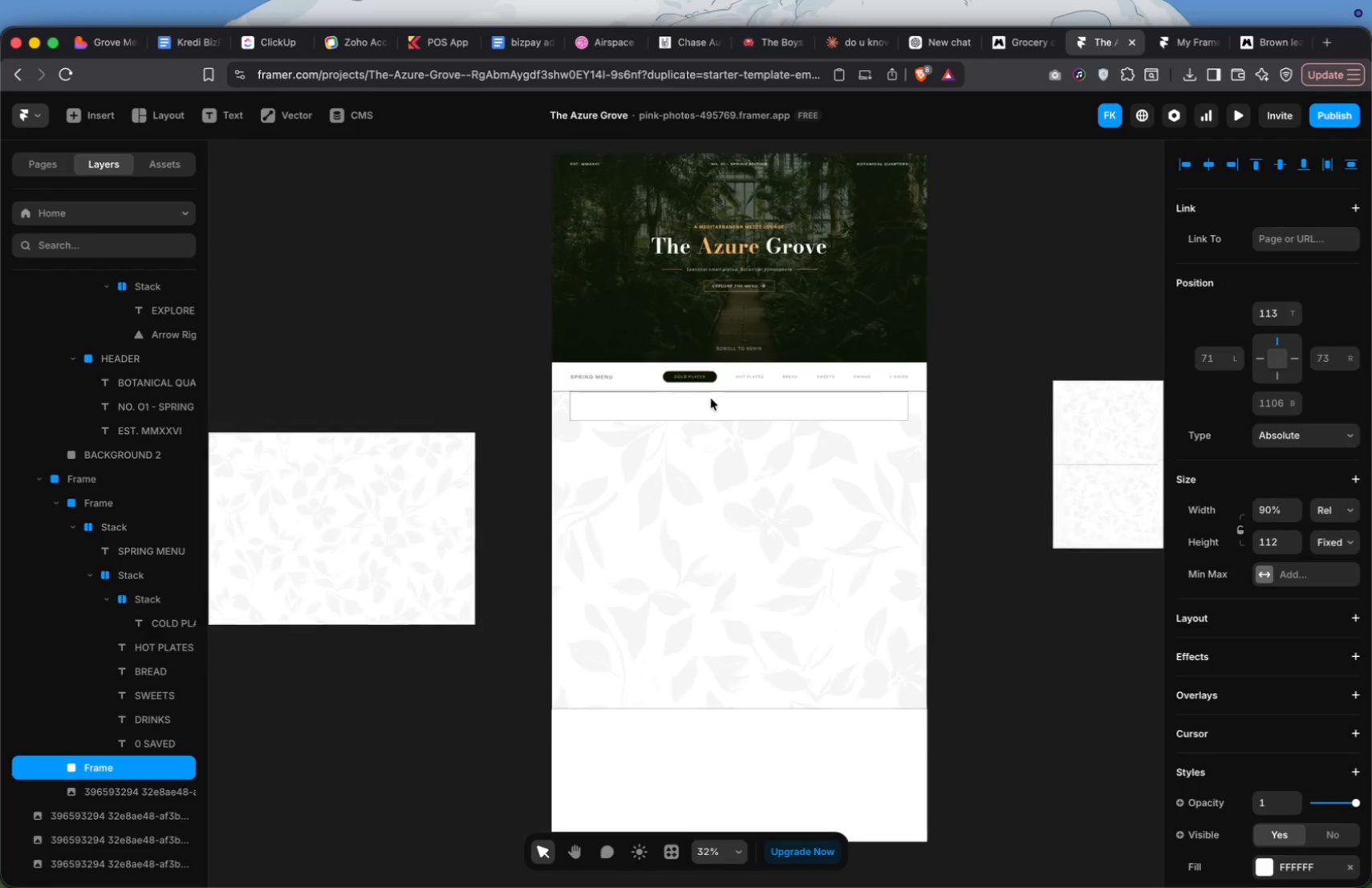 
left_click([550, 364])
 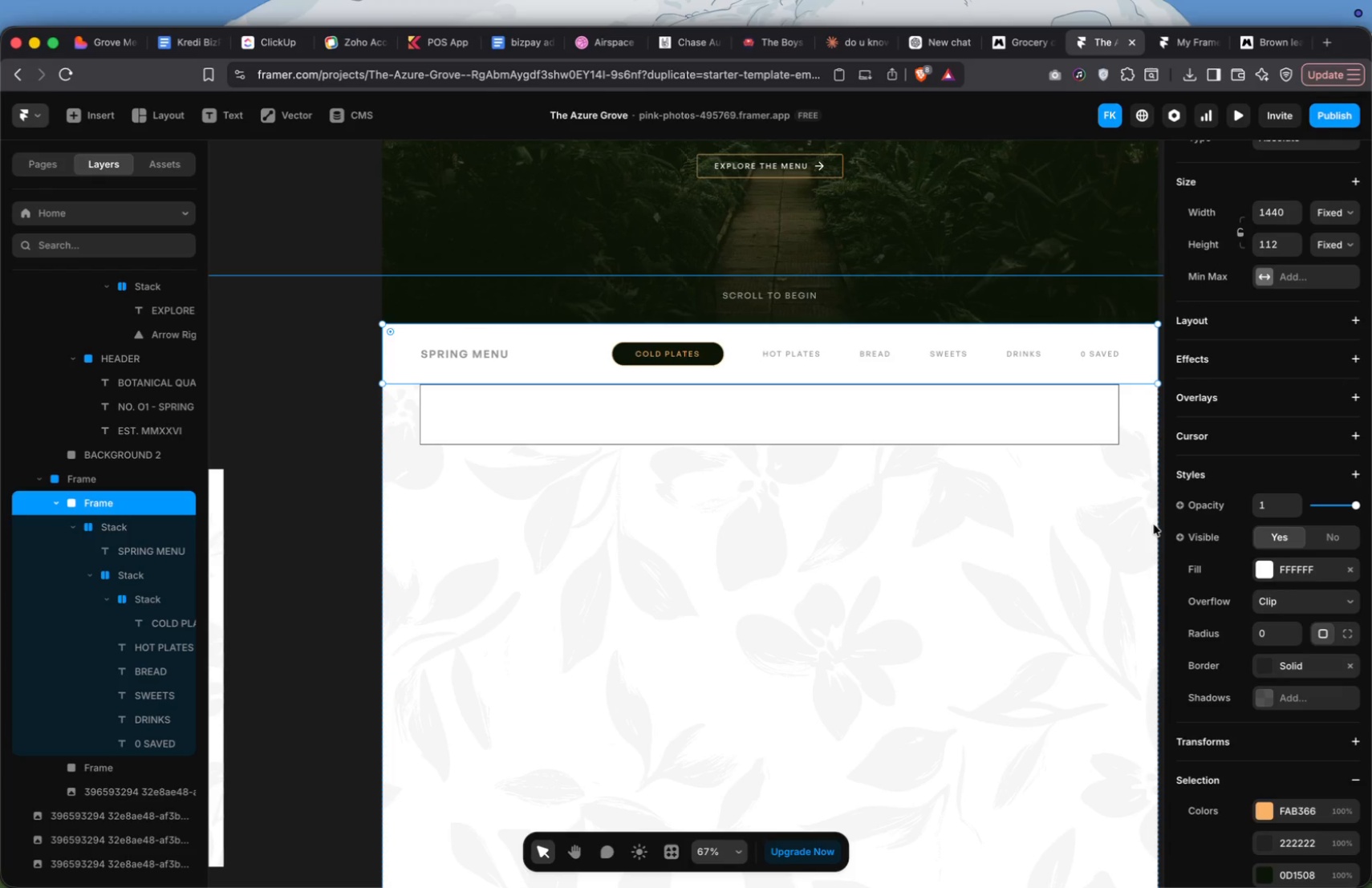 
wait(5.09)
 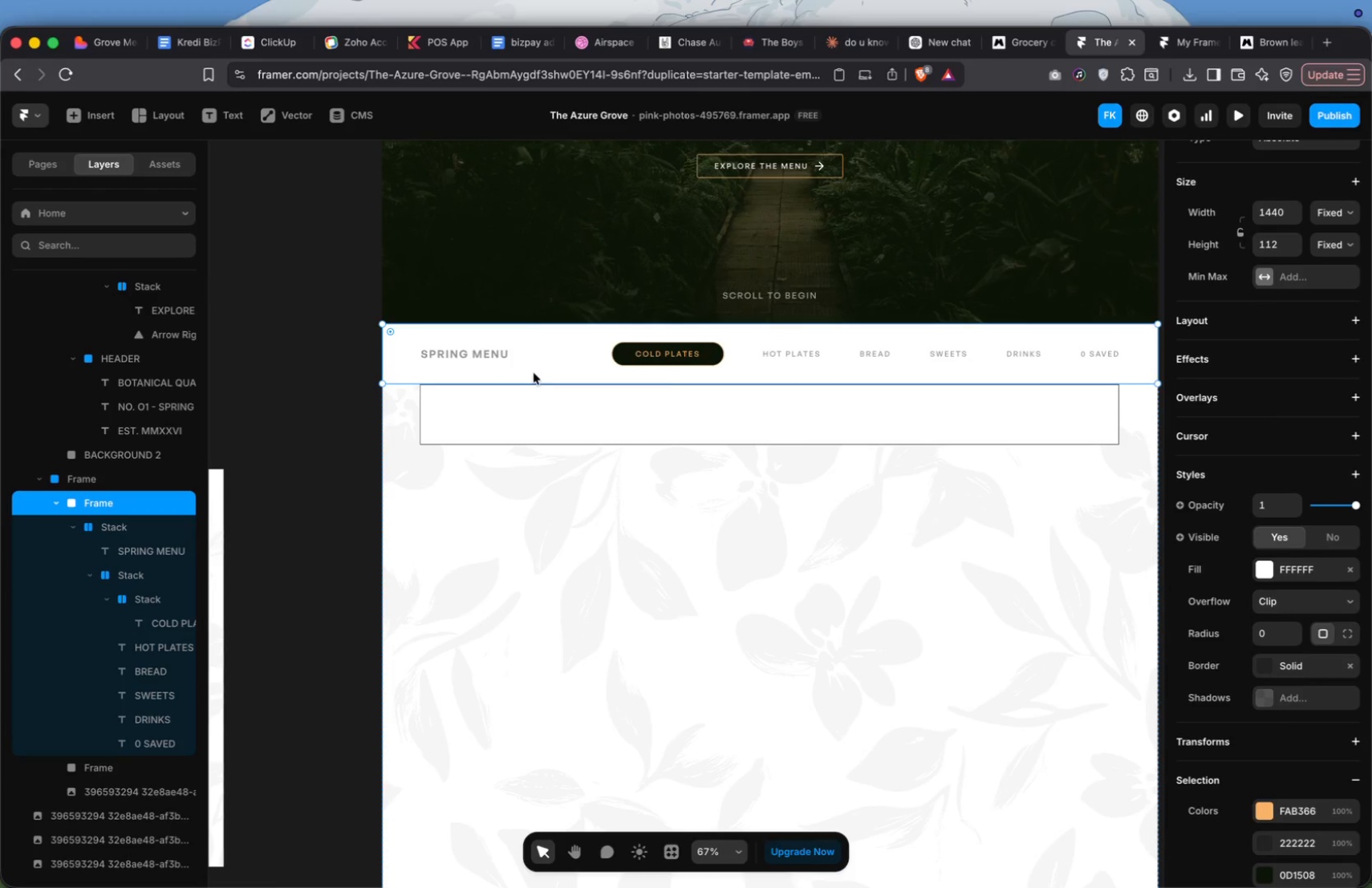 
left_click([1263, 669])
 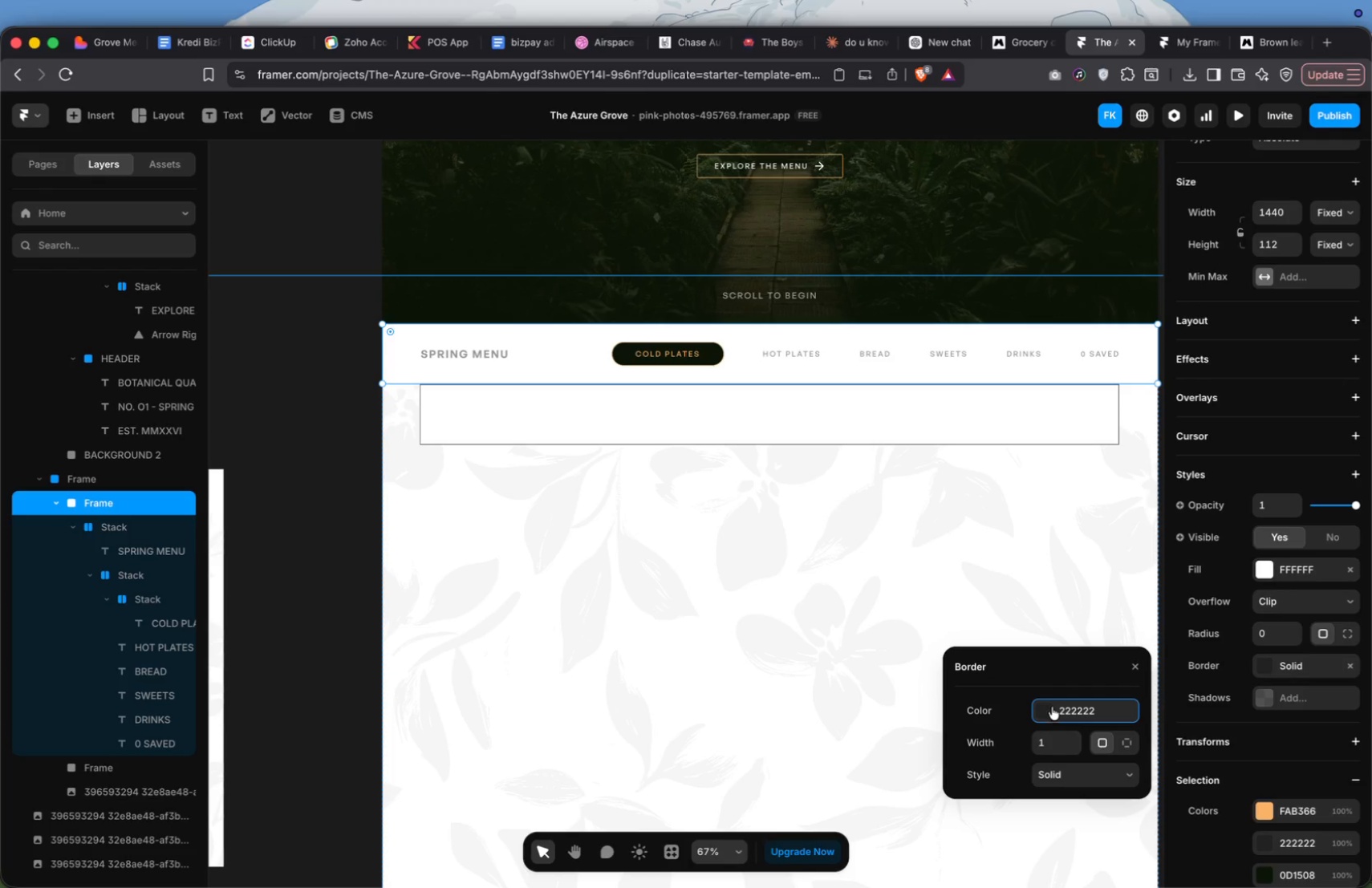 
left_click([1047, 708])
 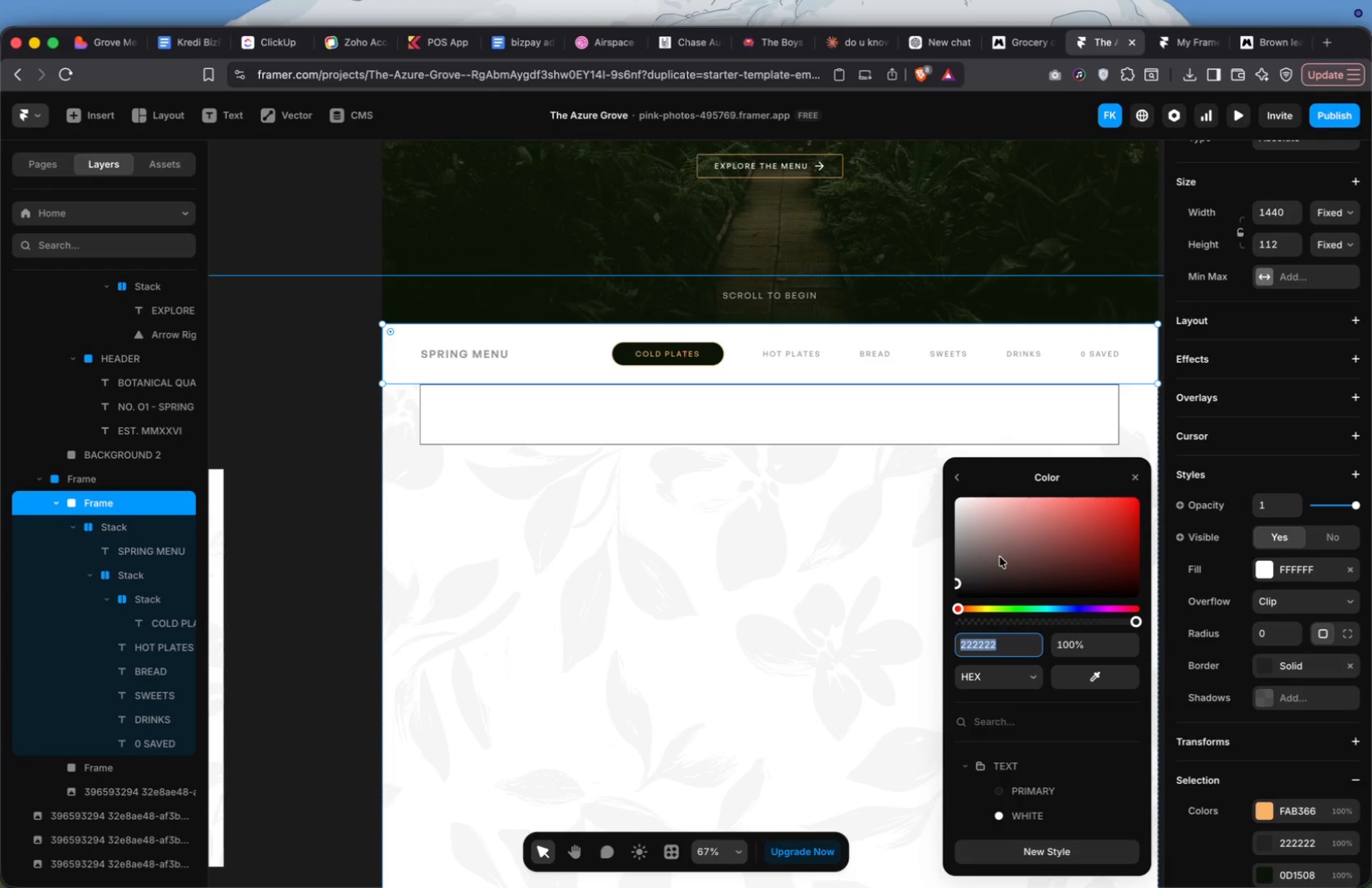 
left_click_drag(start_coordinate=[995, 559], to_coordinate=[900, 517])
 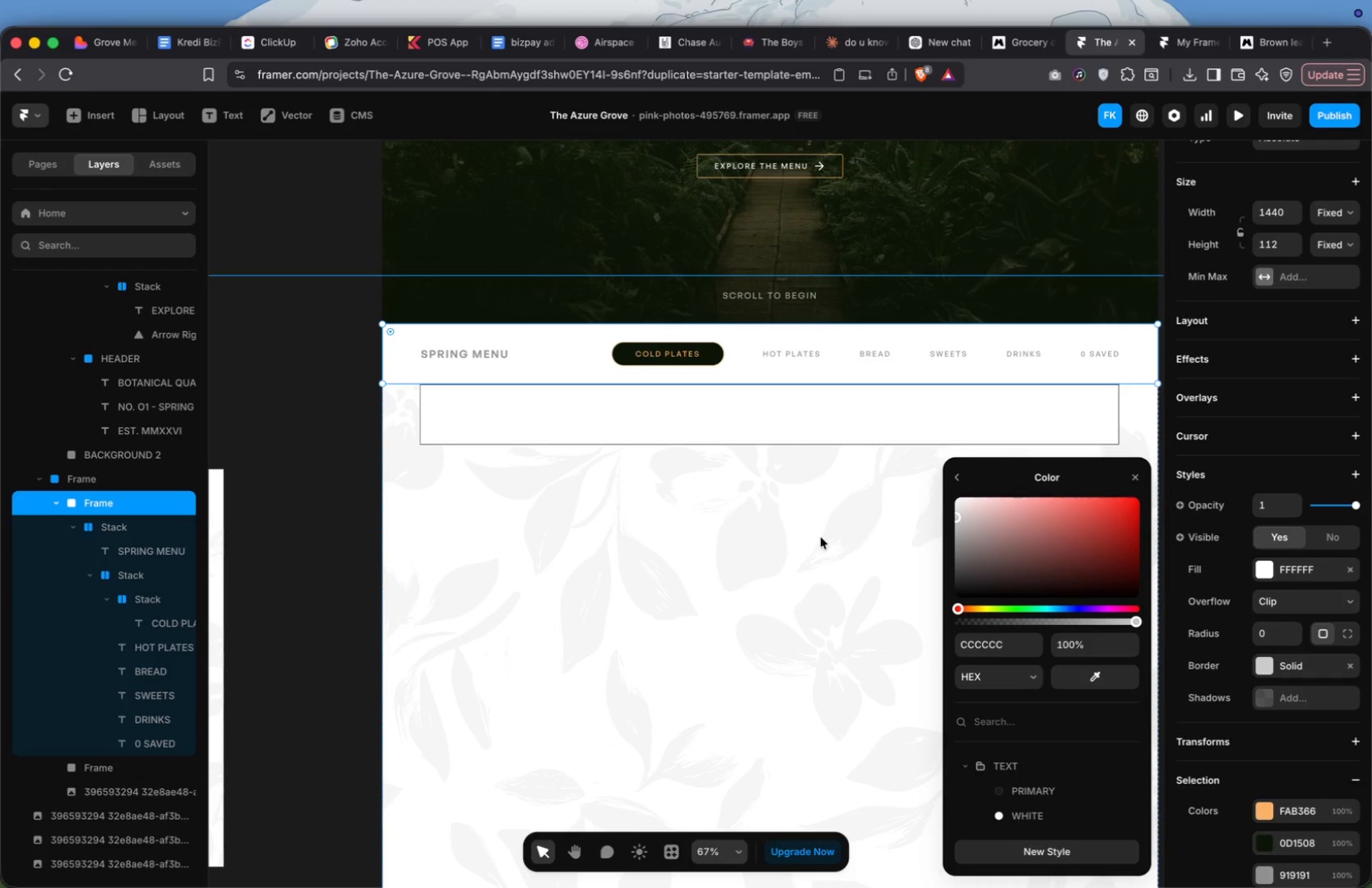 
left_click([794, 538])
 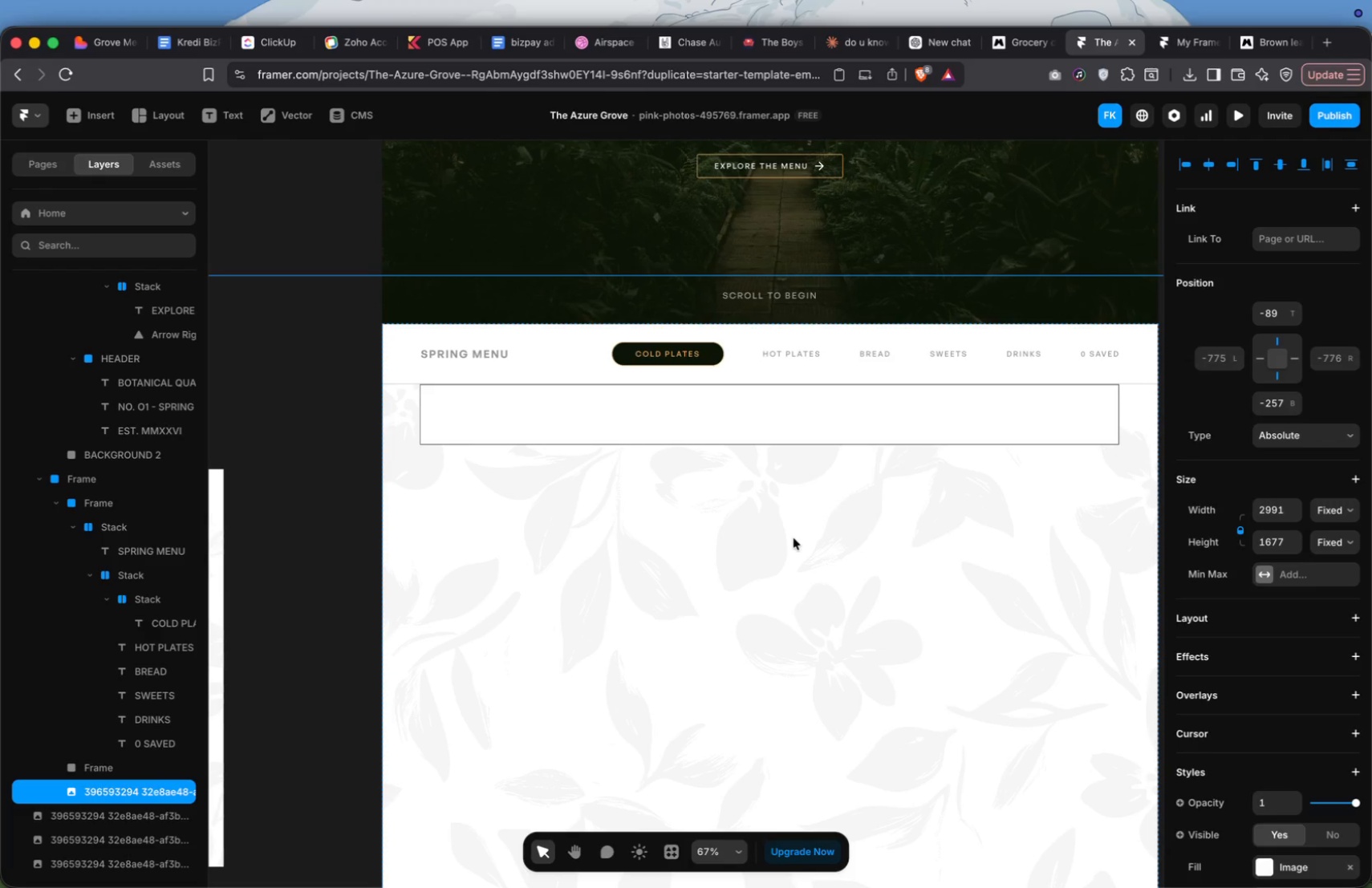 
wait(13.98)
 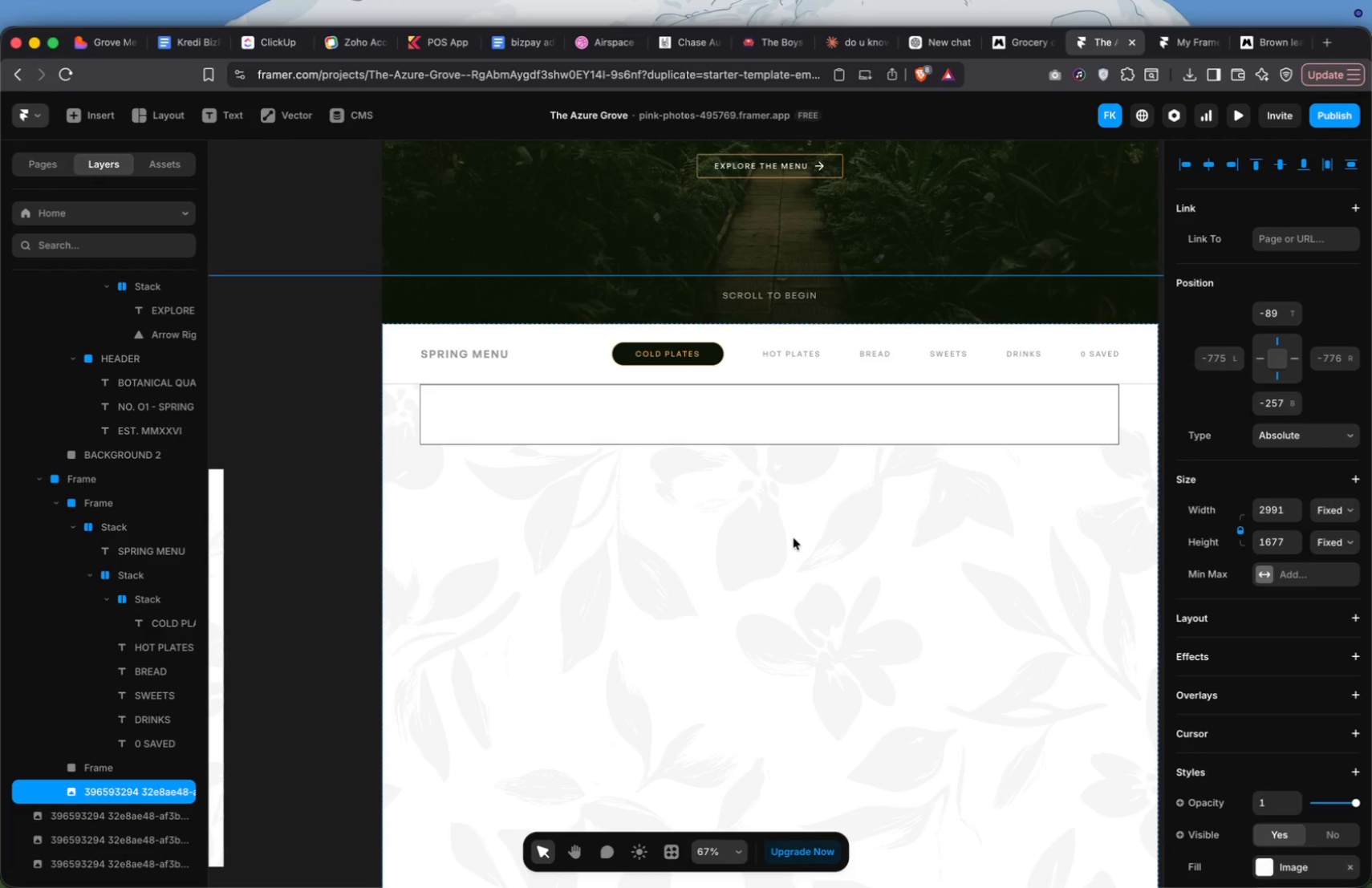 
left_click([725, 420])
 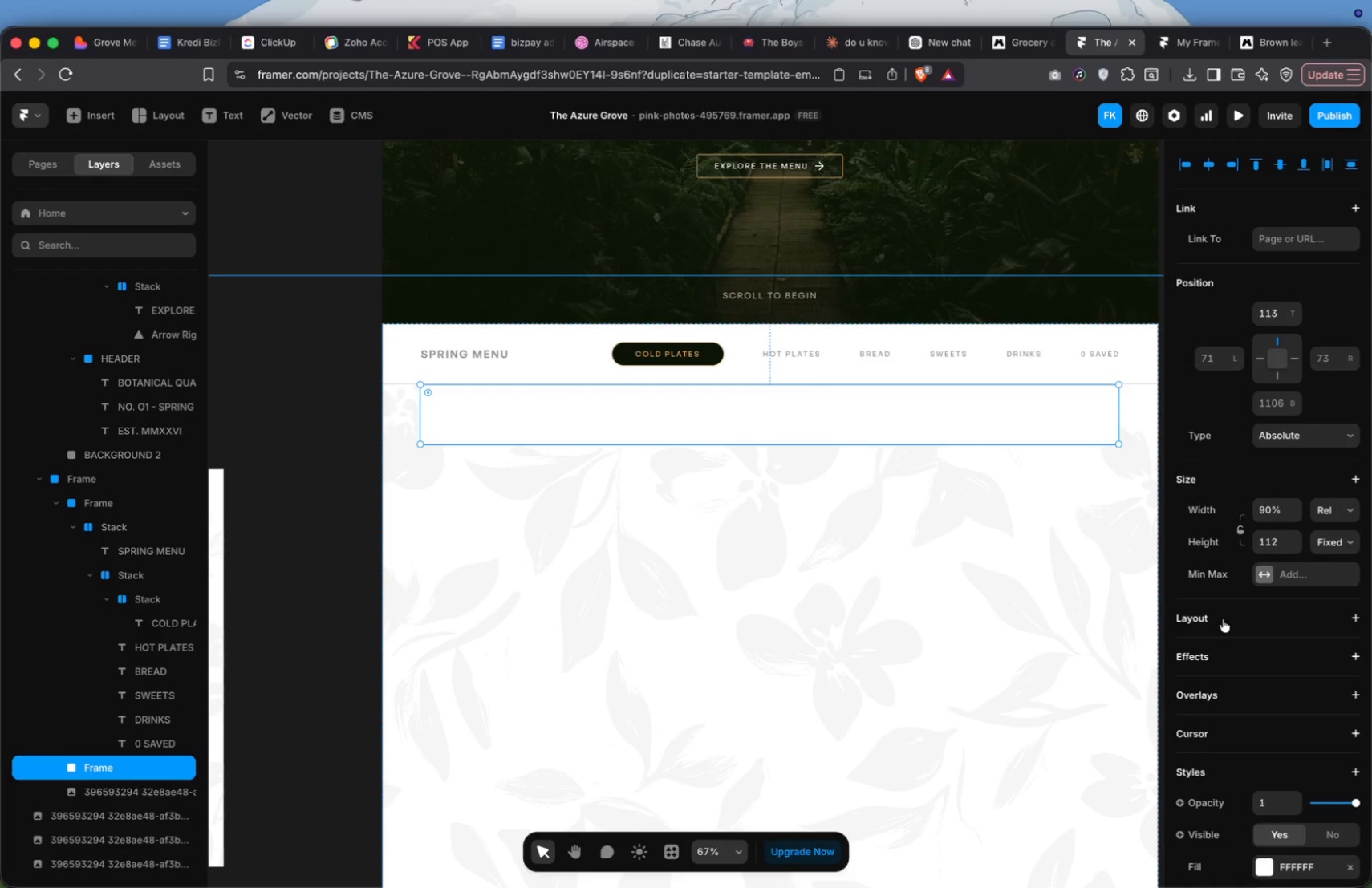 
scroll: coordinate [1281, 665], scroll_direction: down, amount: 66.0
 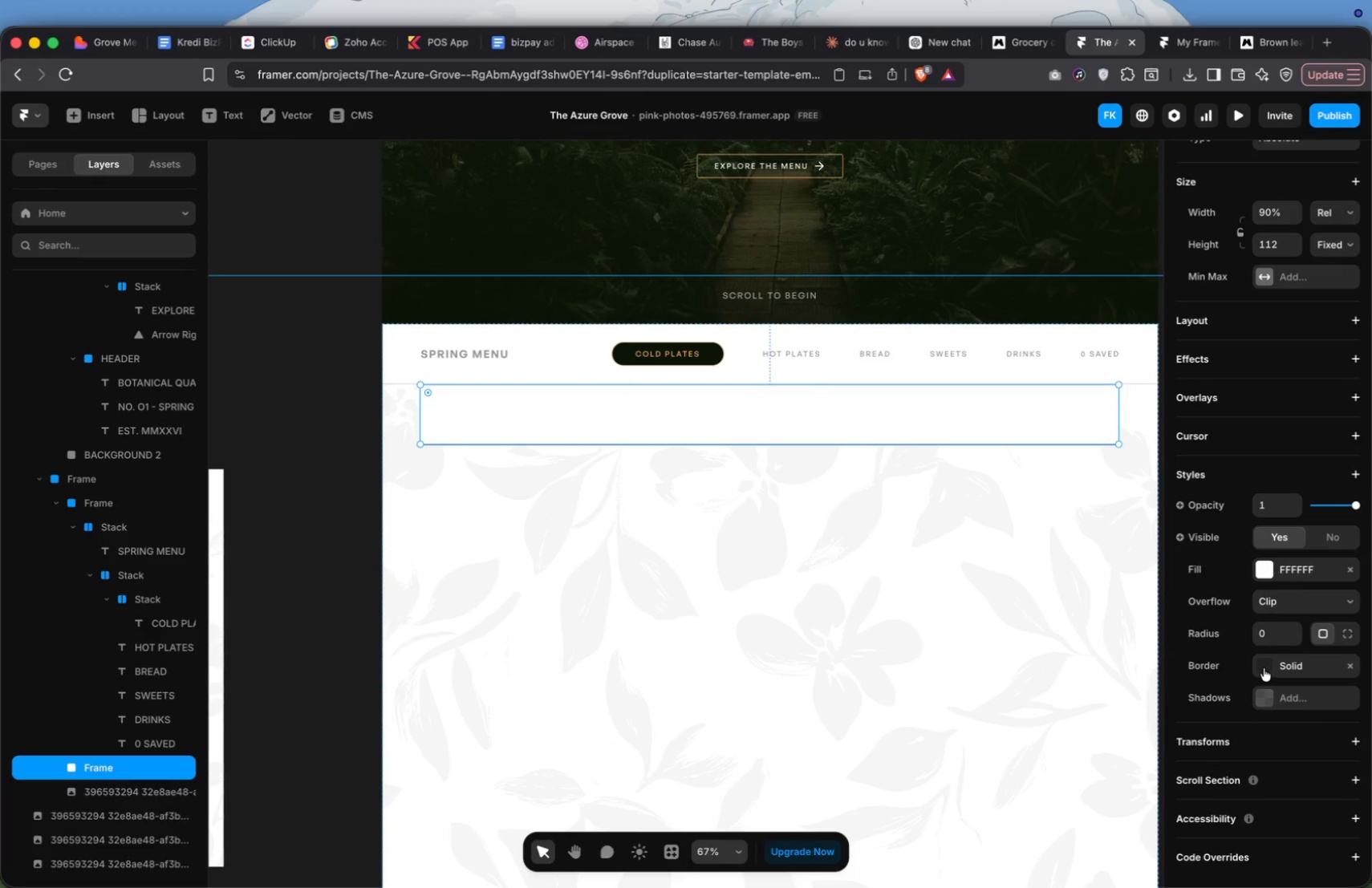 
left_click([1261, 668])
 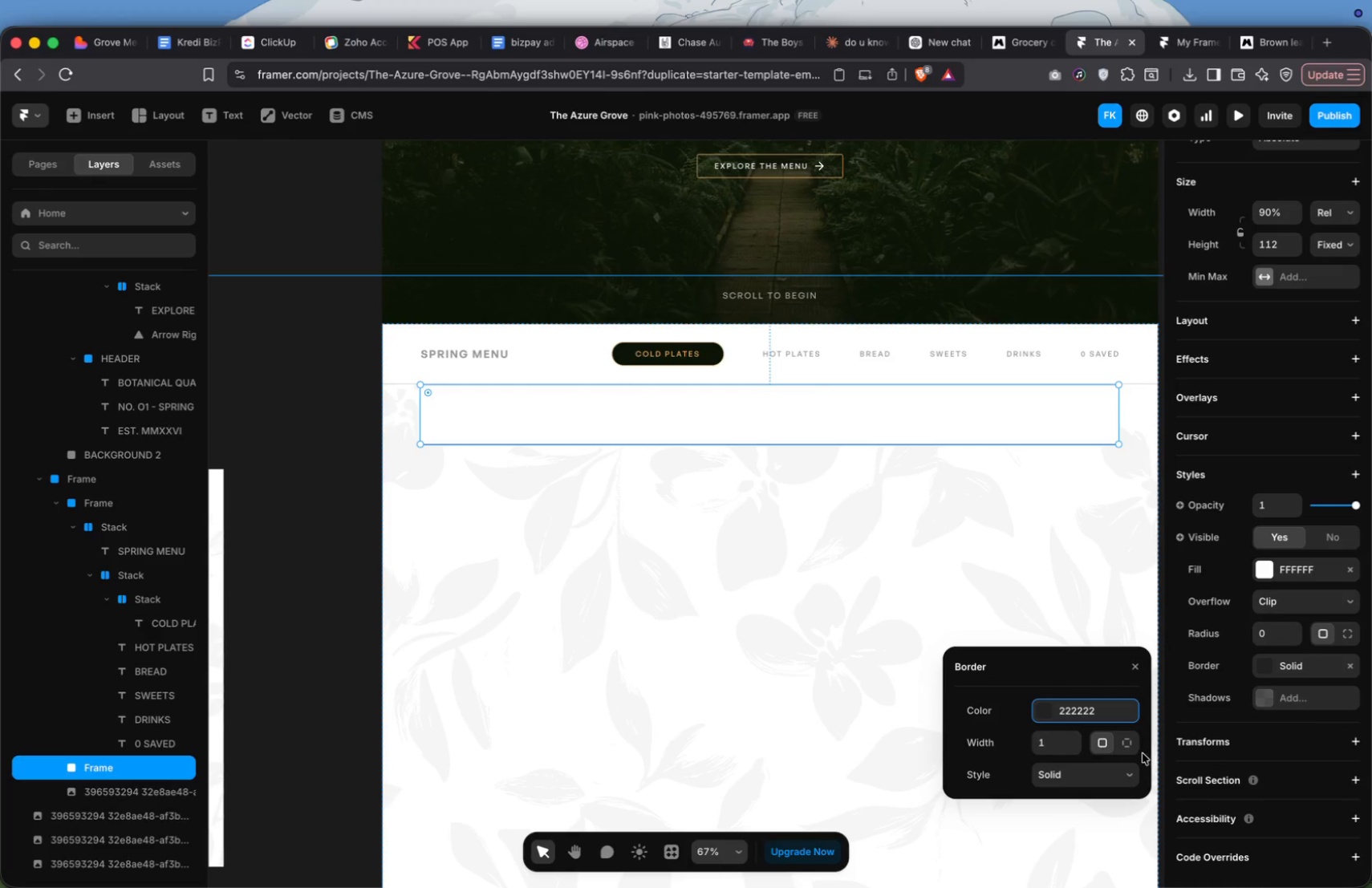 
left_click([1133, 751])
 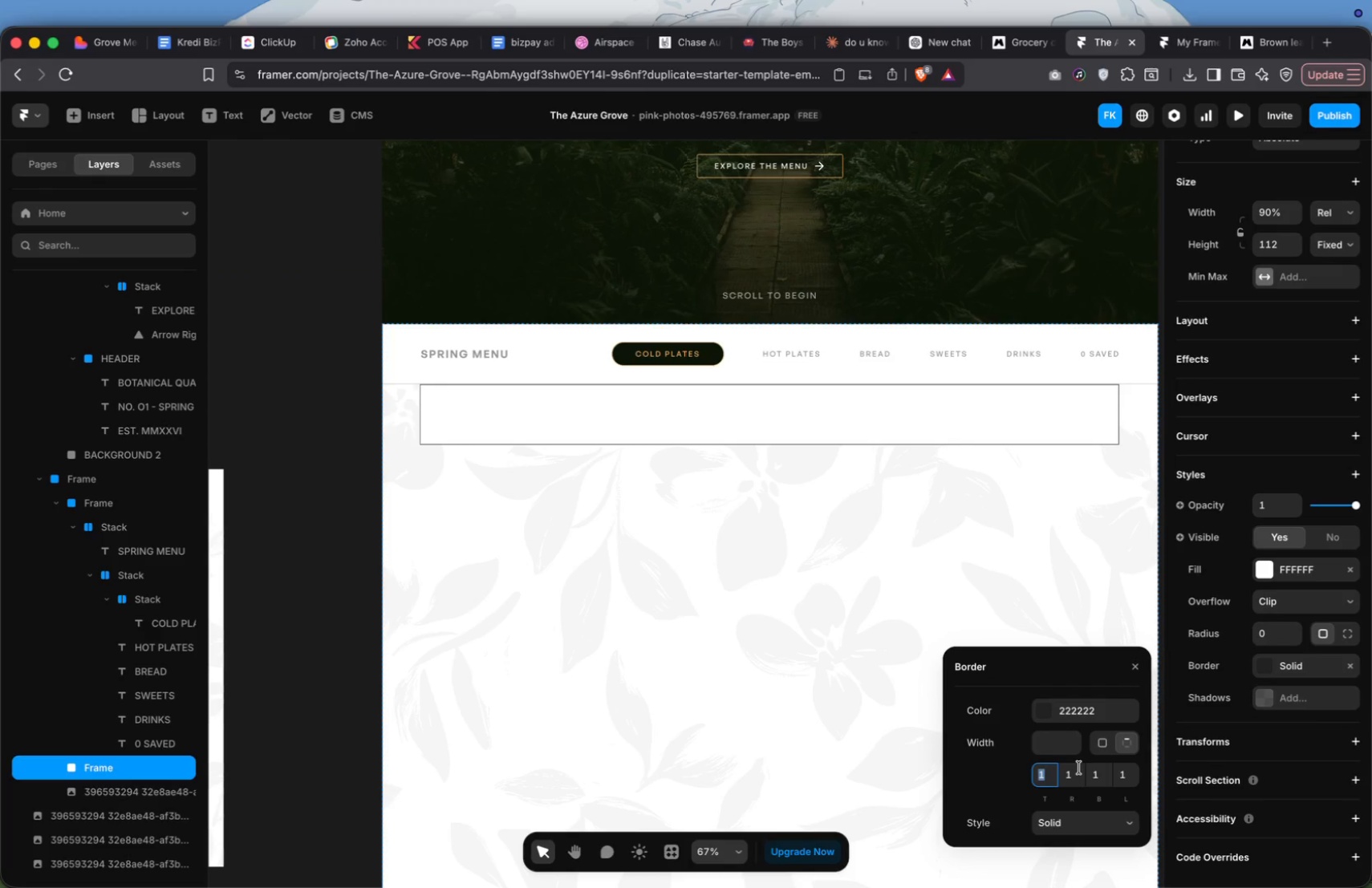 
key(0)
 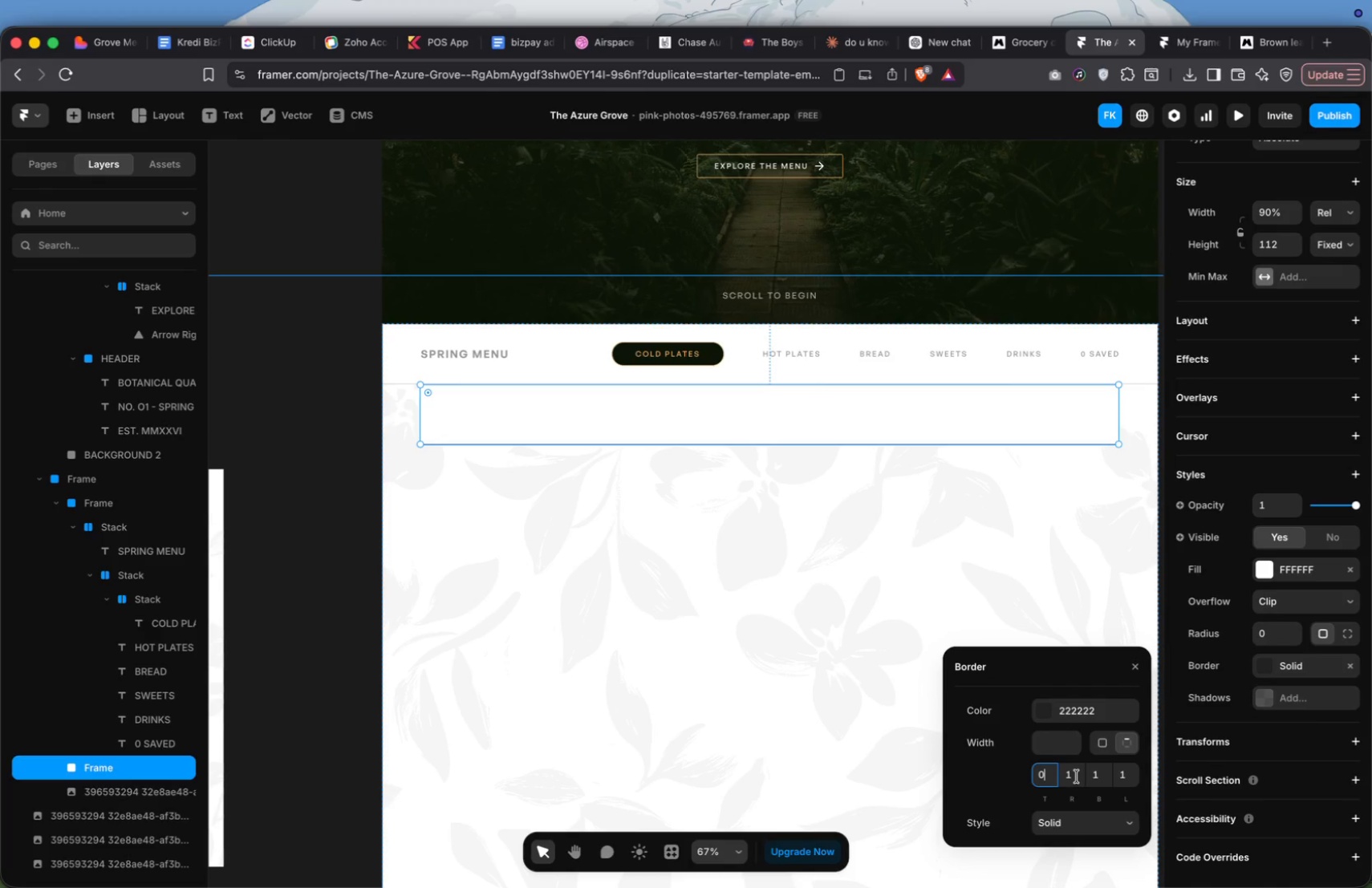 
left_click([1076, 776])
 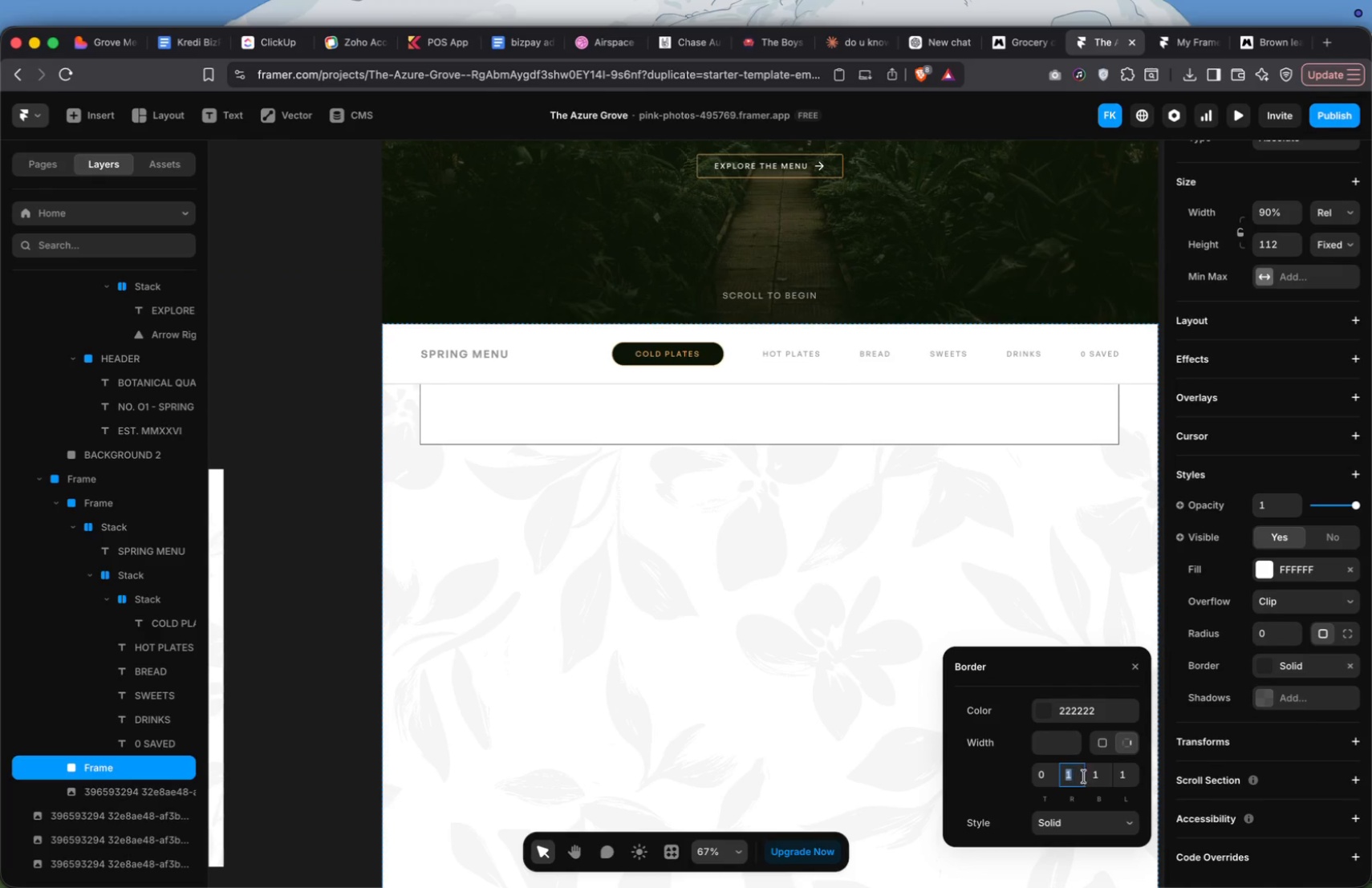 
key(0)
 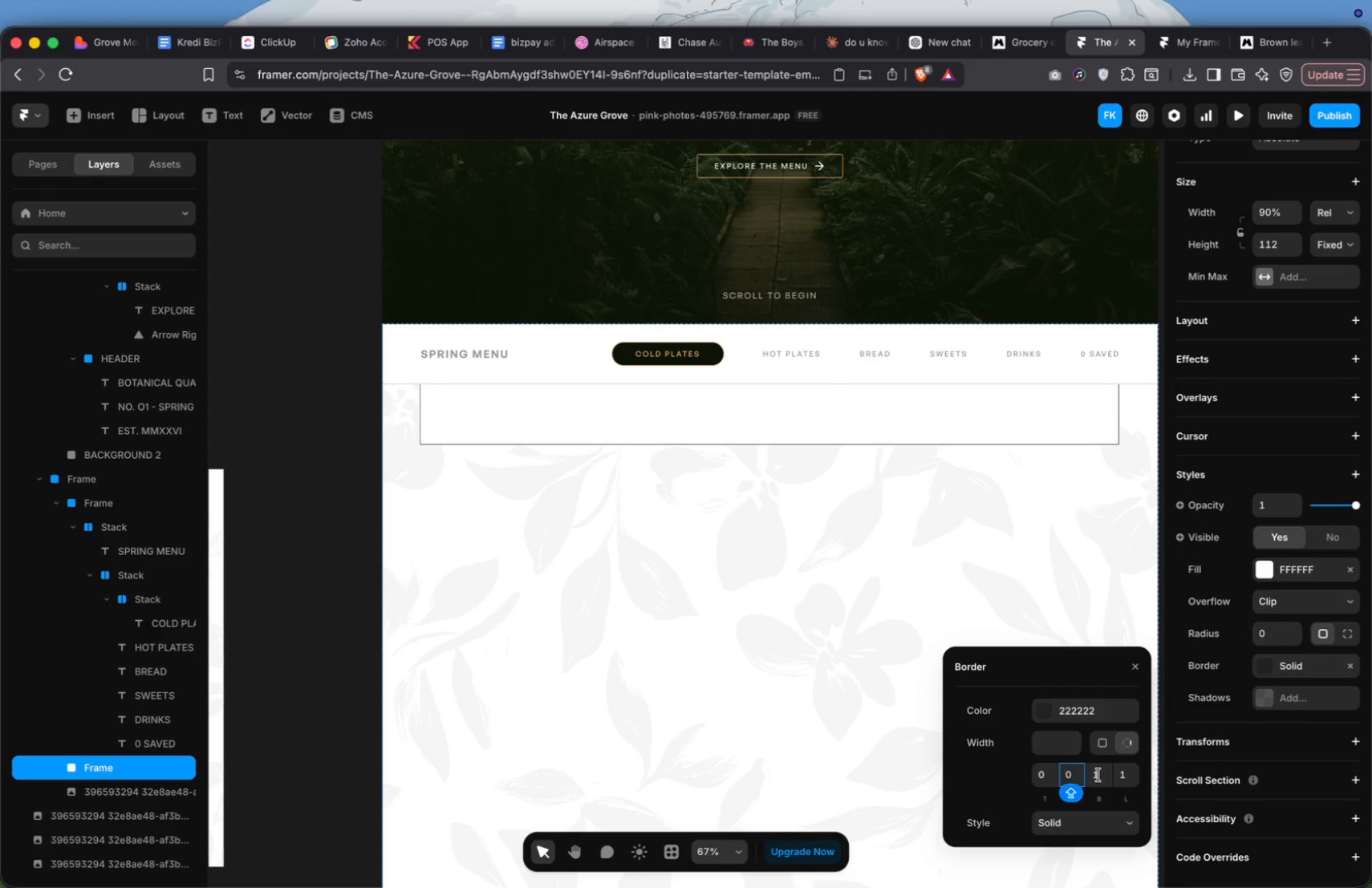 
left_click([1098, 775])
 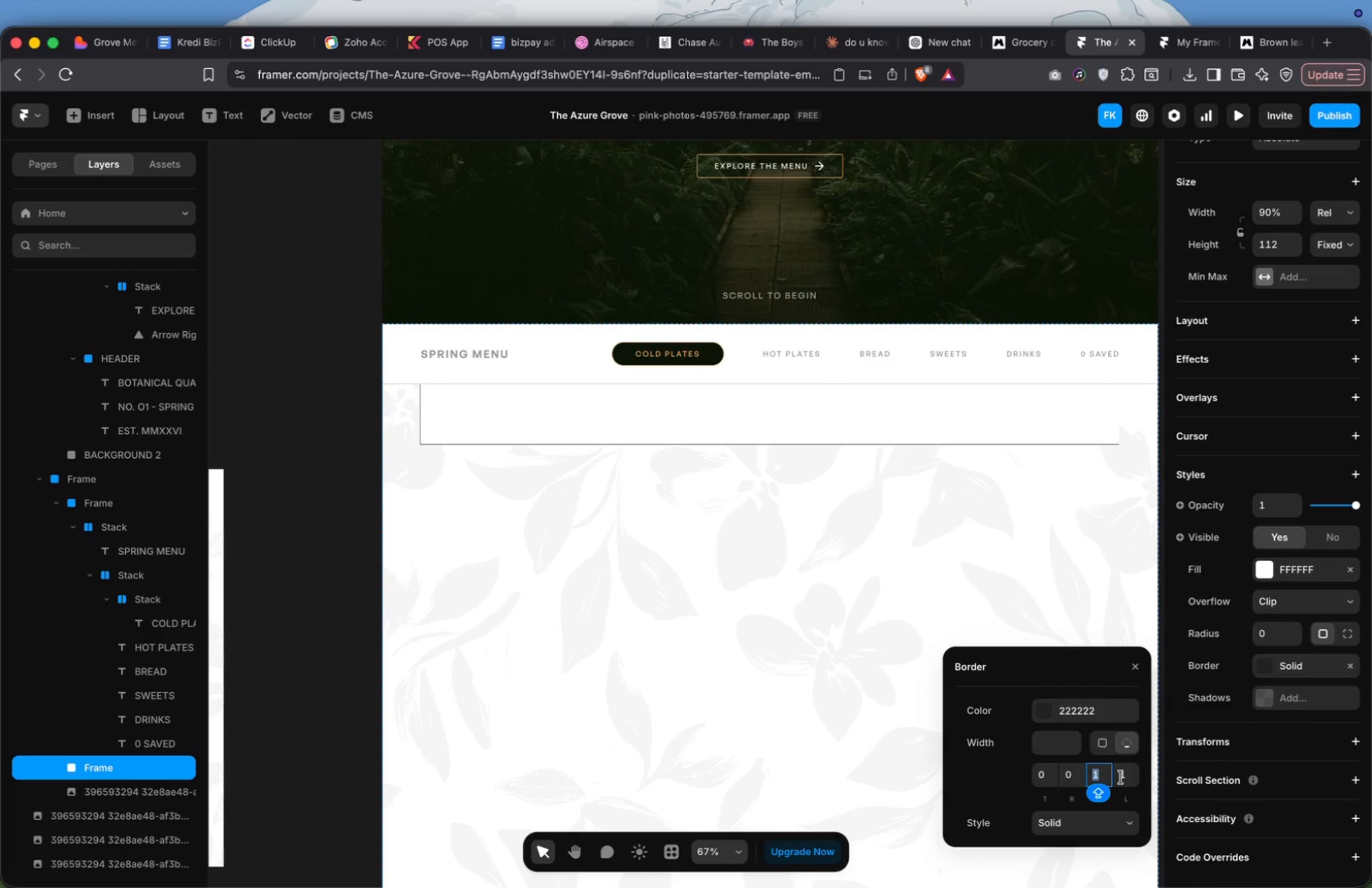 
left_click([1122, 776])
 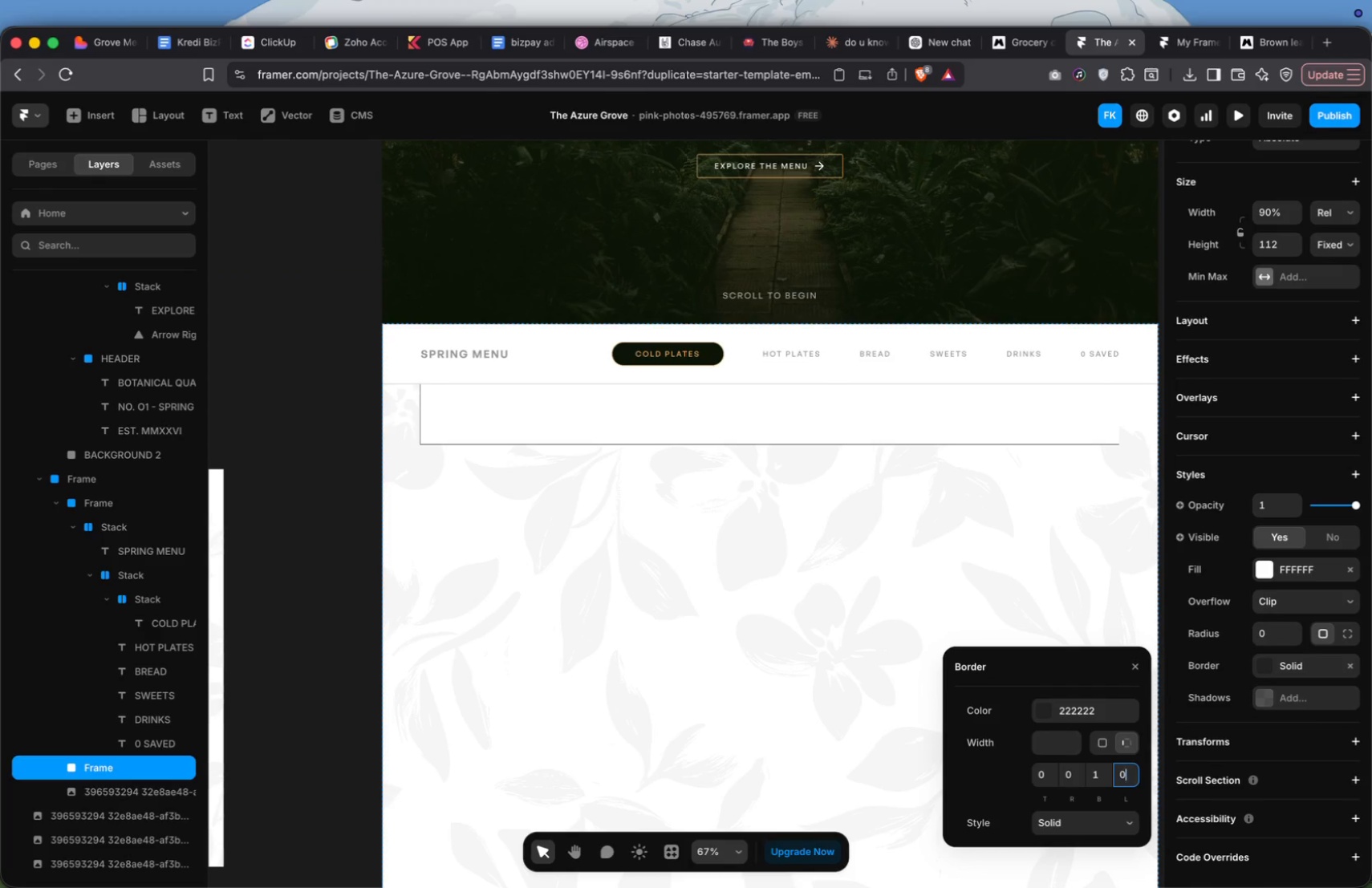 
key(0)
 